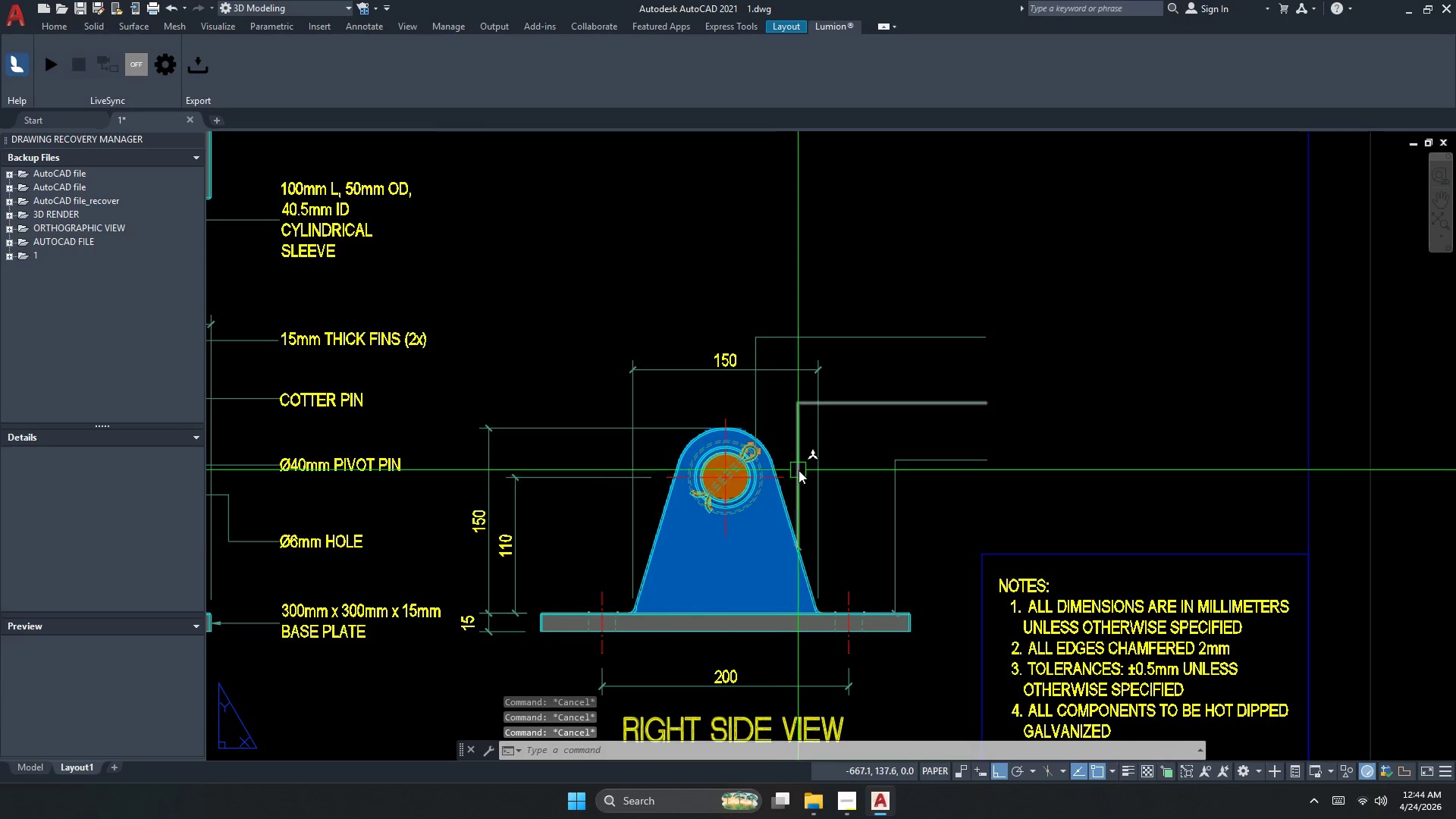 
left_click([799, 468])
 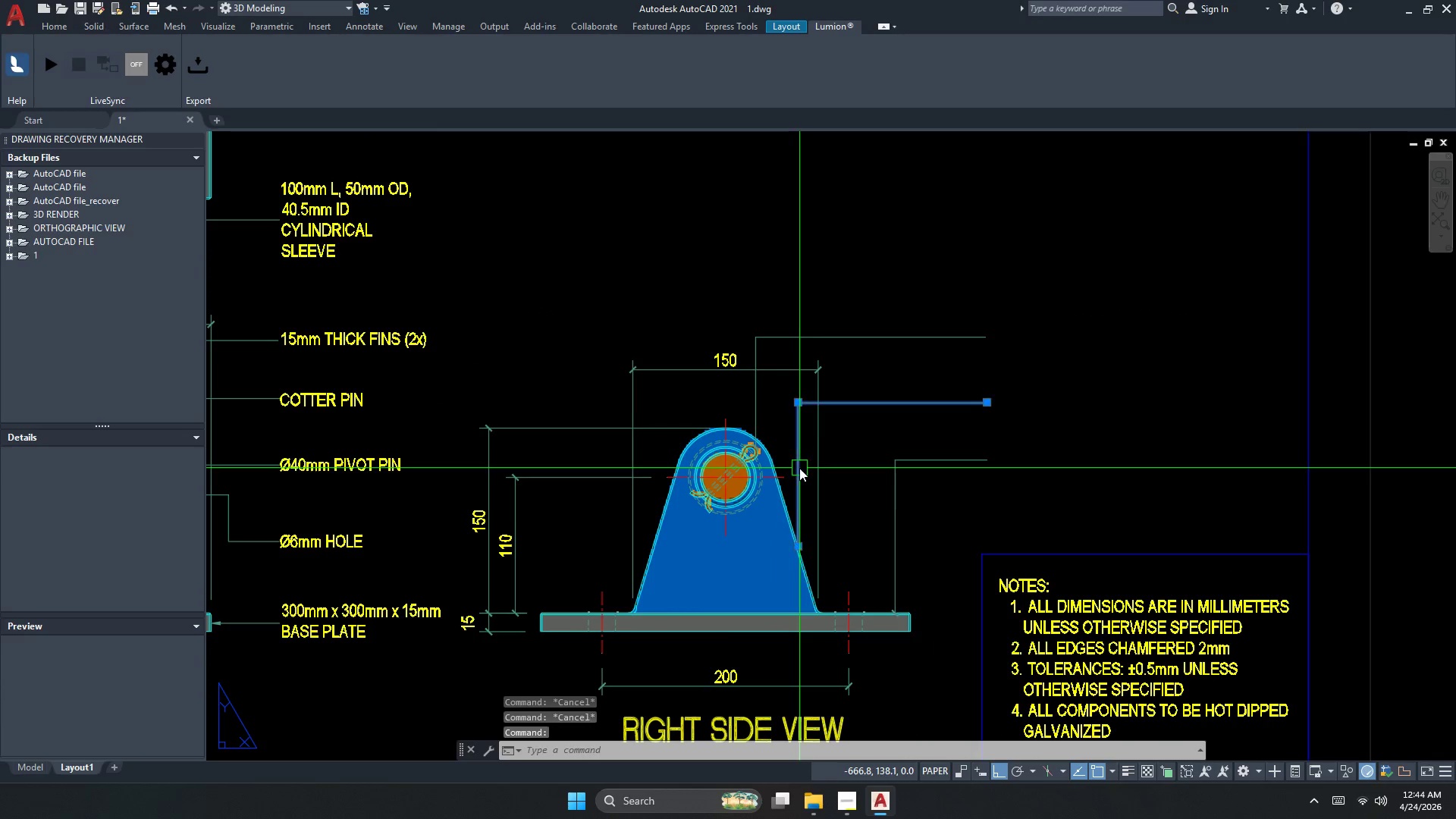 
key(E)
 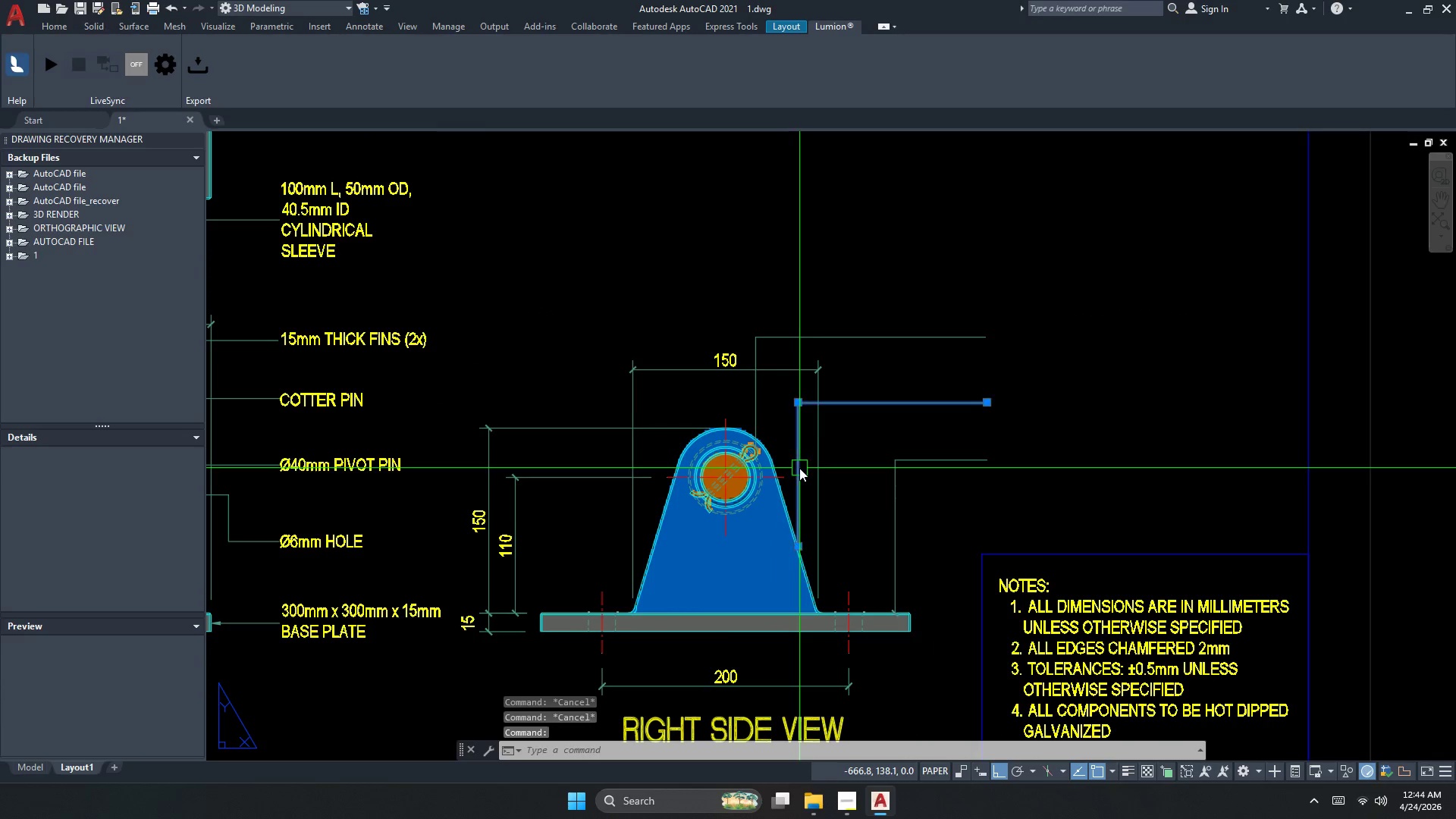 
key(Space)
 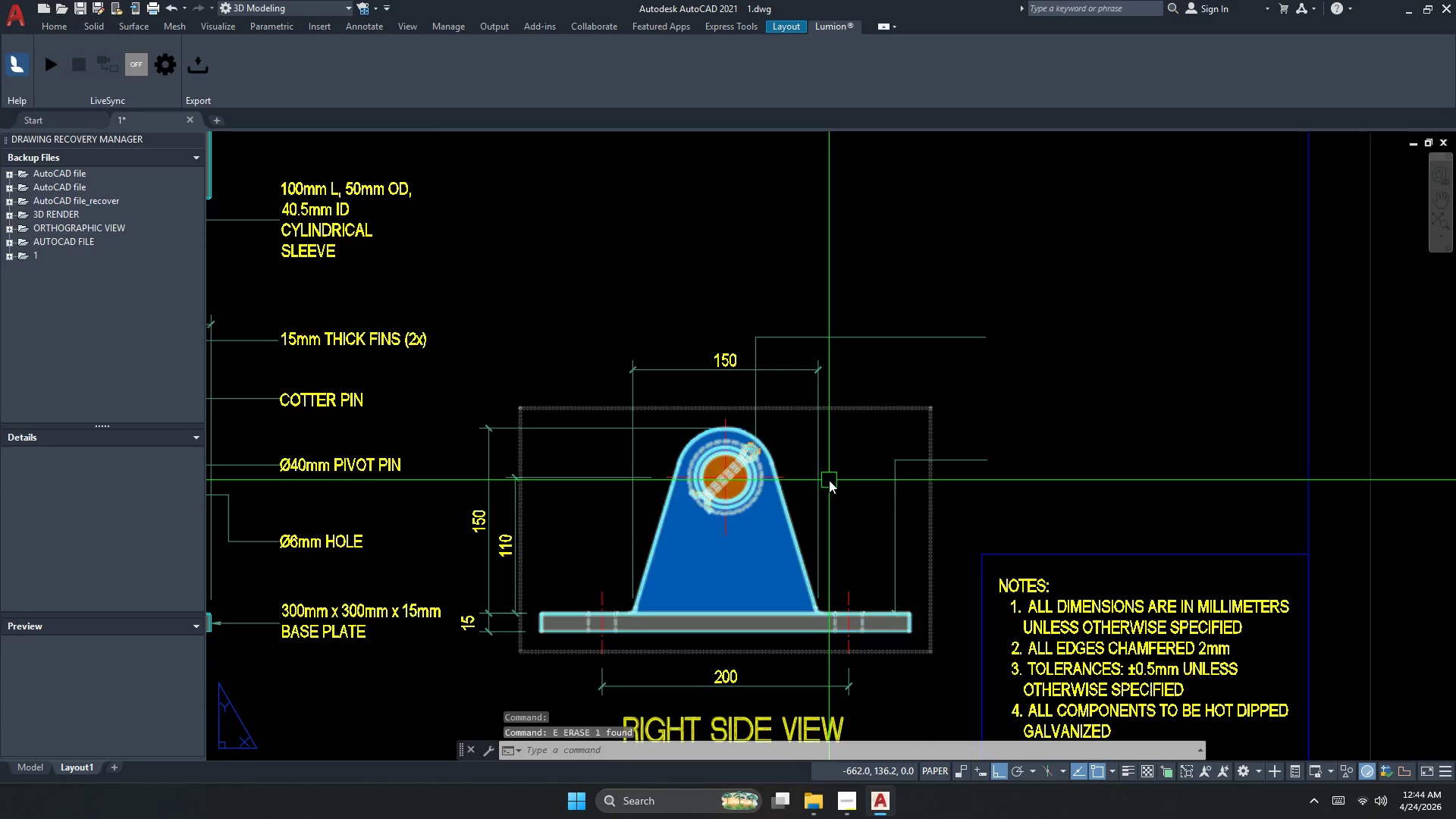 
key(Escape)
 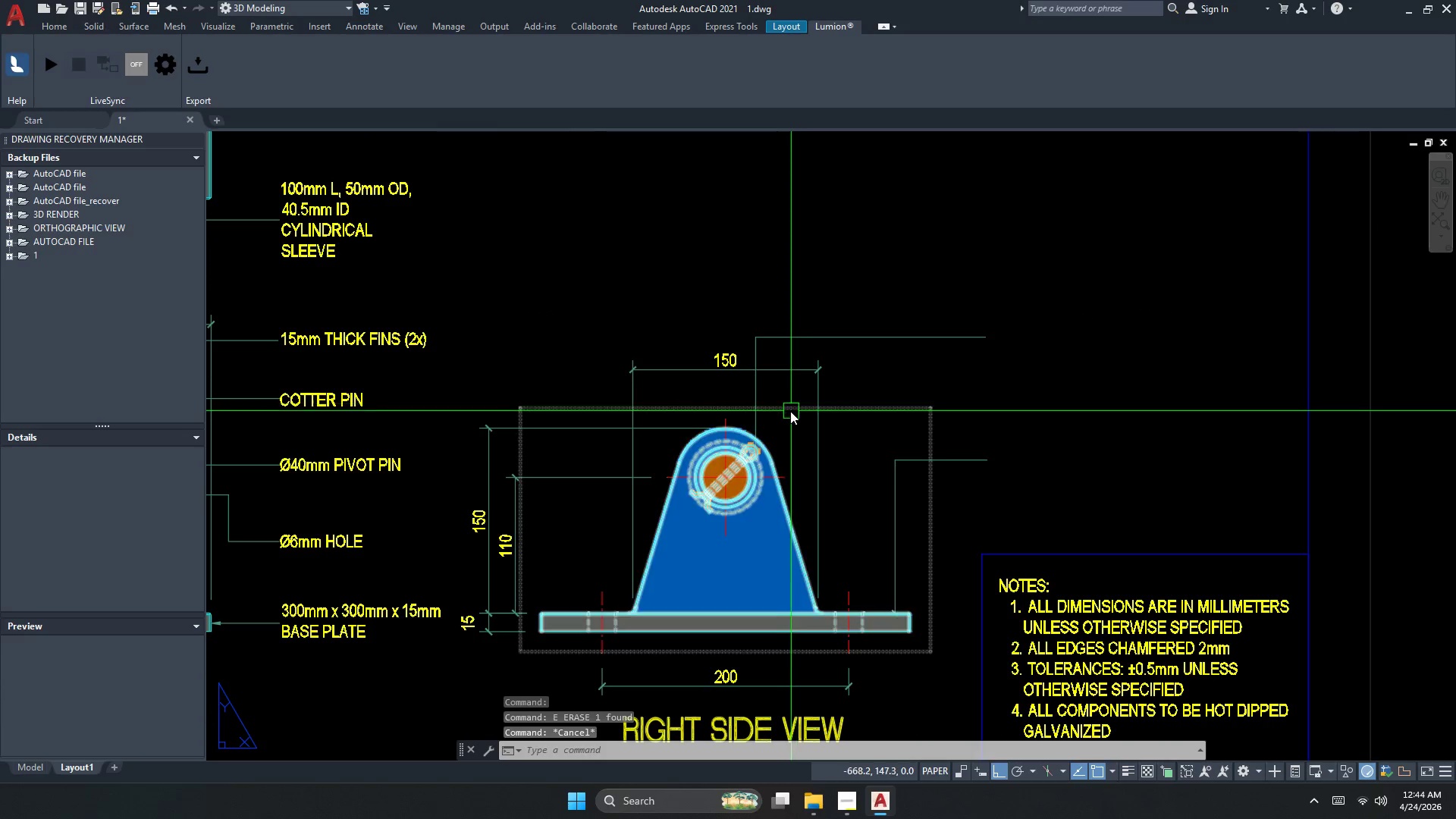 
scroll: coordinate [704, 411], scroll_direction: none, amount: 0.0
 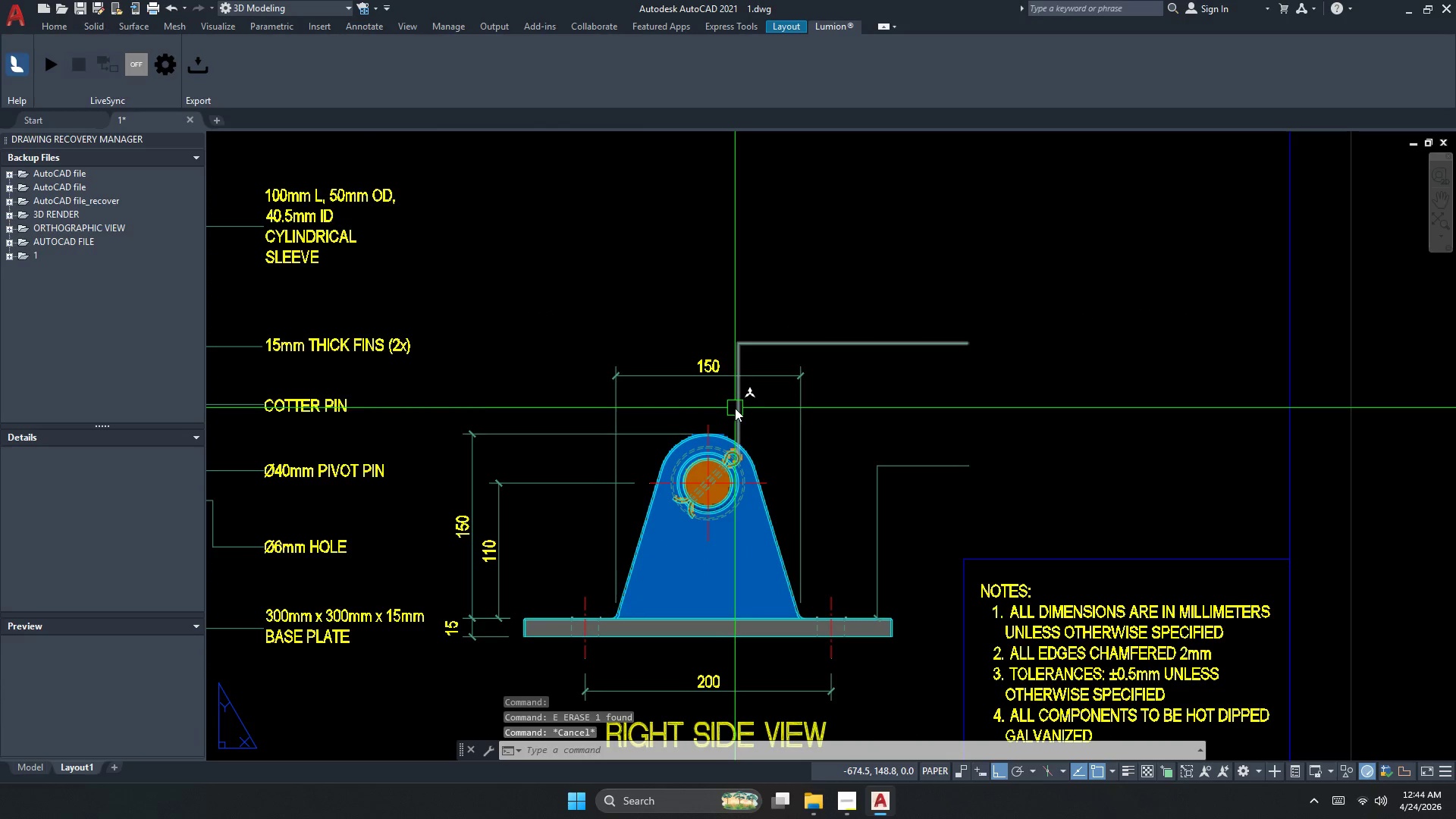 
key(Escape)
key(Escape)
type(le )
 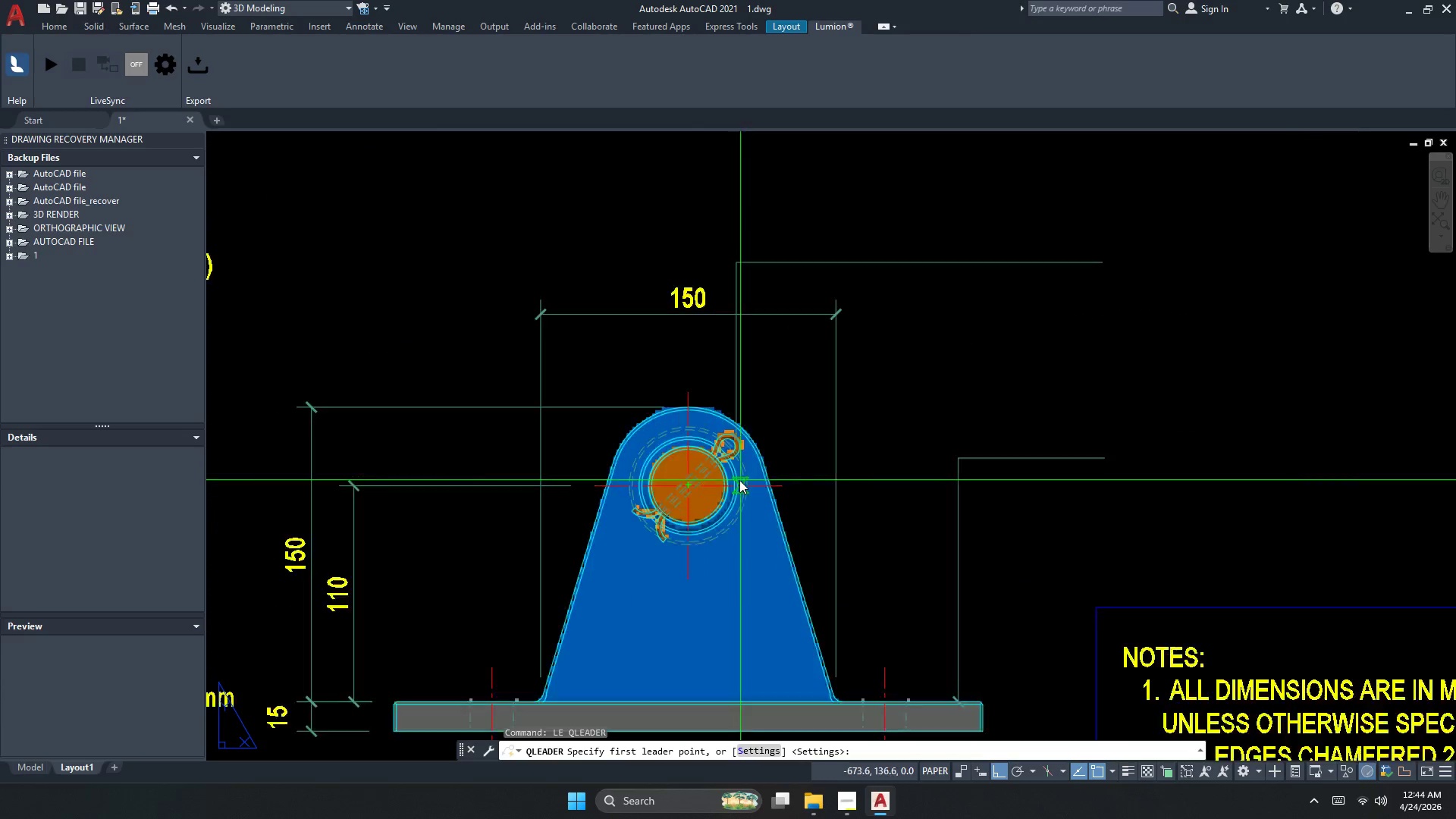 
scroll: coordinate [739, 480], scroll_direction: up, amount: 2.0
 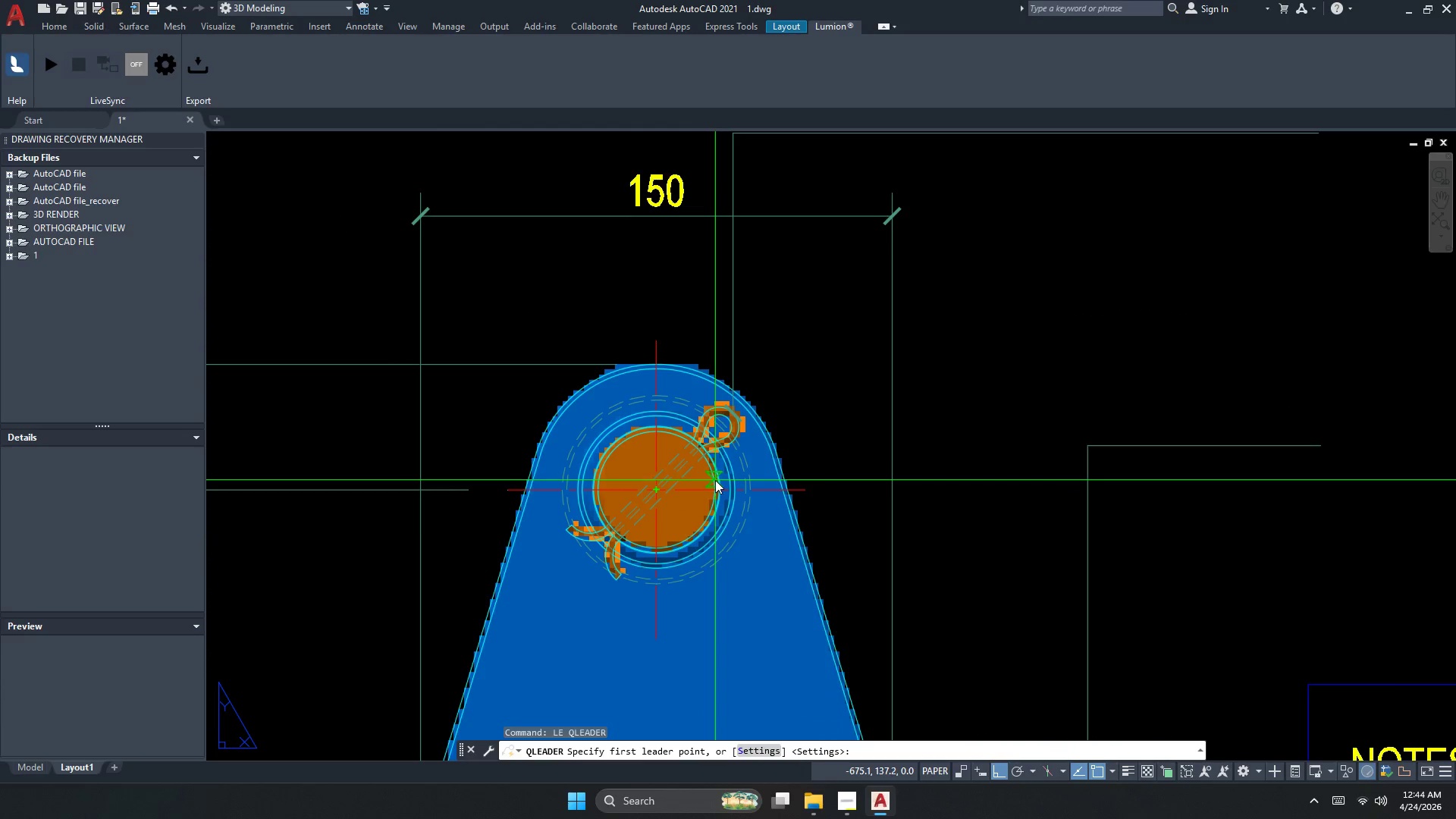 
key(Escape)
 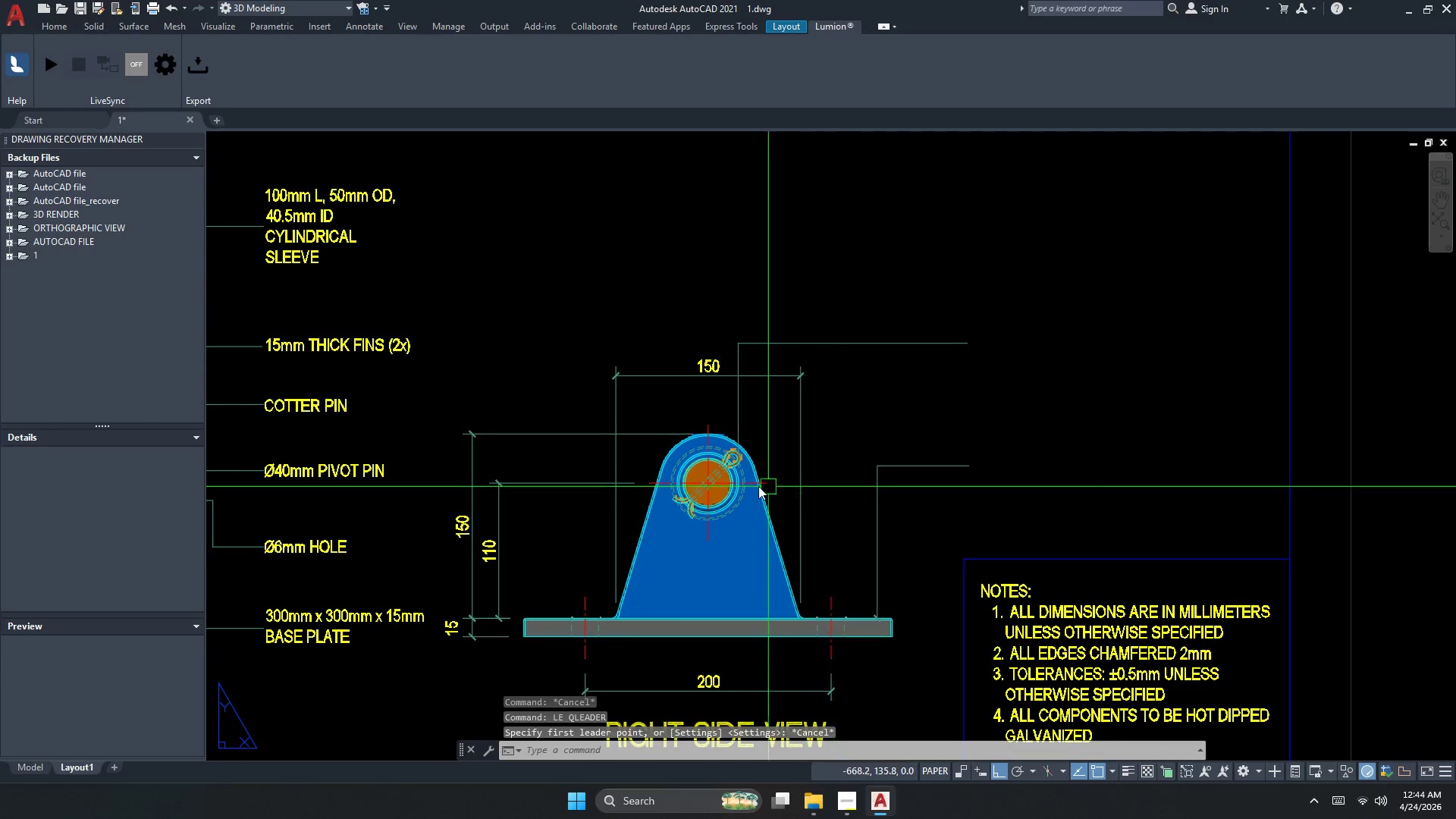 
scroll: coordinate [712, 482], scroll_direction: down, amount: 2.0
 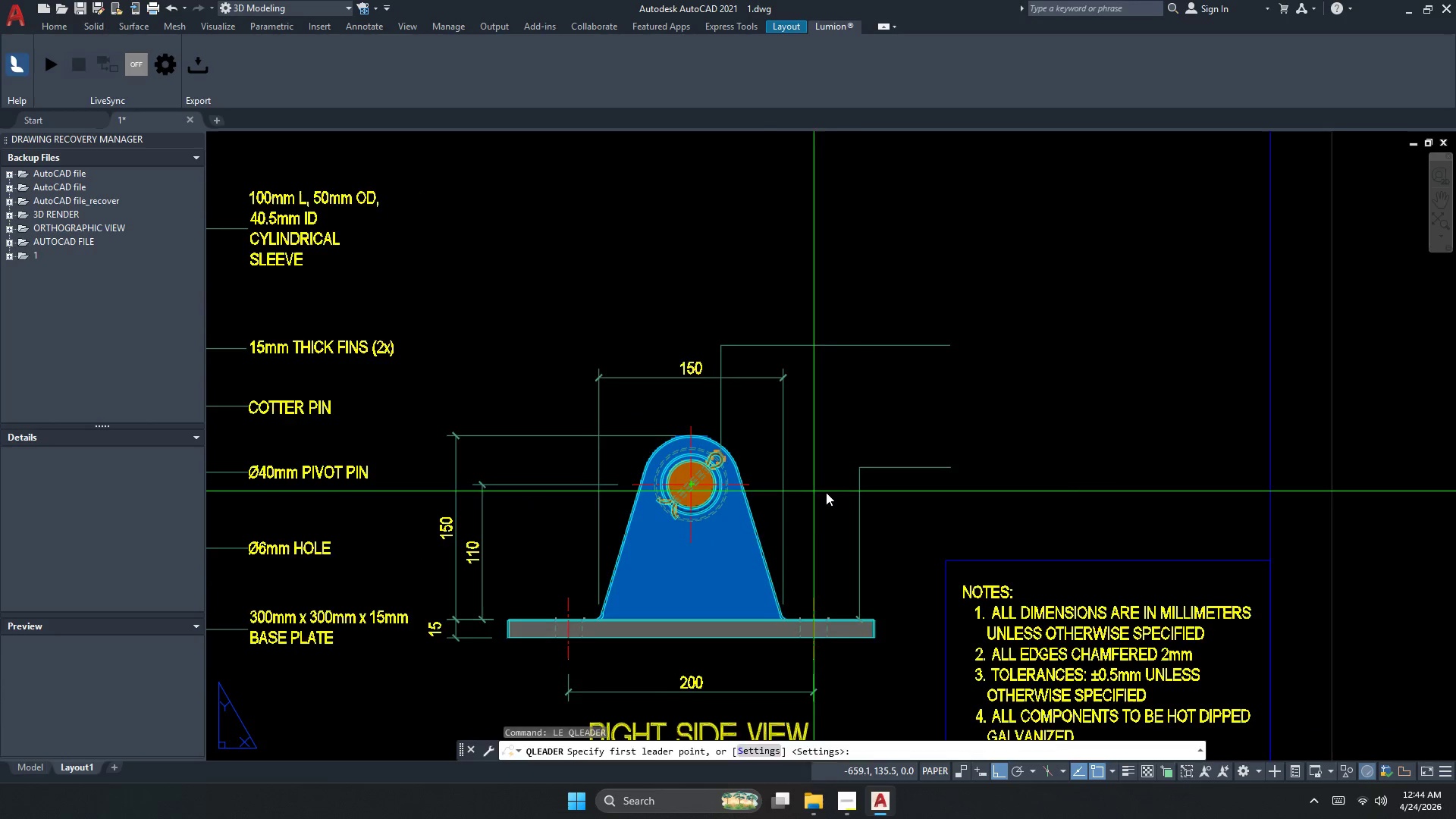 
key(Escape)
 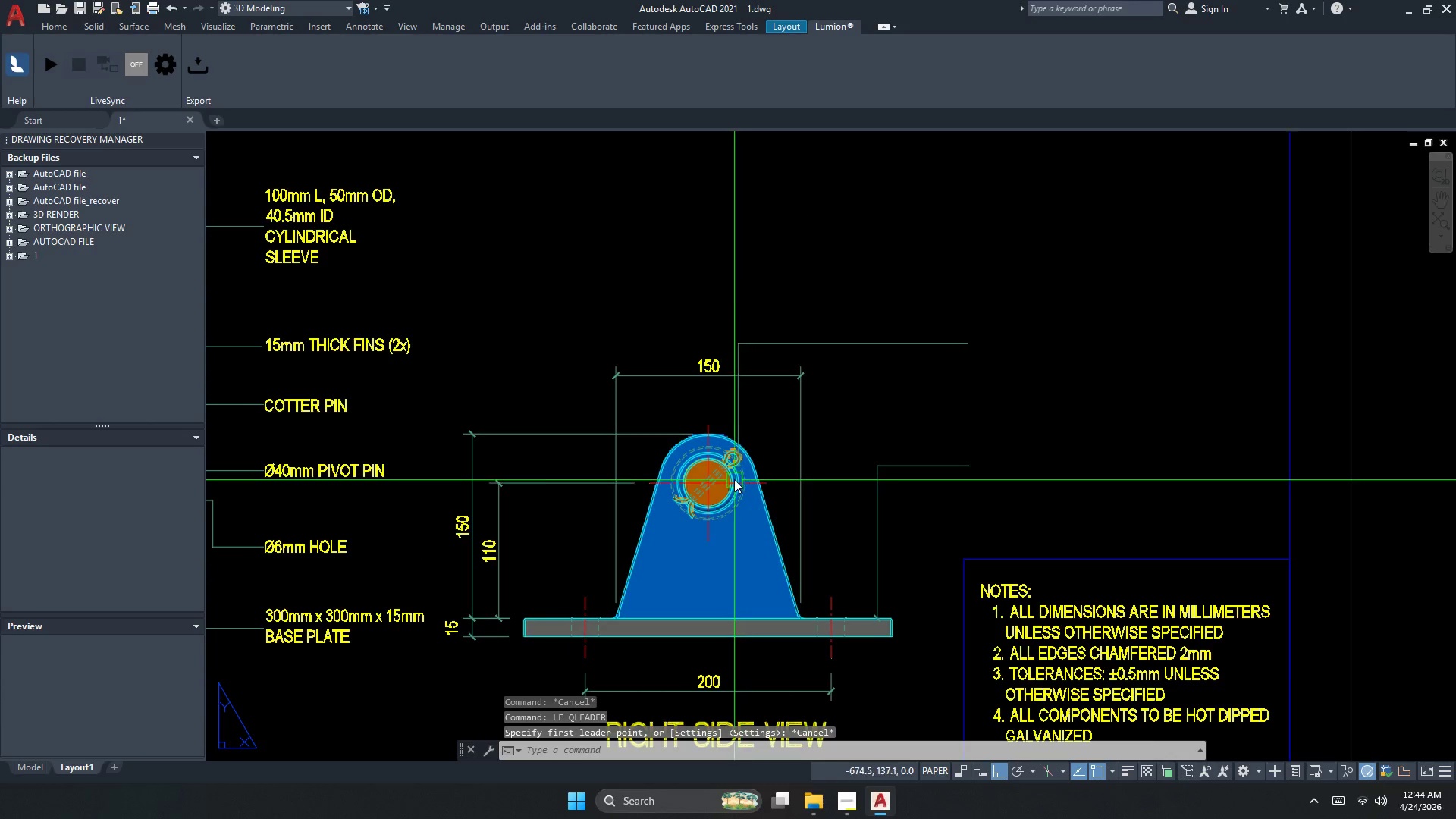 
key(Space)
 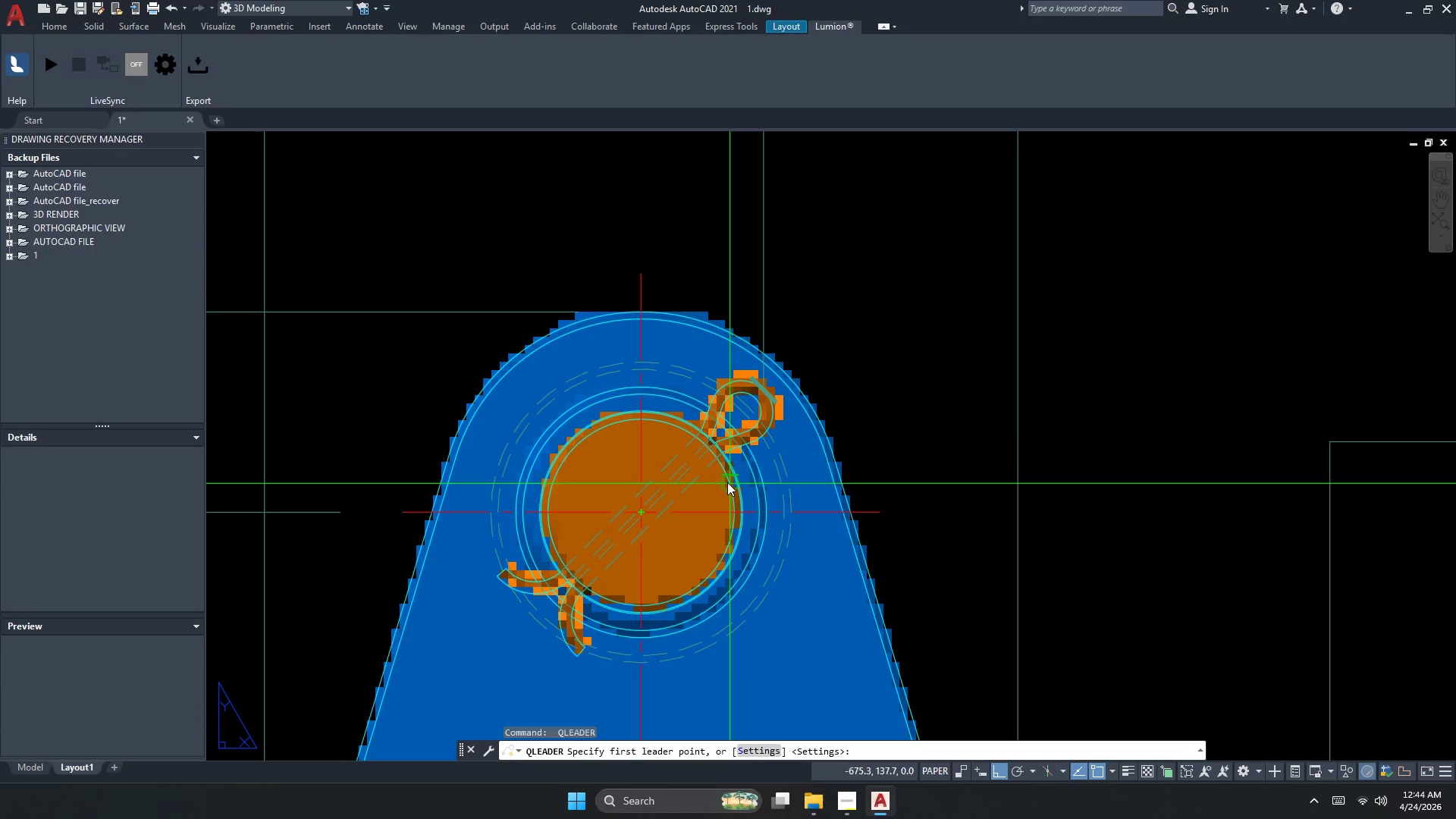 
scroll: coordinate [723, 469], scroll_direction: up, amount: 3.0
 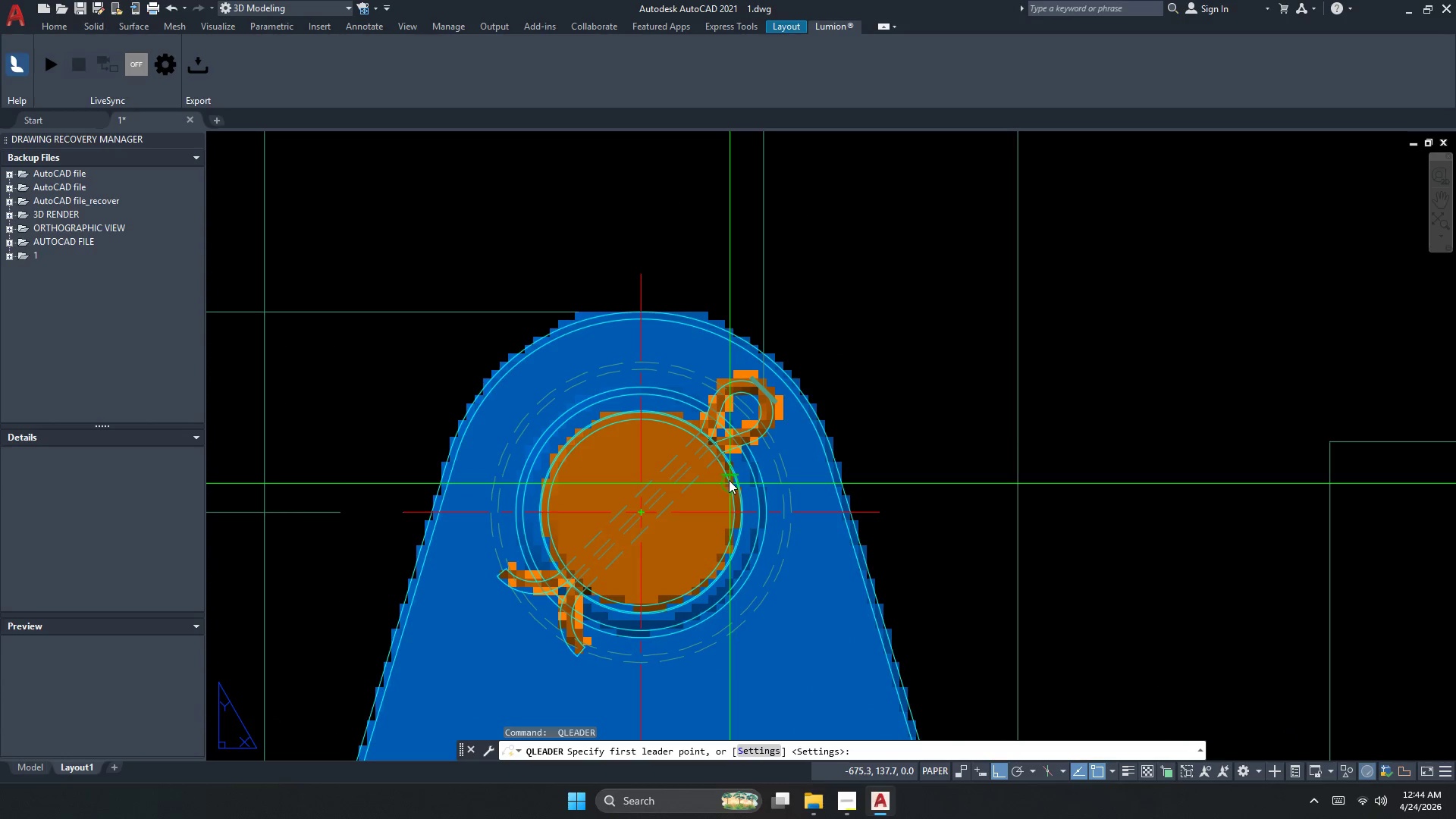 
left_click([729, 479])
 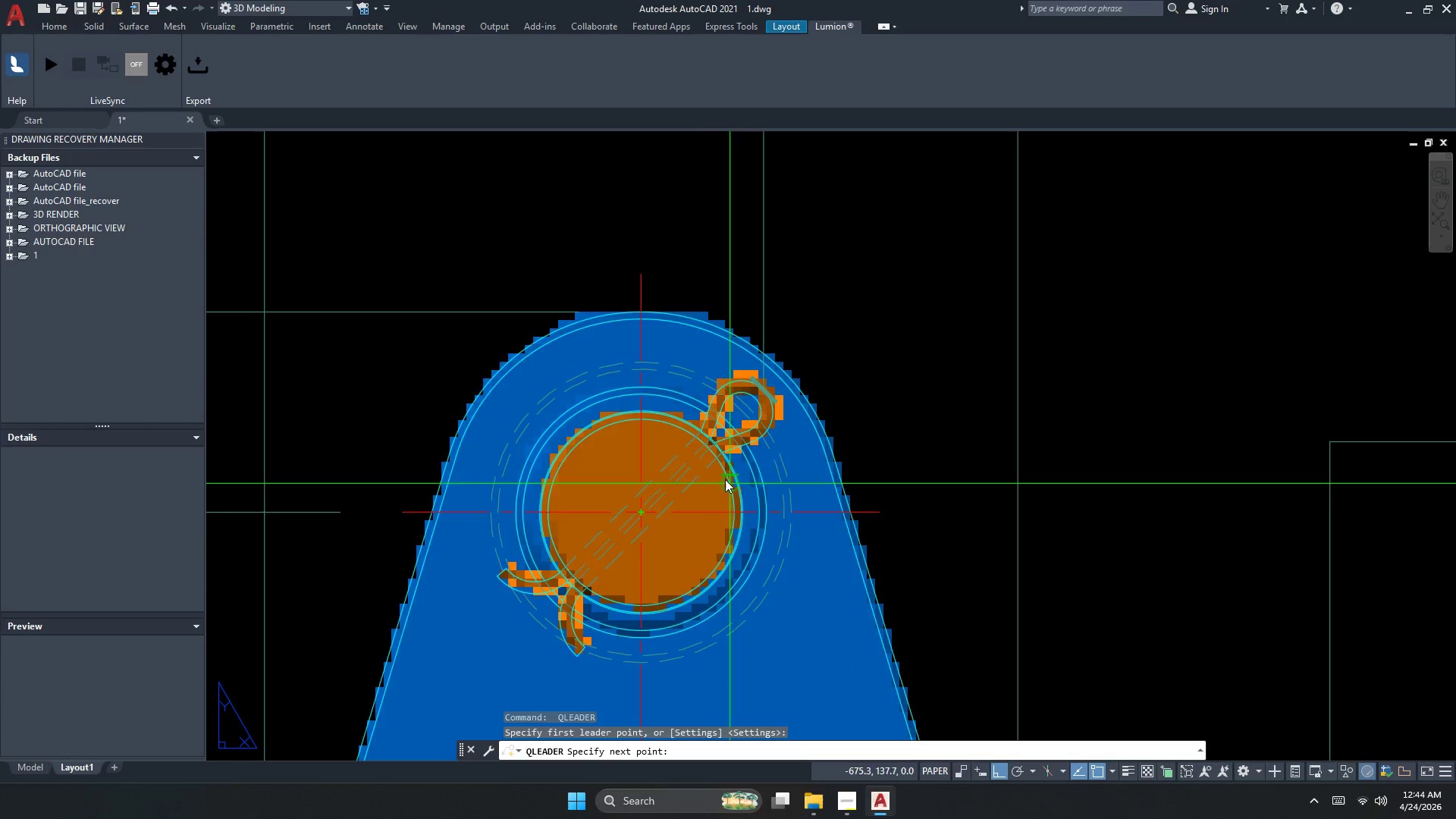 
scroll: coordinate [694, 475], scroll_direction: down, amount: 2.0
 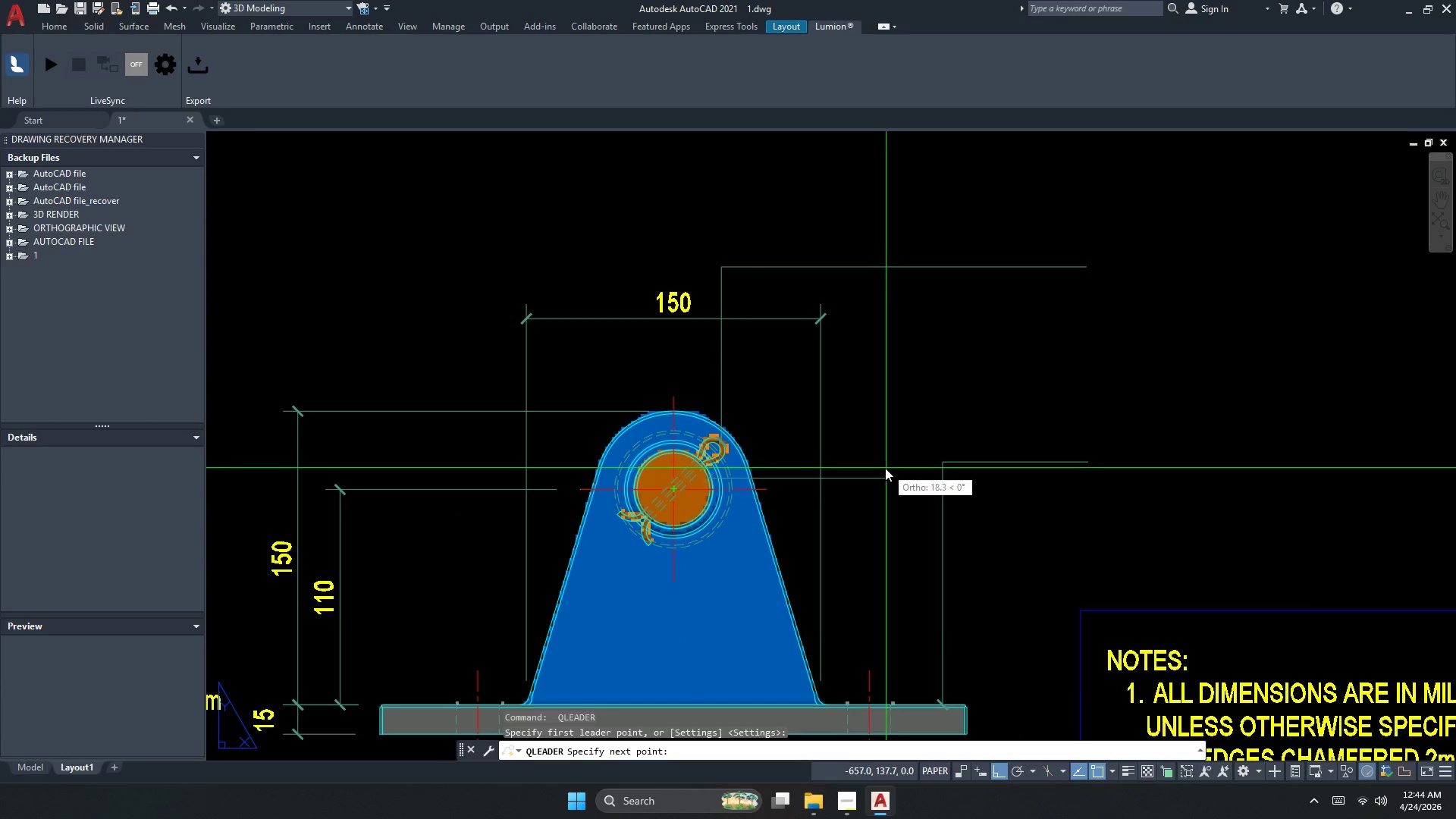 
left_click_drag(start_coordinate=[885, 468], to_coordinate=[883, 456])
 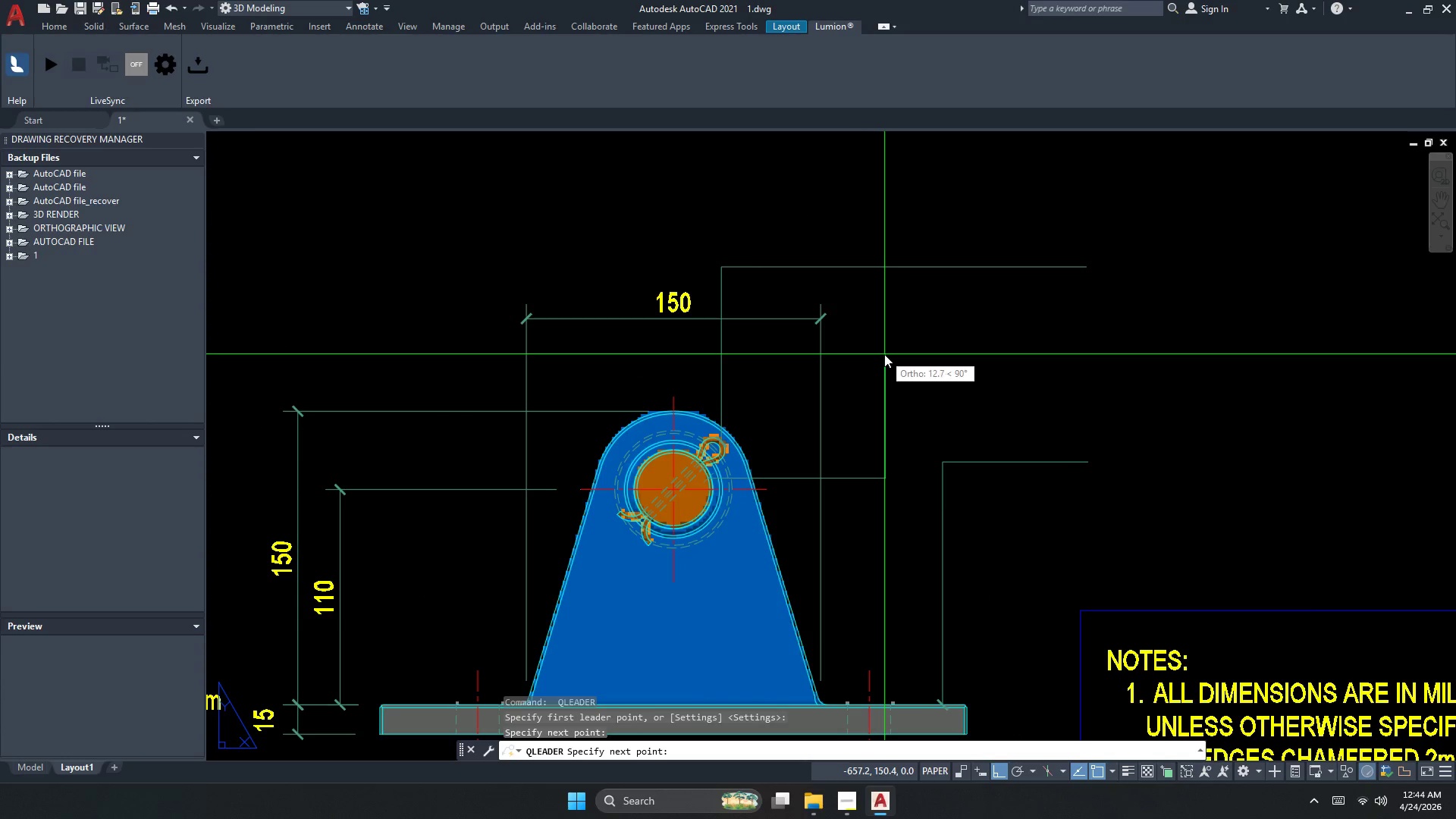 
left_click([884, 354])
 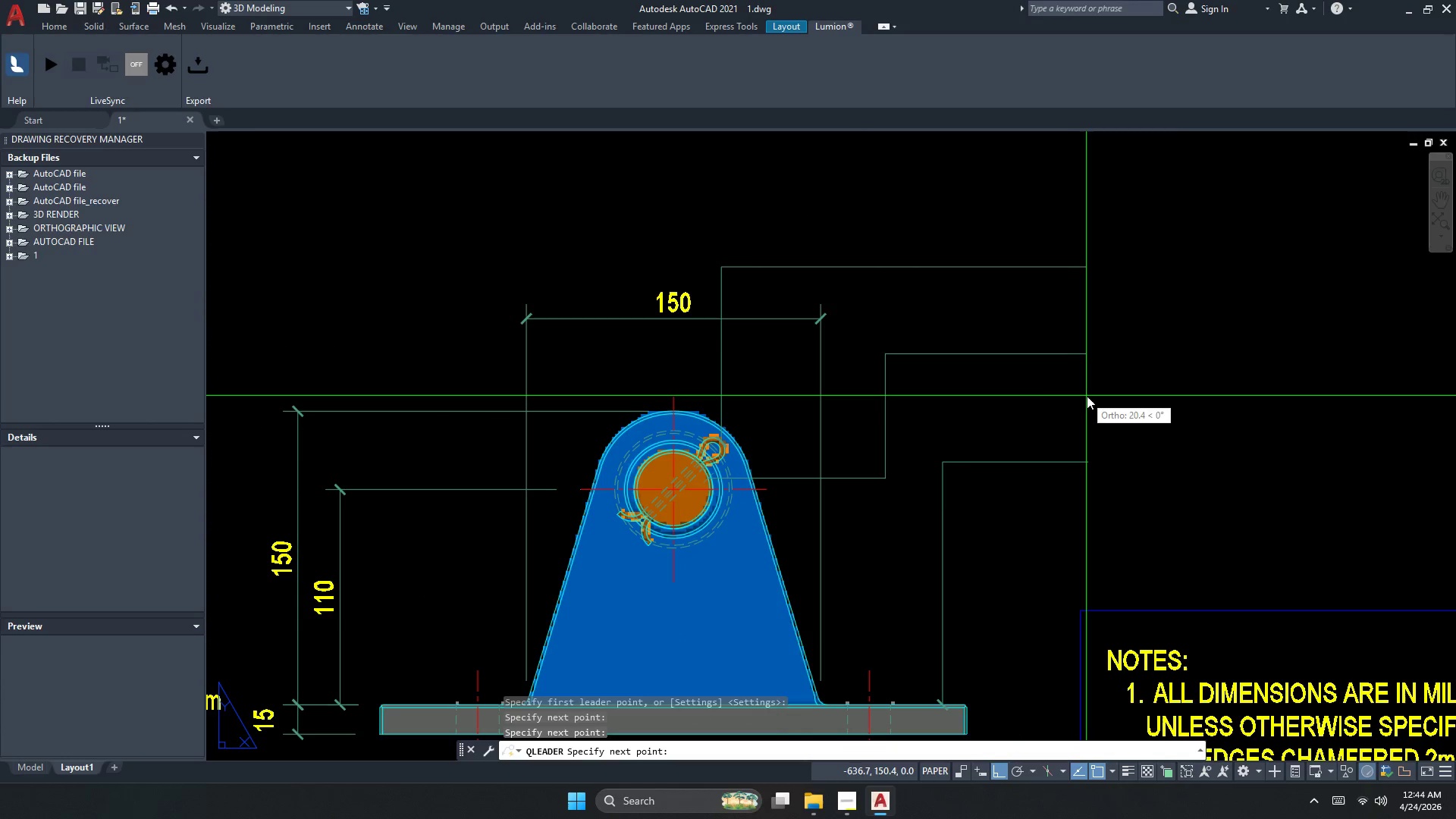 
left_click([1087, 396])
 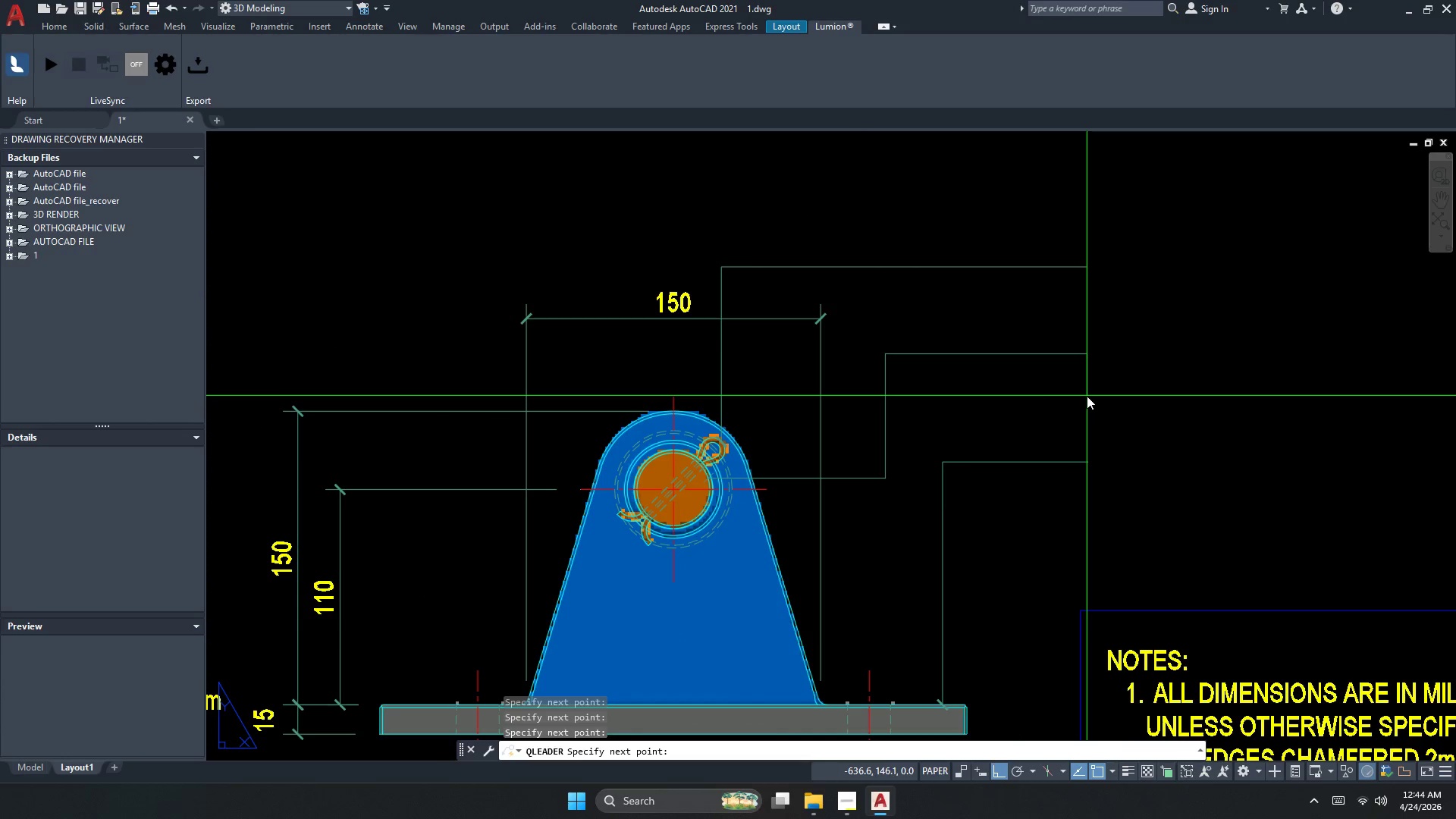 
key(Escape)
 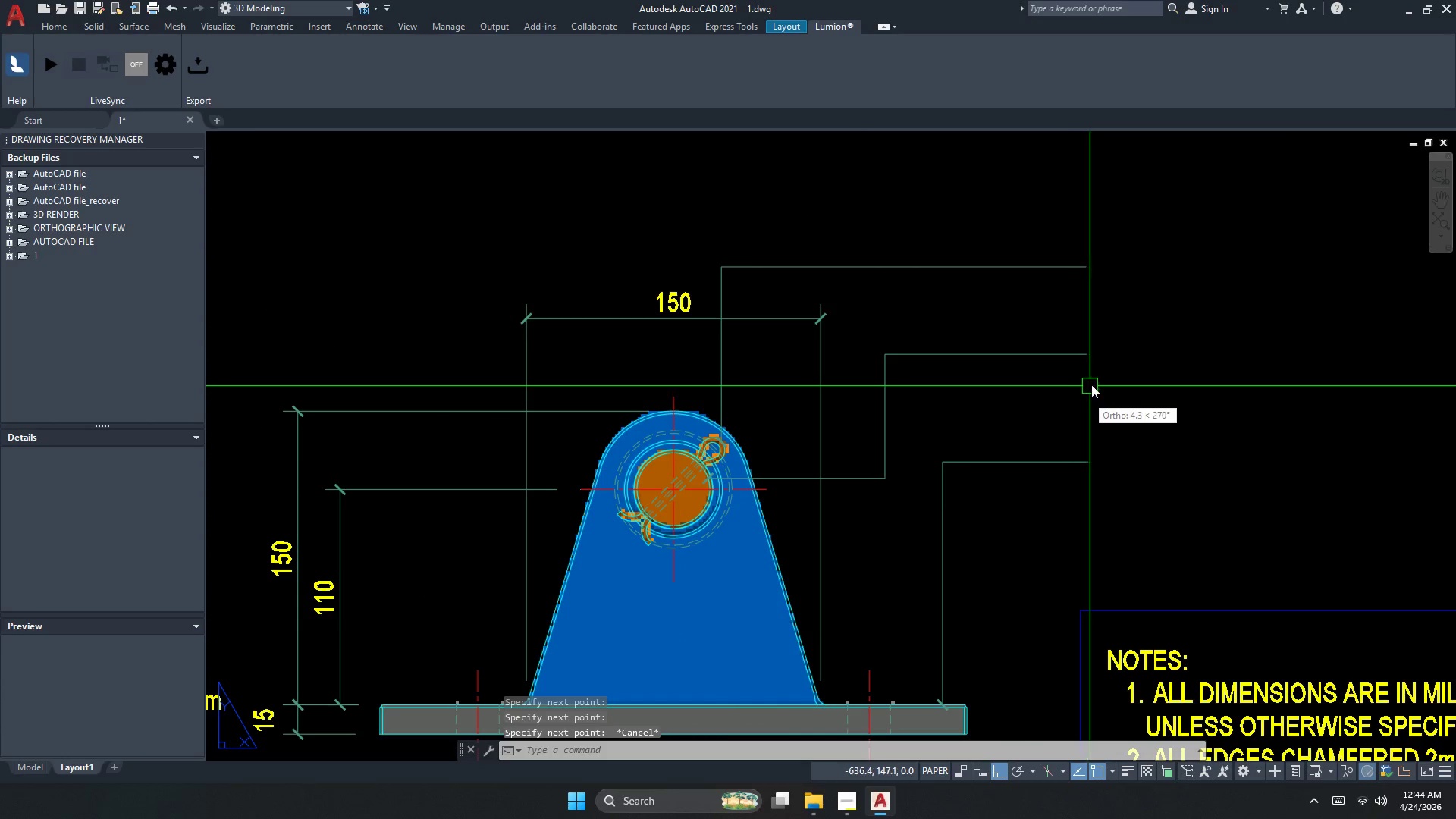 
key(S)
 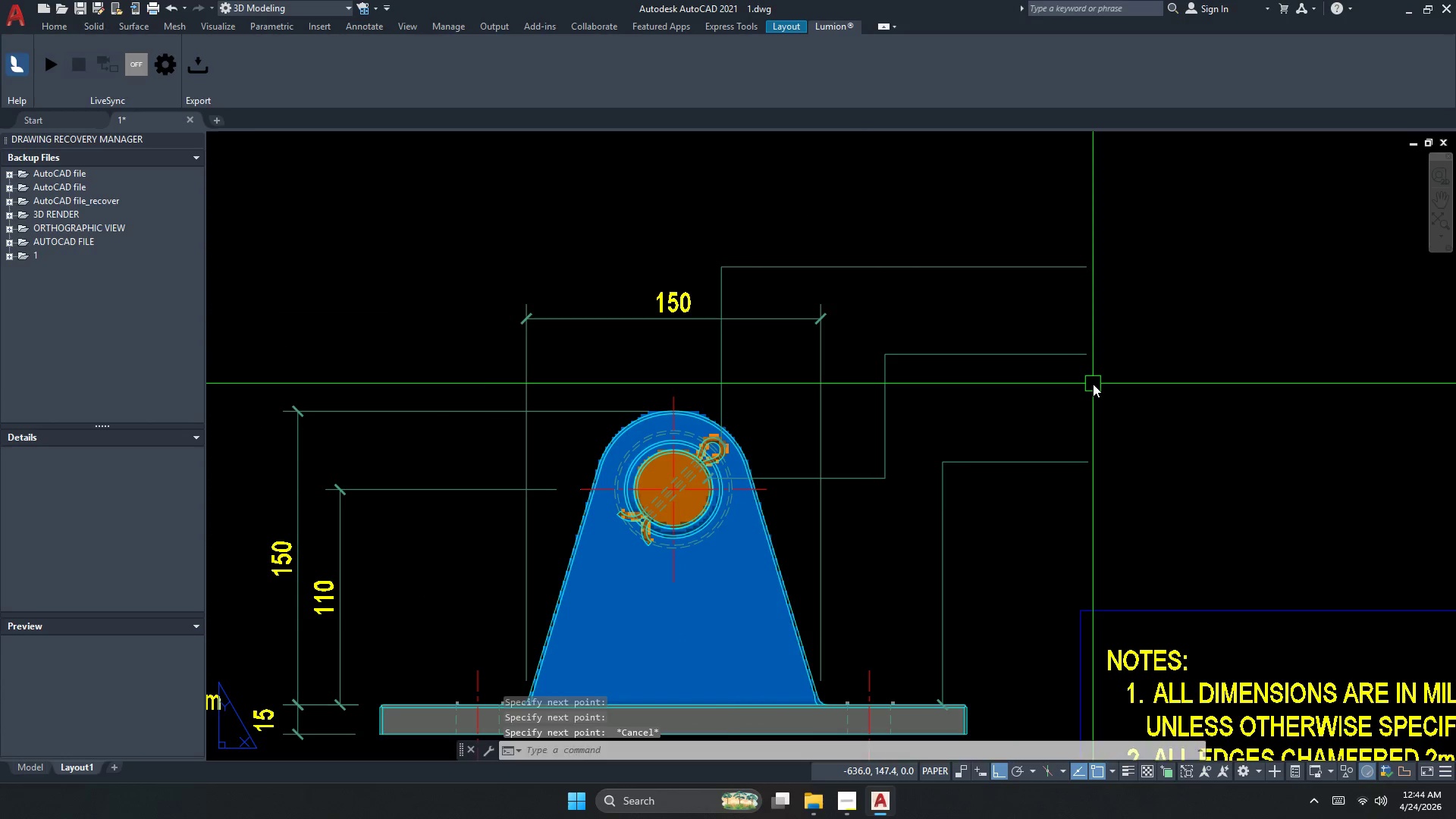 
key(Space)
 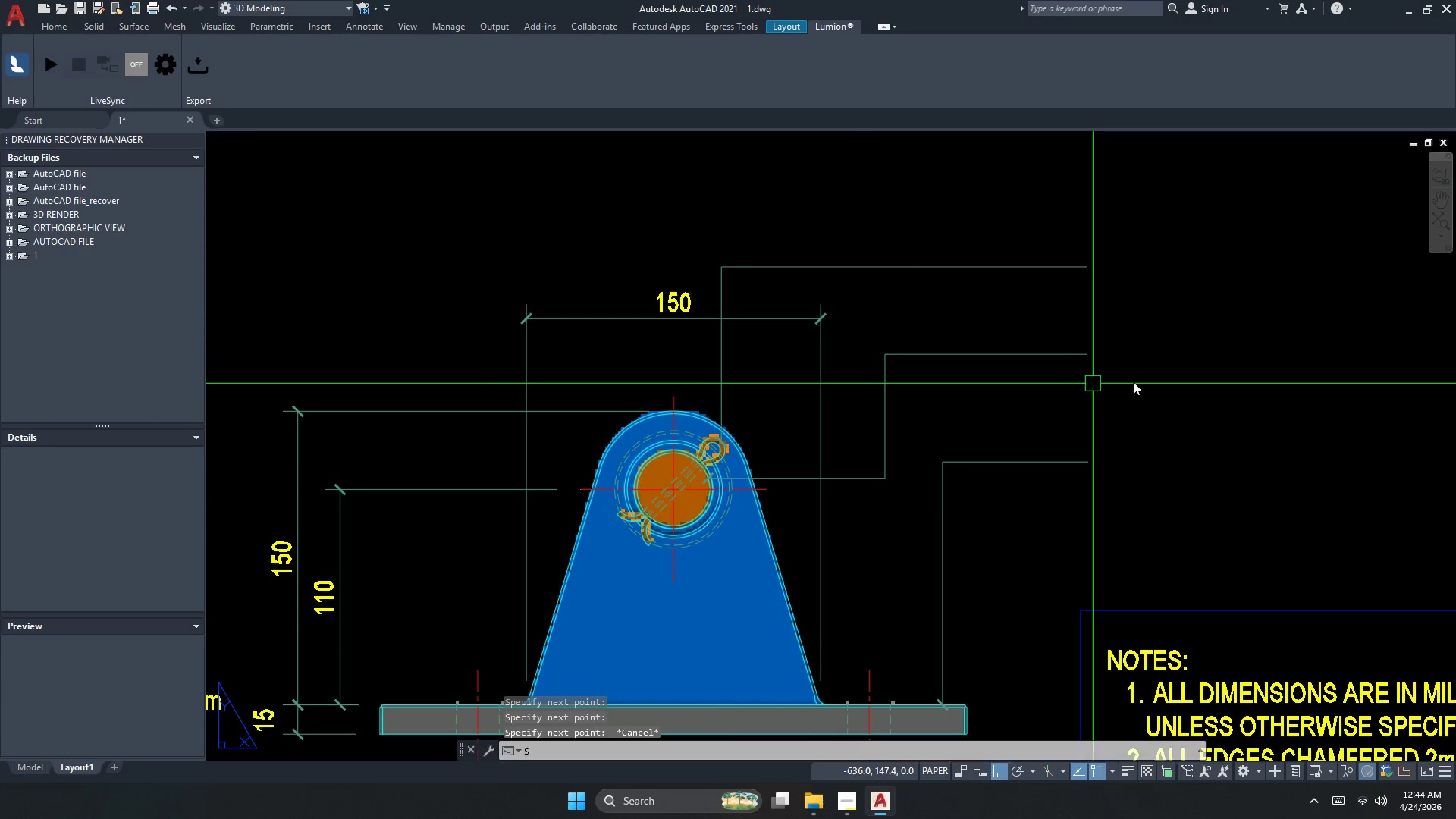 
left_click_drag(start_coordinate=[1133, 381], to_coordinate=[1089, 368])
 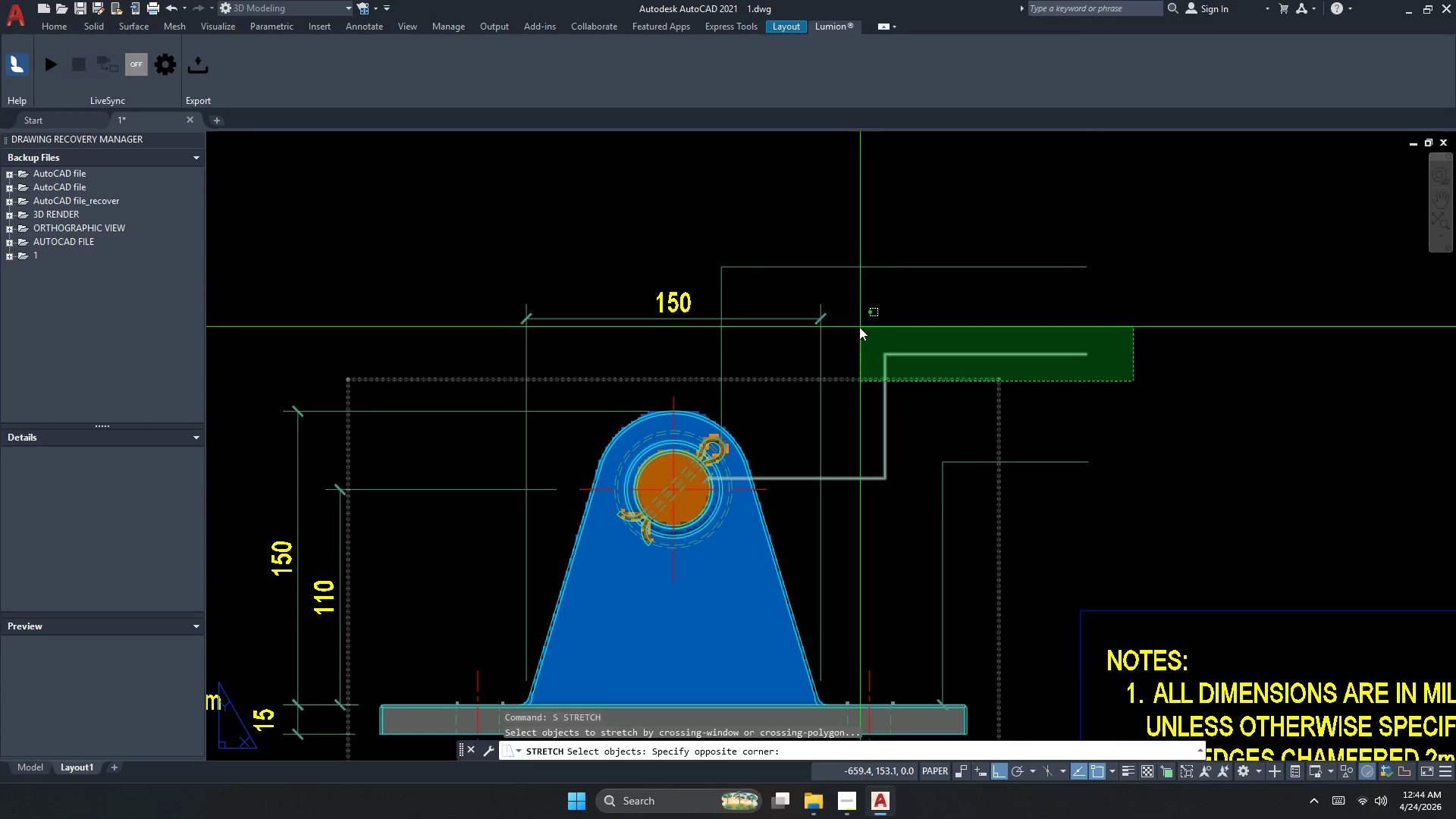 
key(Space)
 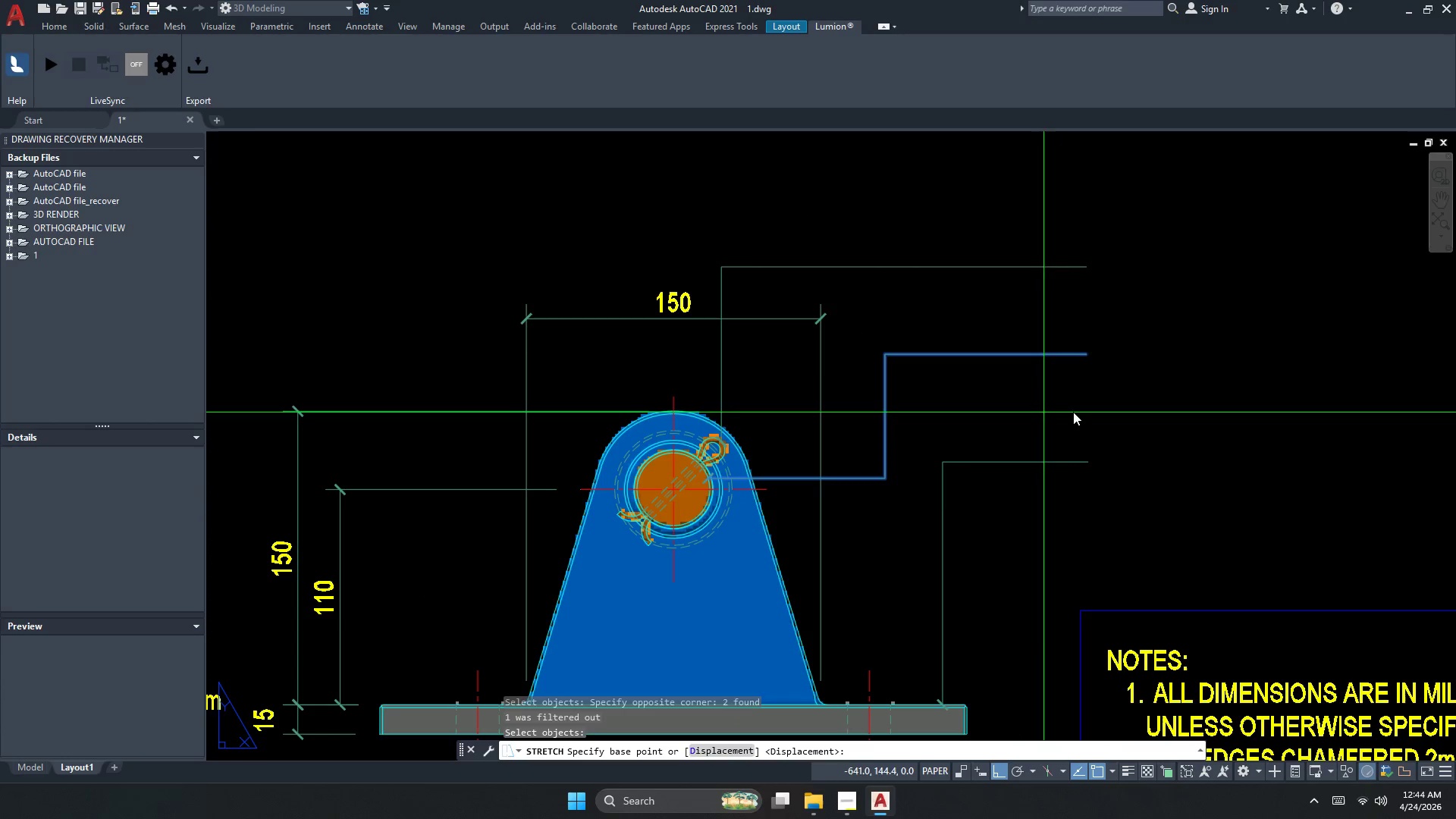 
left_click_drag(start_coordinate=[1097, 396], to_coordinate=[1097, 400])
 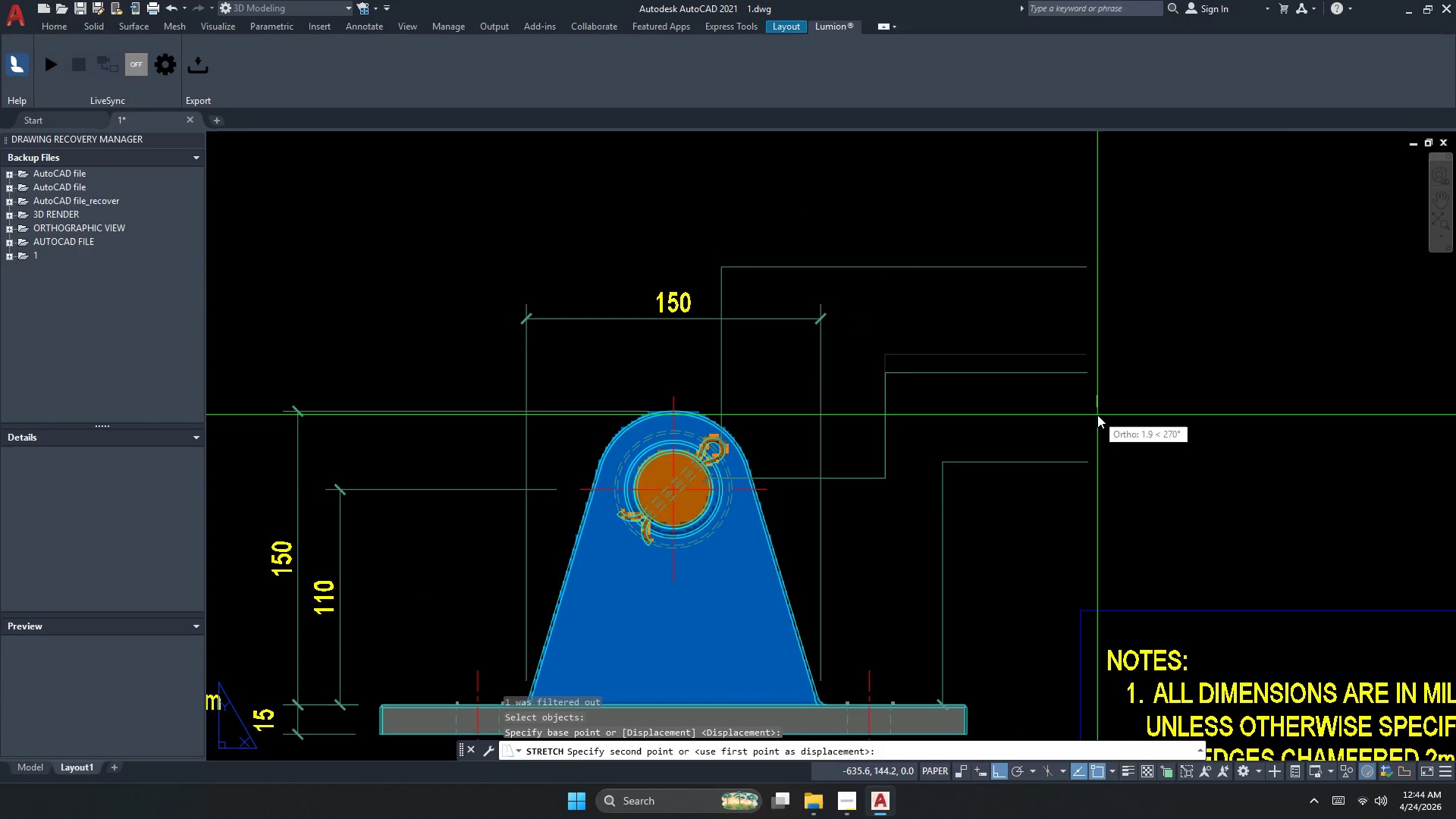 
left_click([1097, 415])
 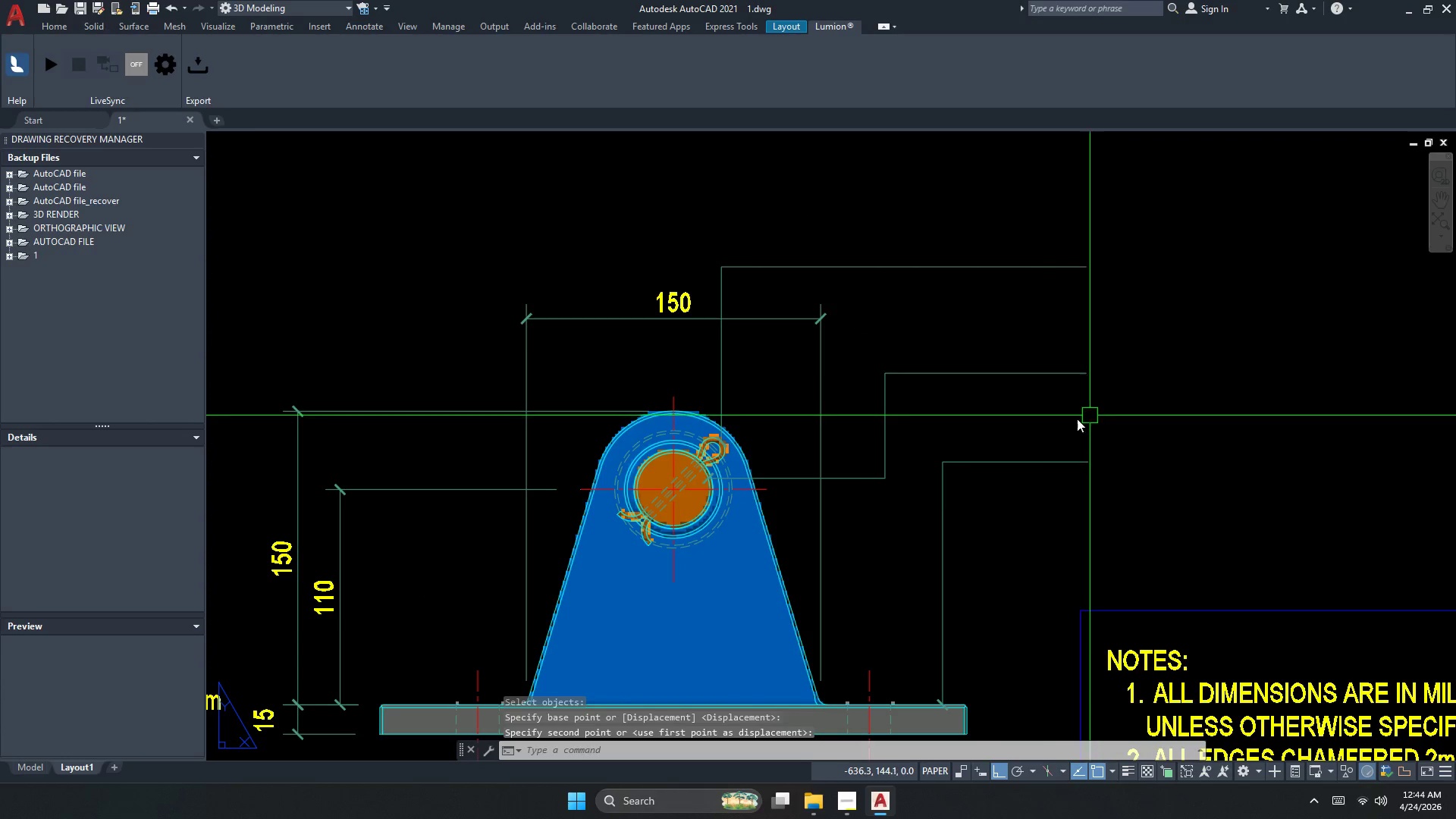 
key(Escape)
 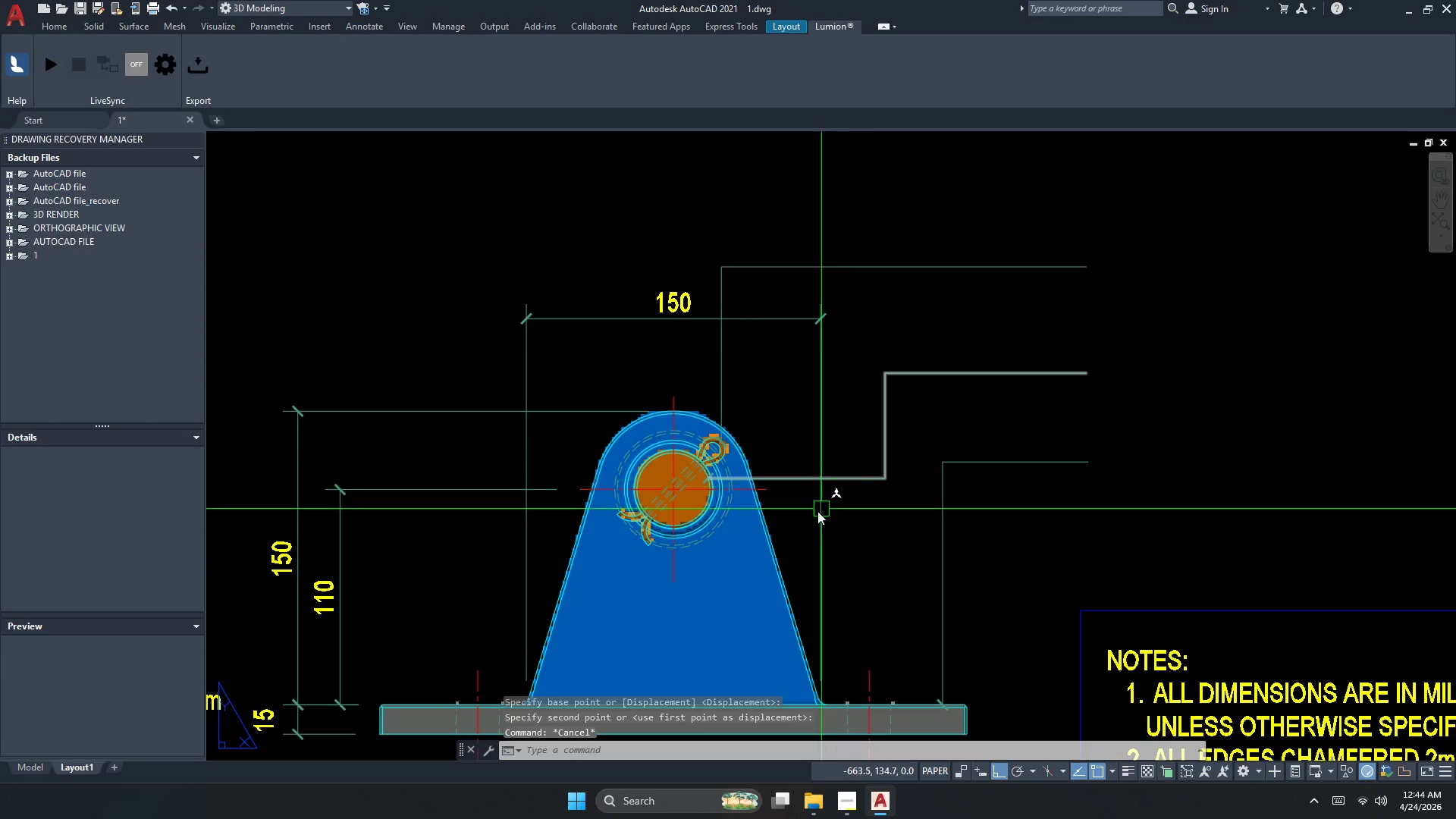 
key(Escape)
type(ma)
 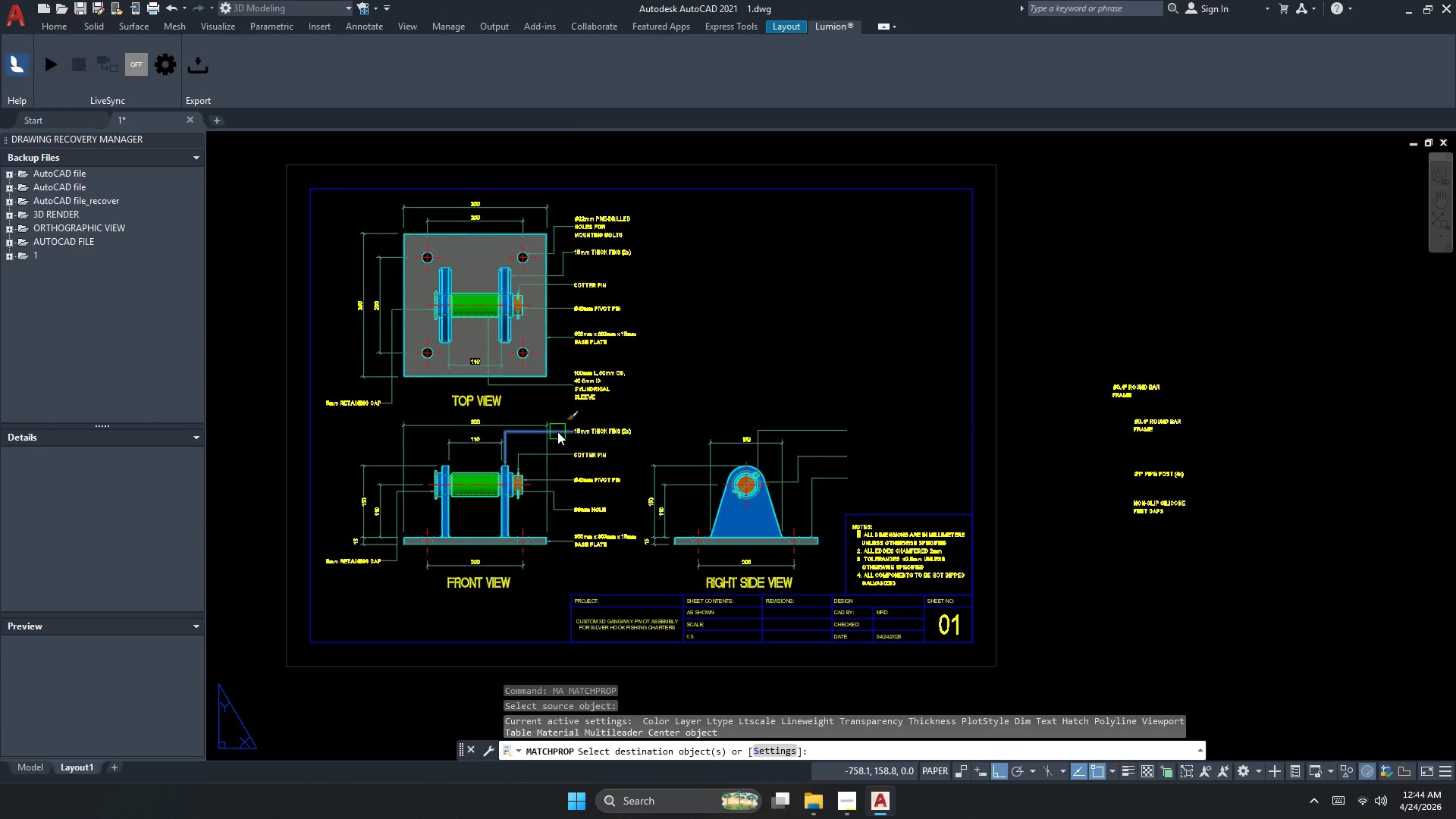 
scroll: coordinate [772, 481], scroll_direction: down, amount: 3.0
 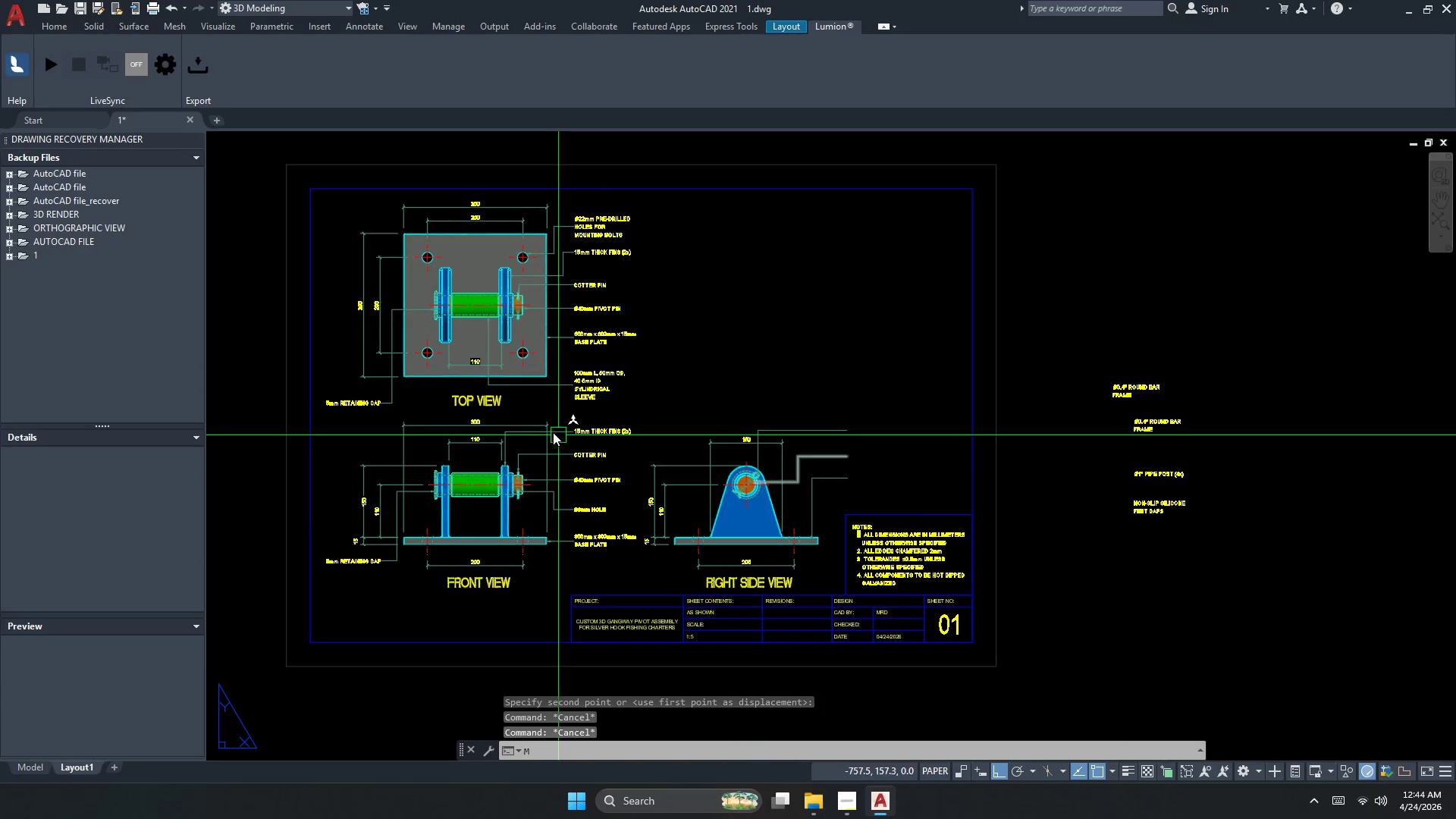 
key(Space)
 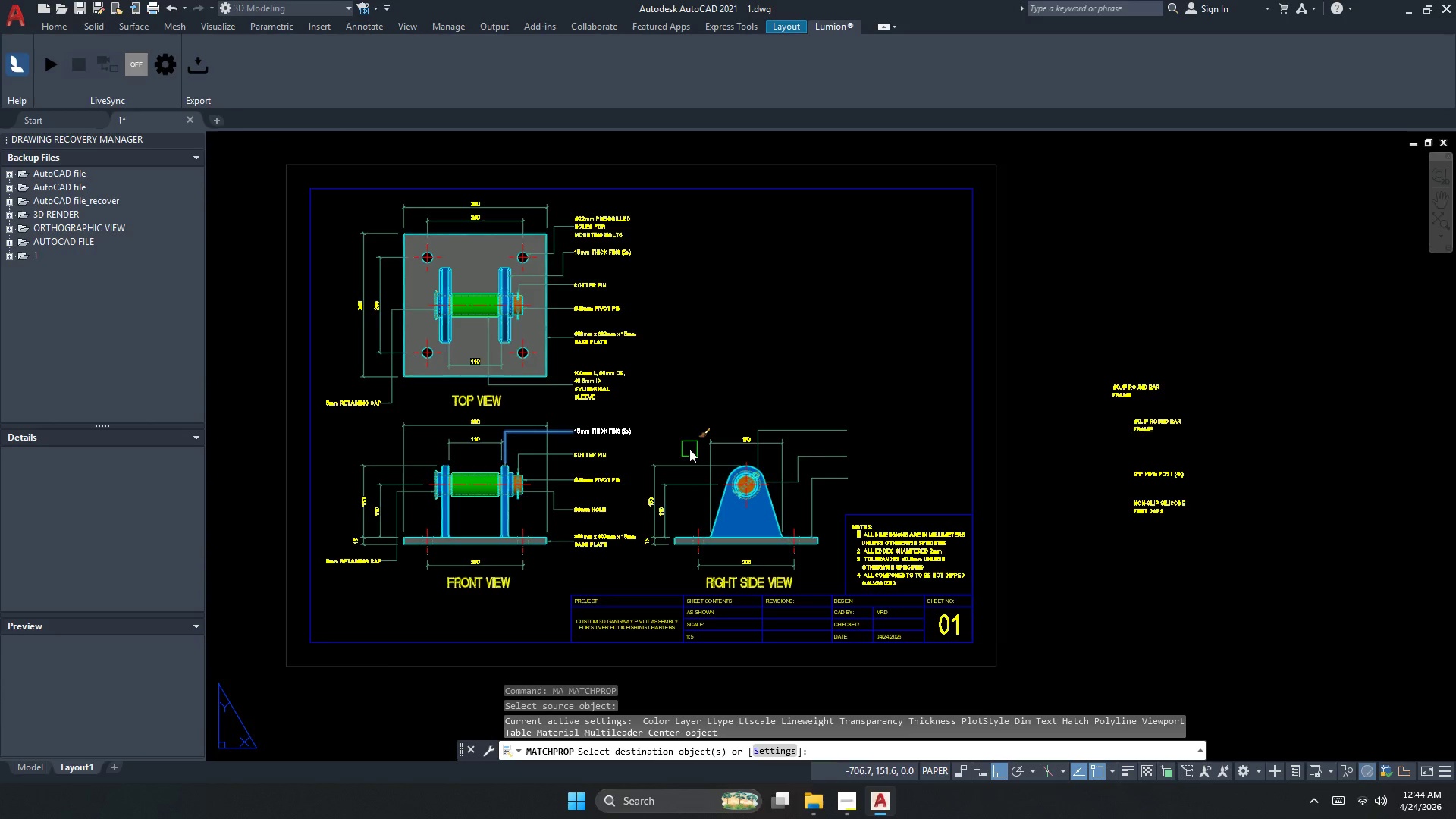 
left_click_drag(start_coordinate=[909, 536], to_coordinate=[899, 485])
 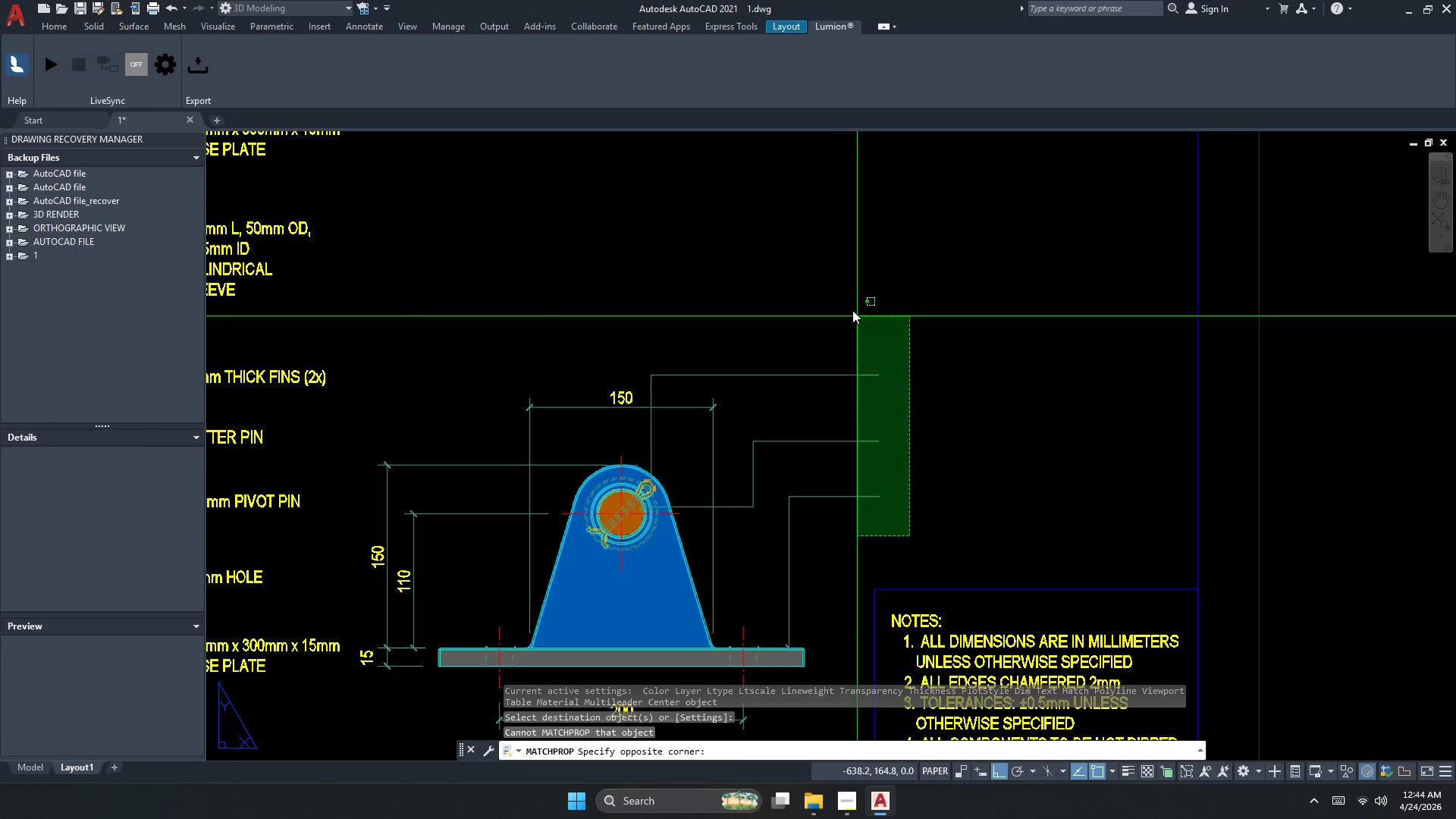 
scroll: coordinate [824, 470], scroll_direction: up, amount: 2.0
 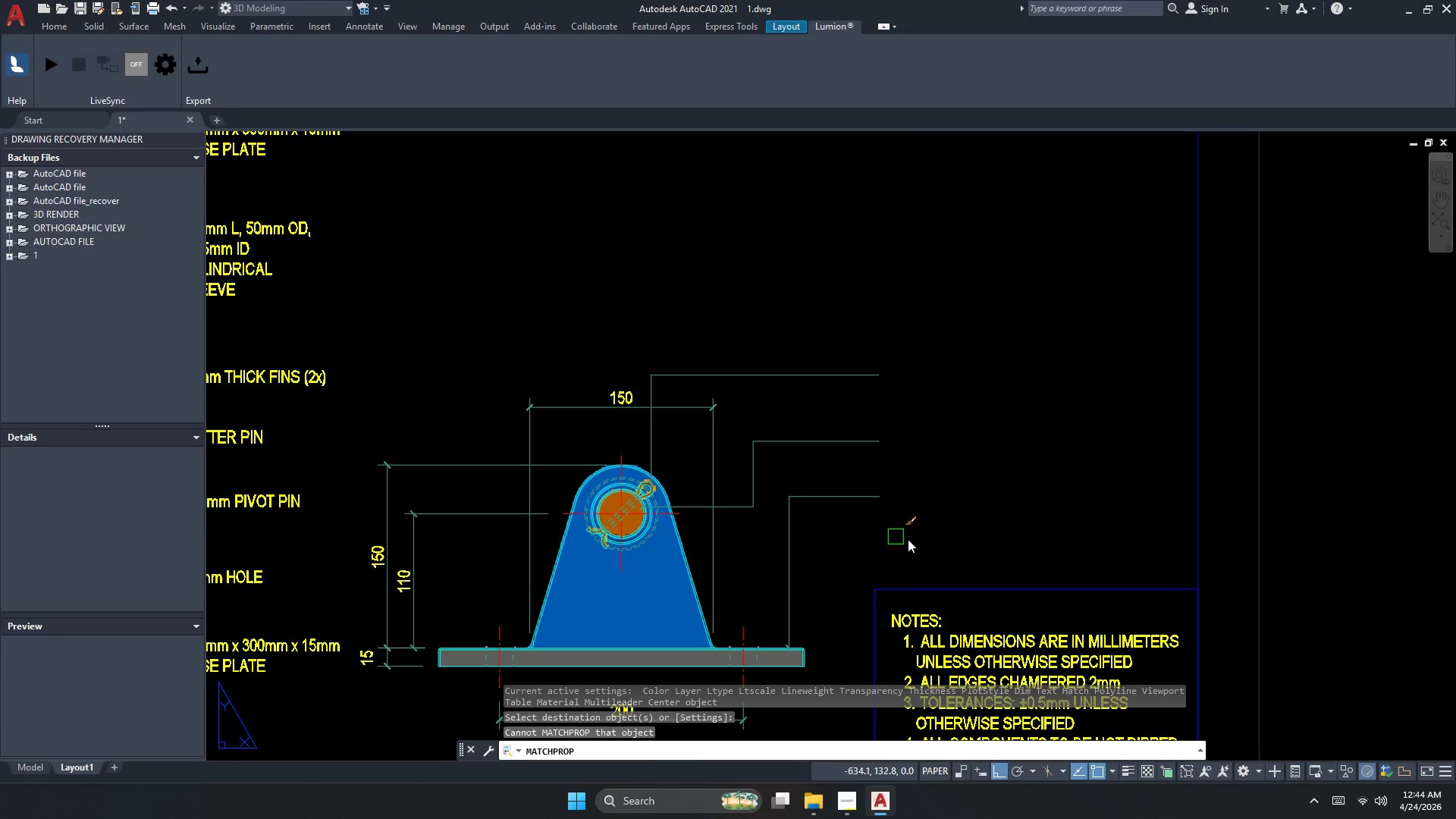 
double_click([840, 300])
 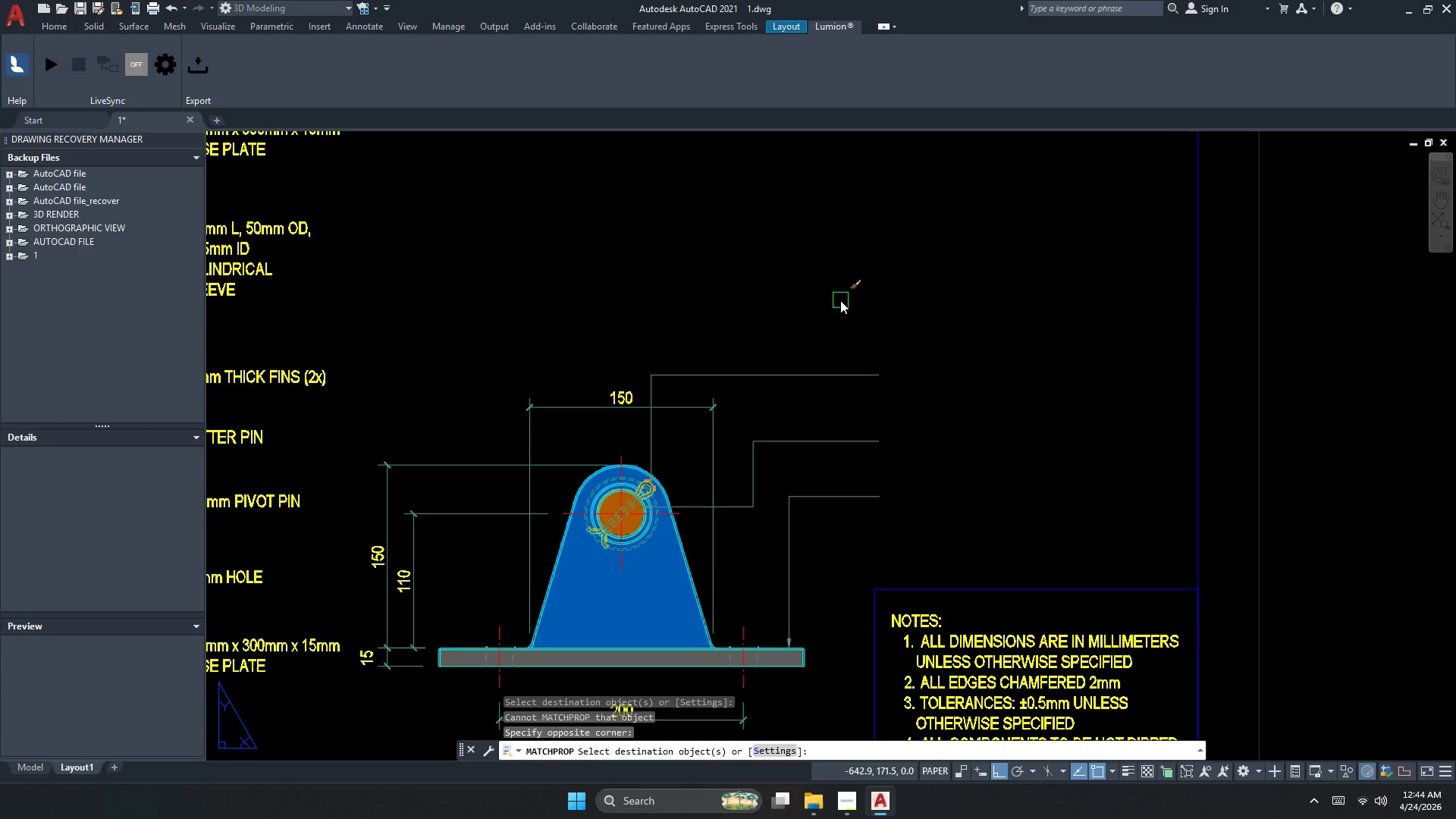 
key(Escape)
 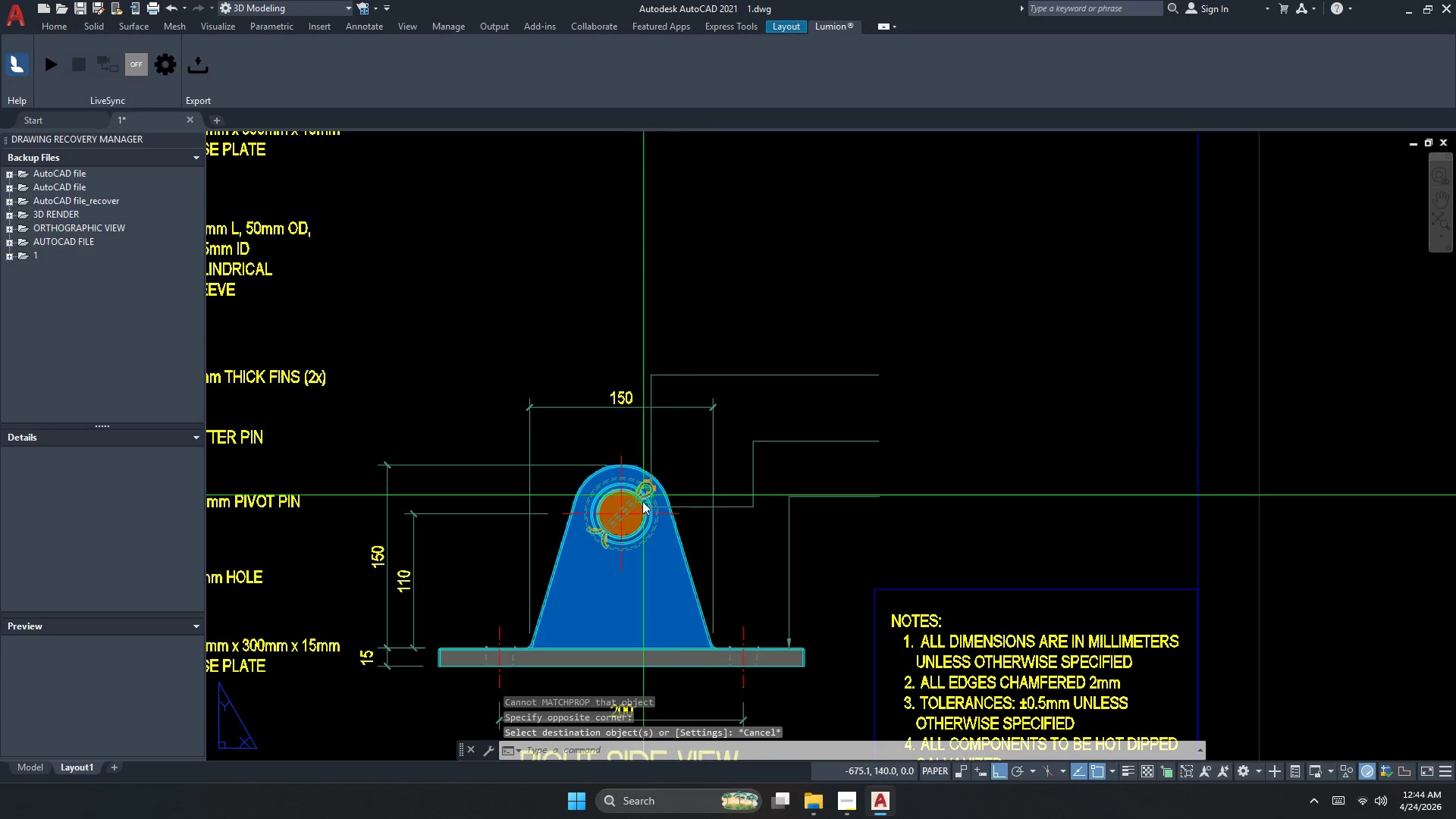 
scroll: coordinate [647, 516], scroll_direction: up, amount: 2.0
 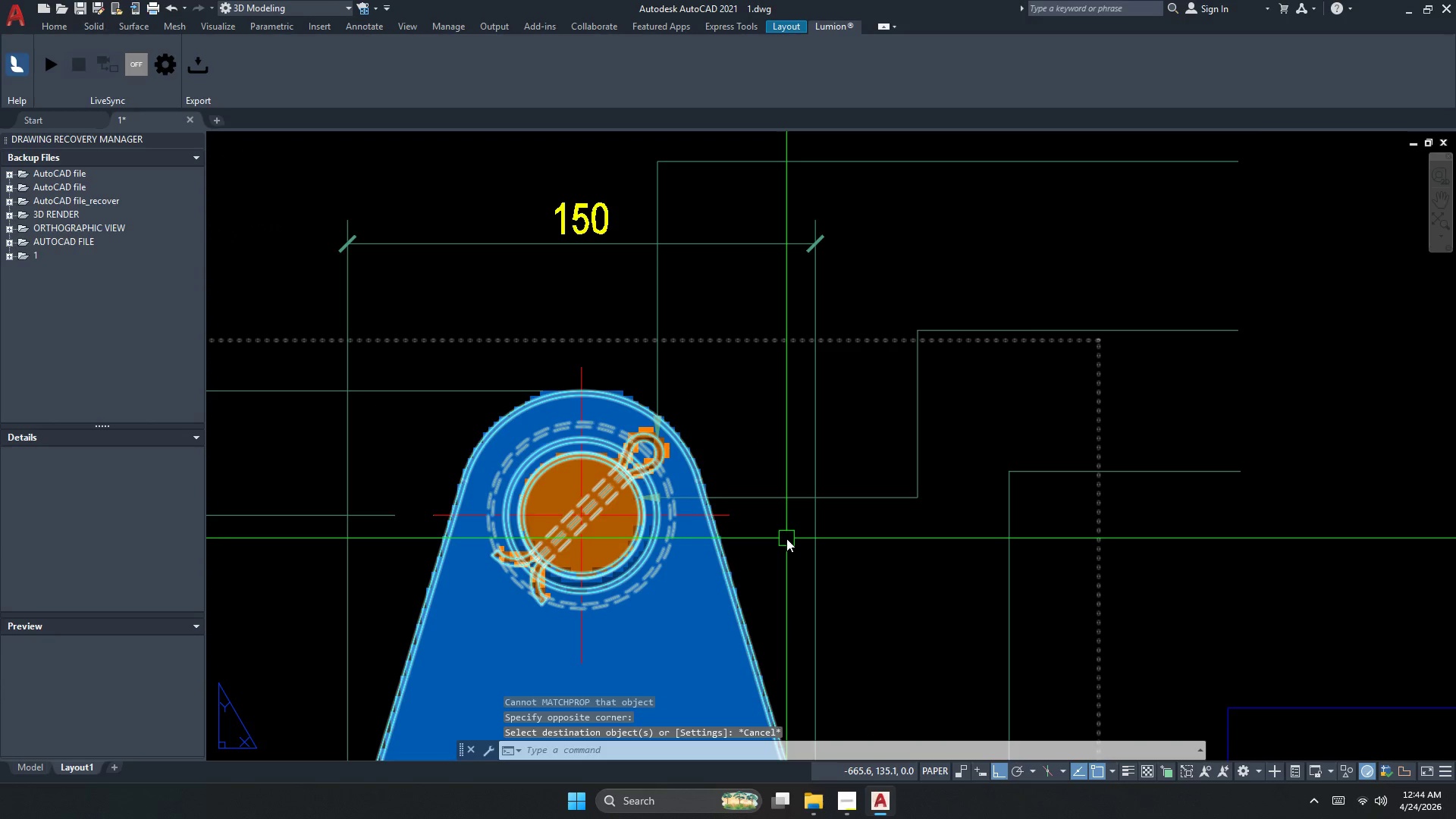 
scroll: coordinate [783, 542], scroll_direction: down, amount: 1.0
 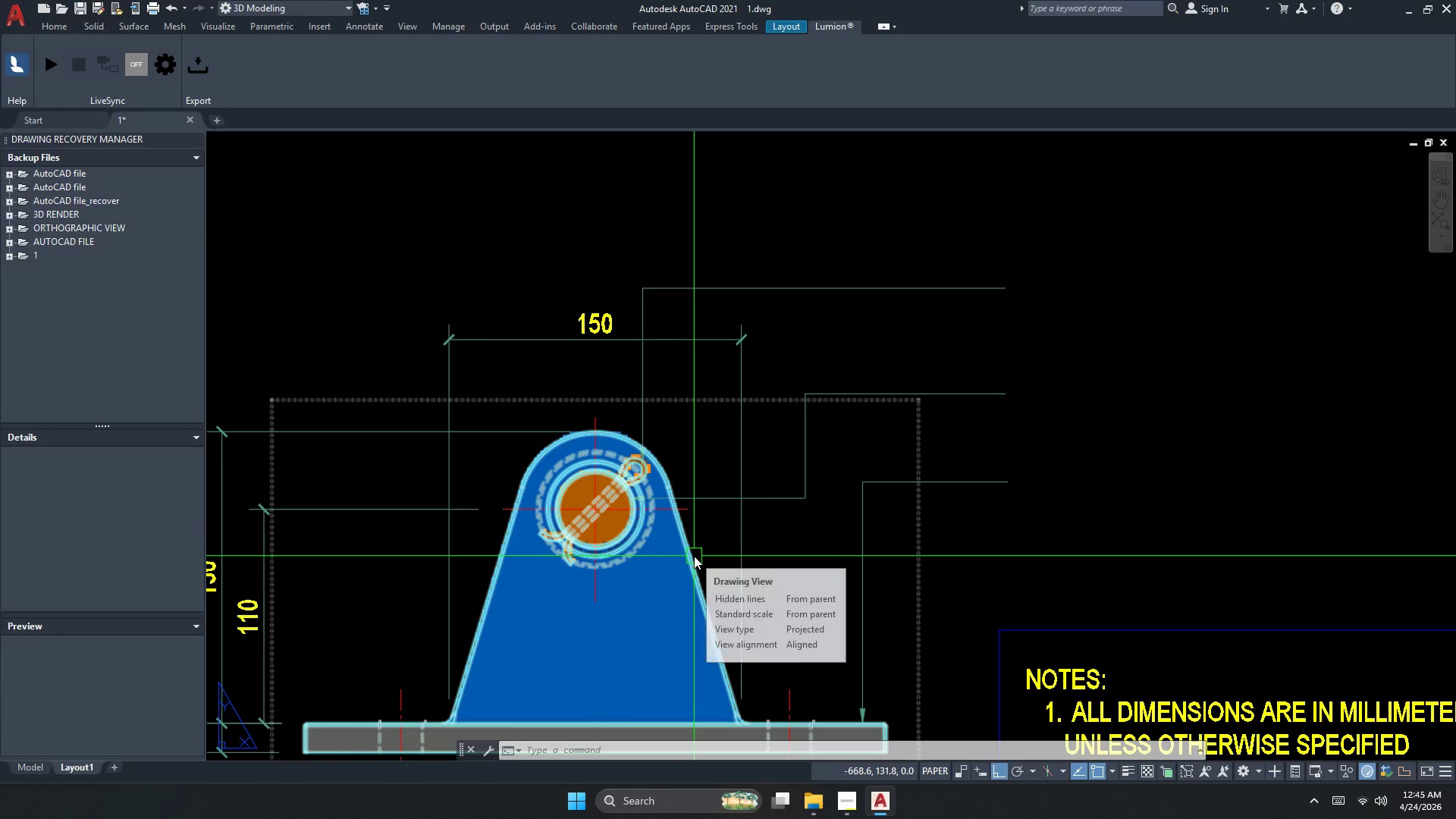 
key(Escape)
 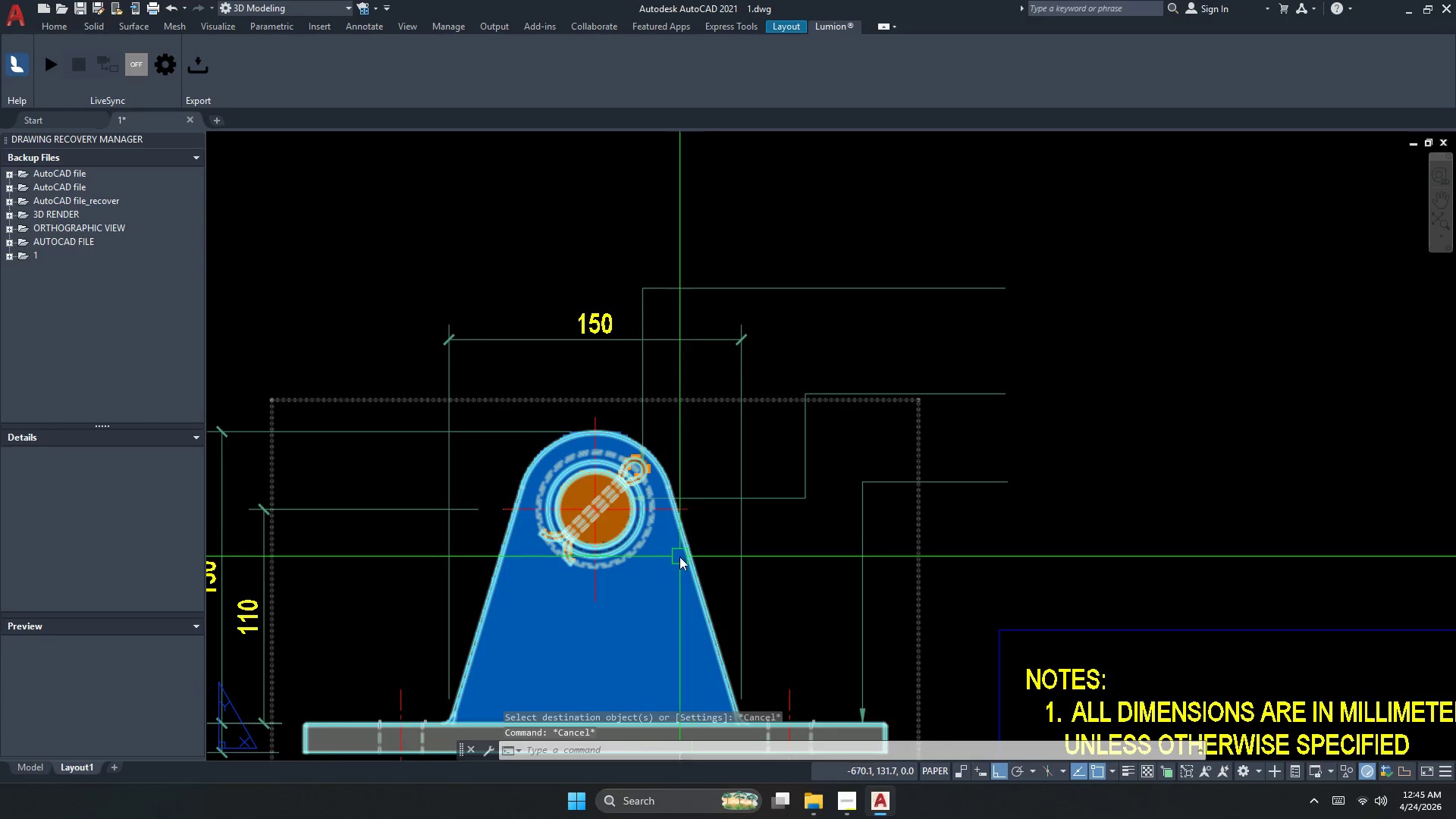 
key(S)
 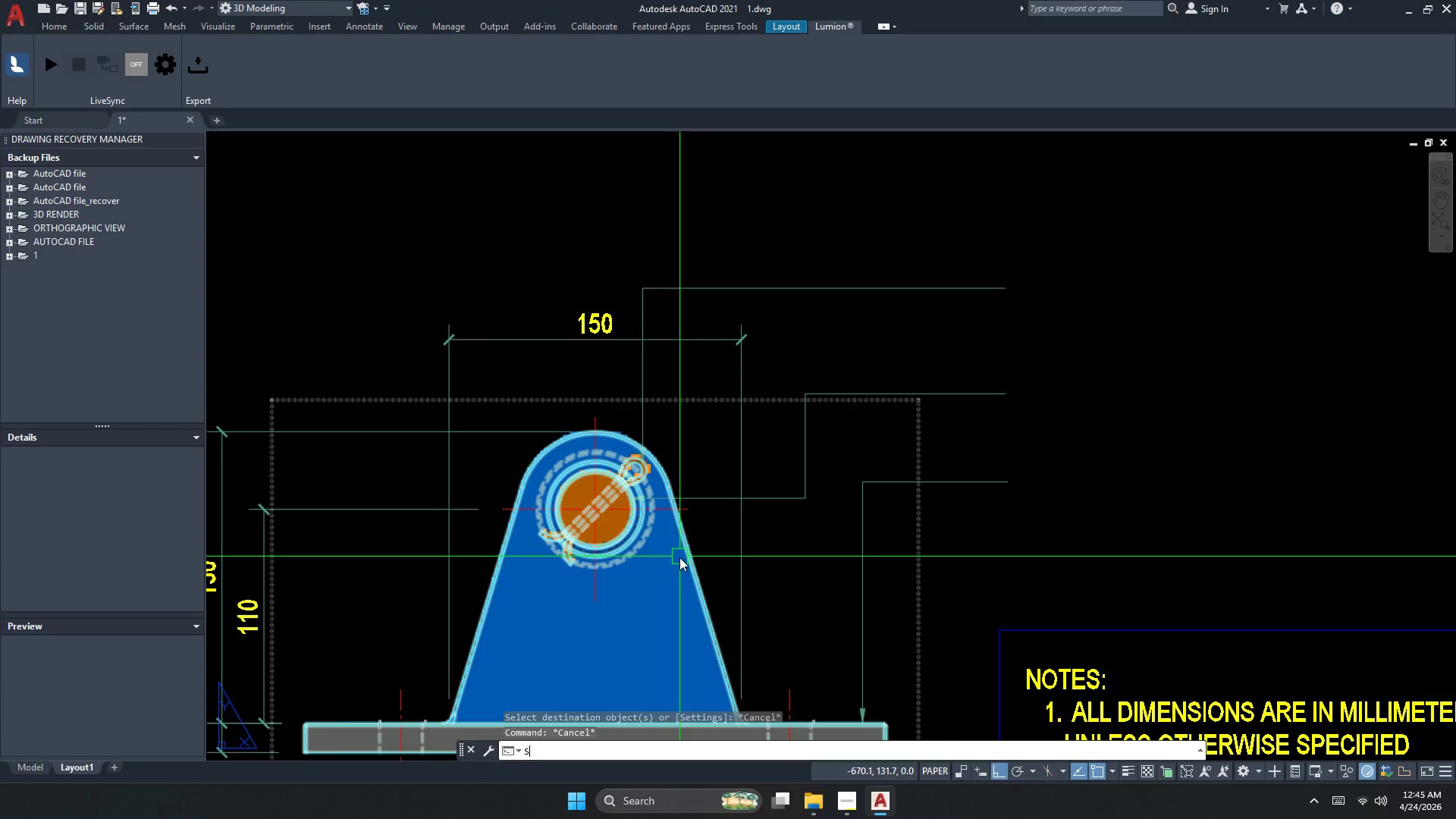 
key(Space)
 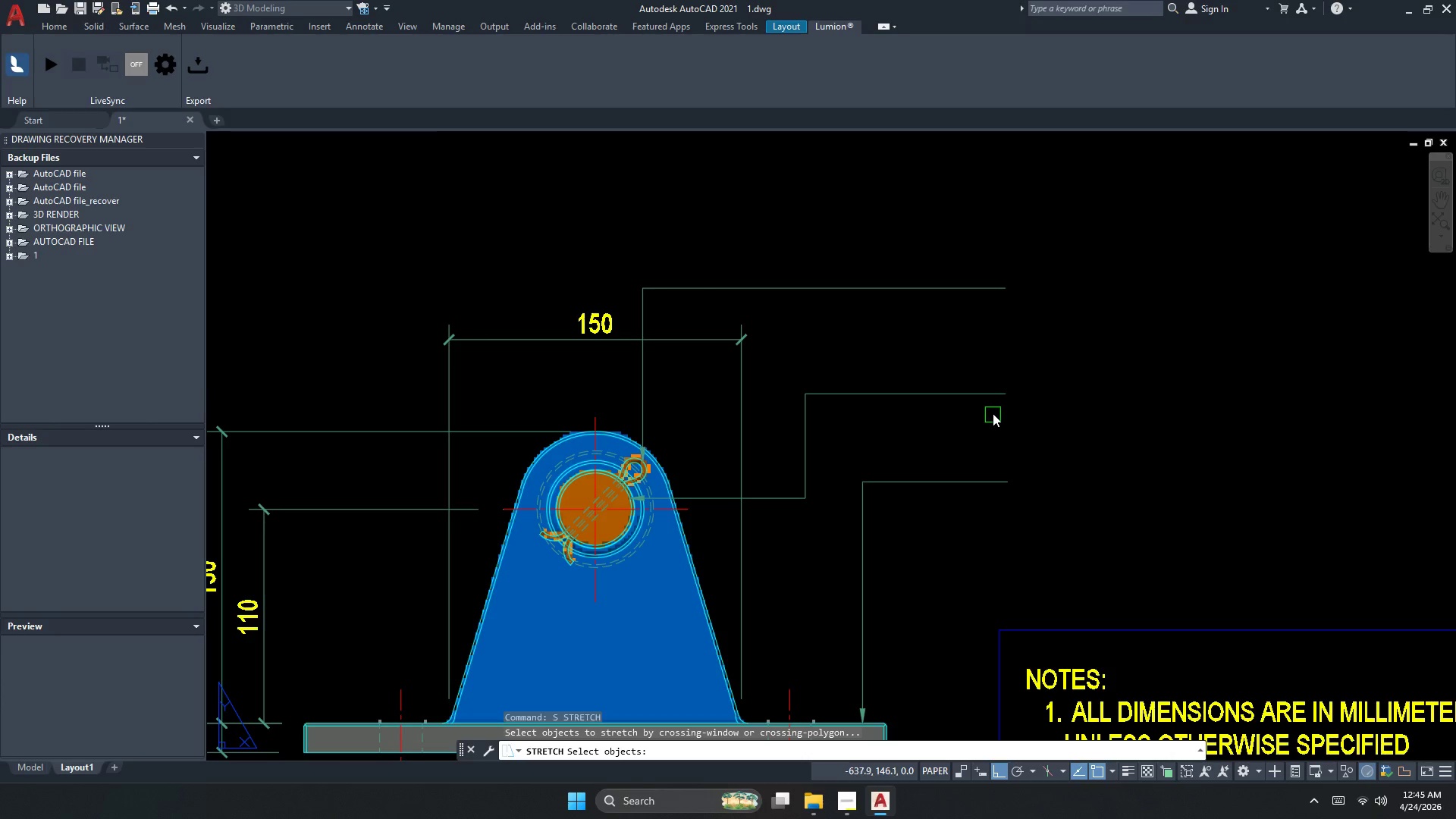 
left_click_drag(start_coordinate=[1034, 292], to_coordinate=[1003, 282])
 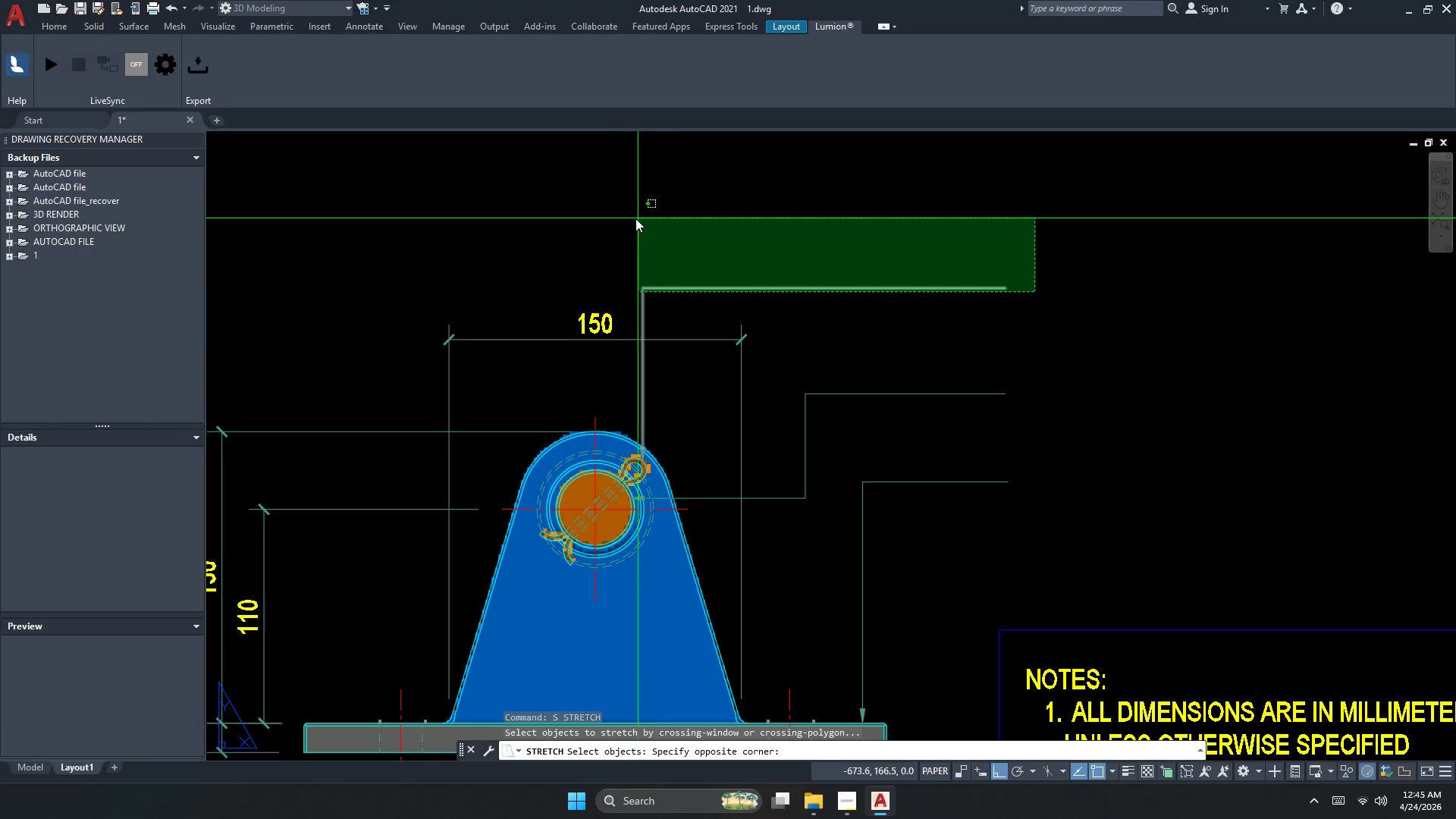 
left_click([626, 219])
 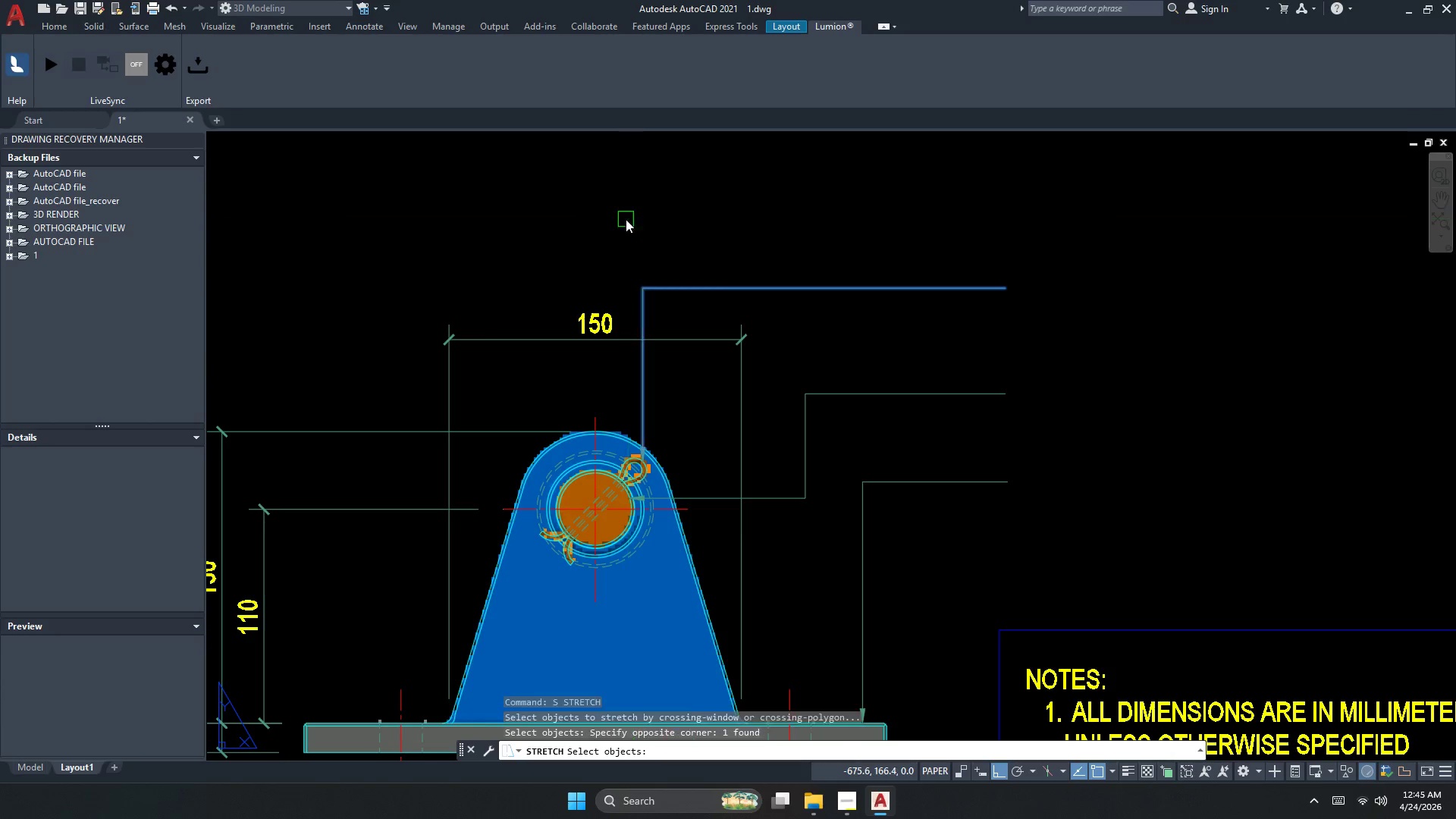 
key(Space)
 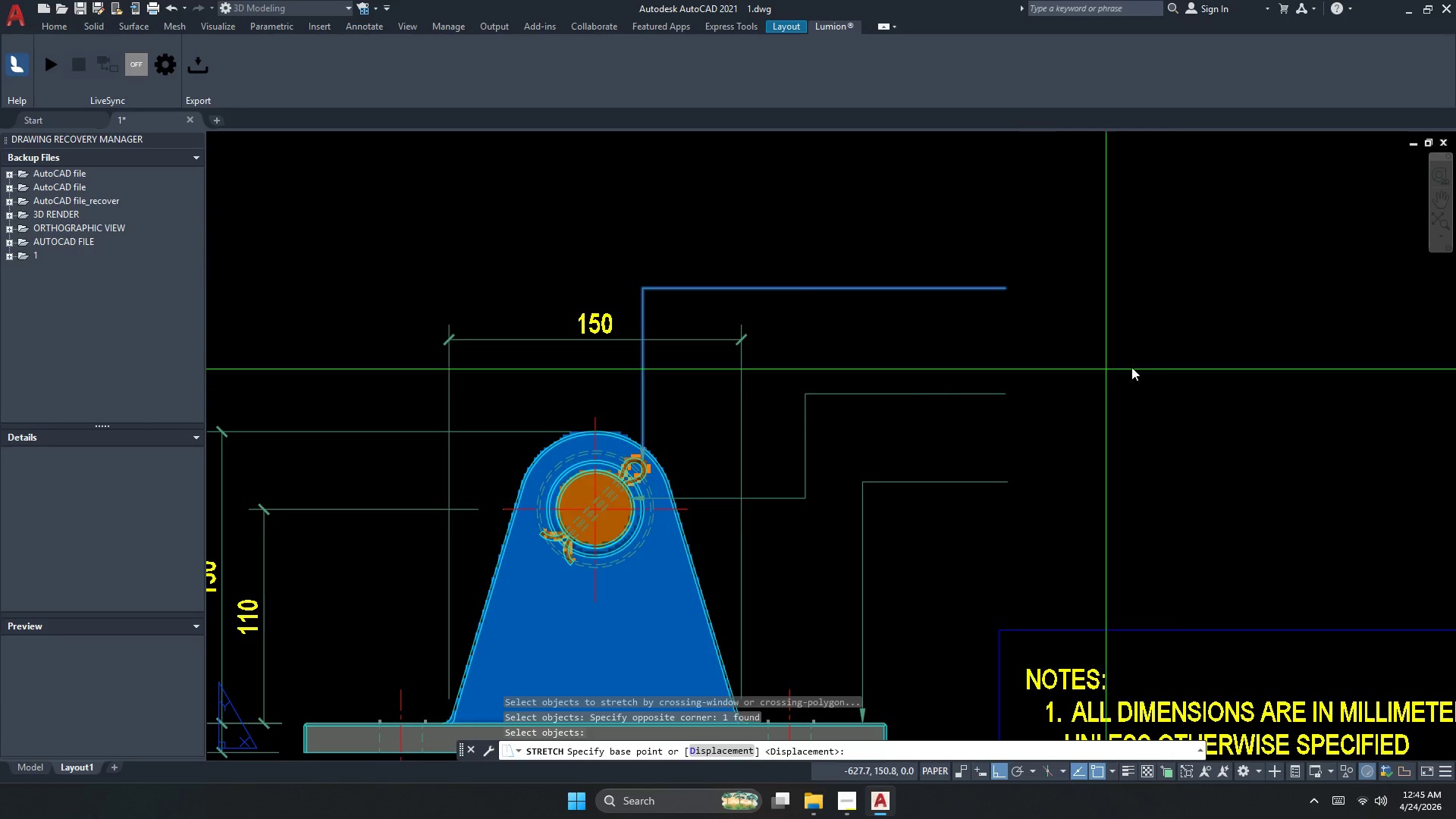 
left_click_drag(start_coordinate=[1178, 359], to_coordinate=[1177, 331])
 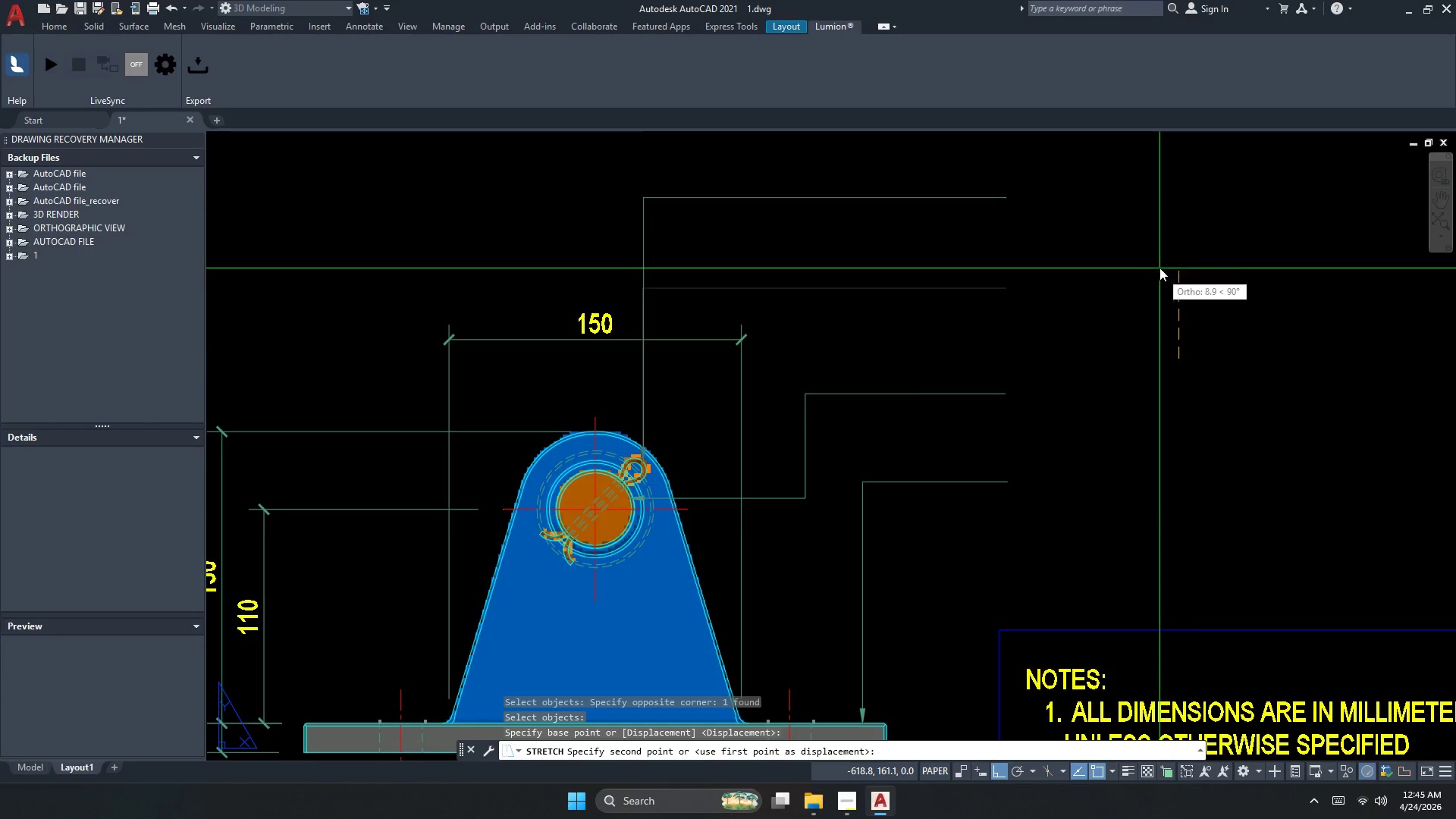 
double_click([1158, 264])
 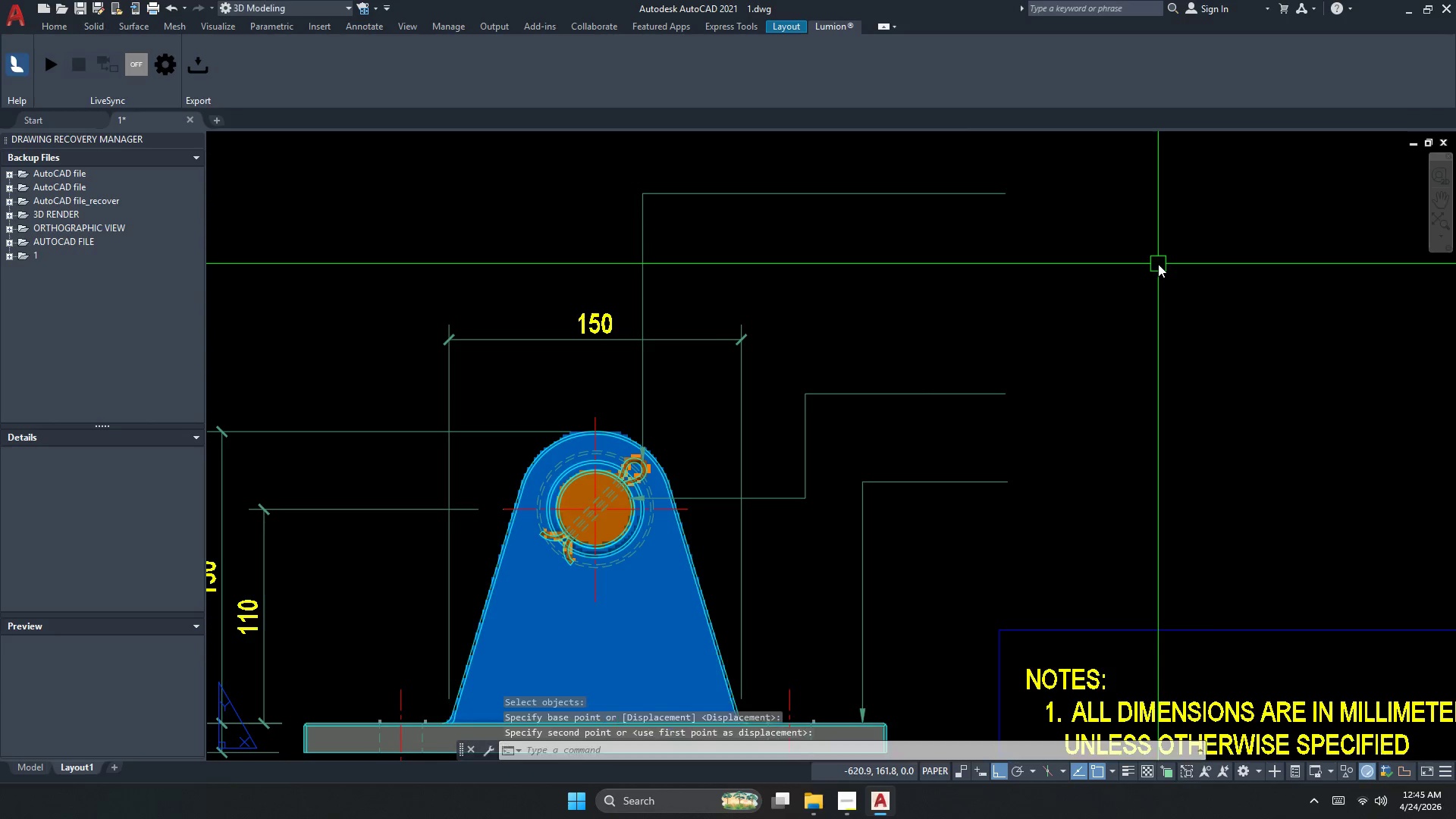 
key(Escape)
key(Escape)
type(le )
 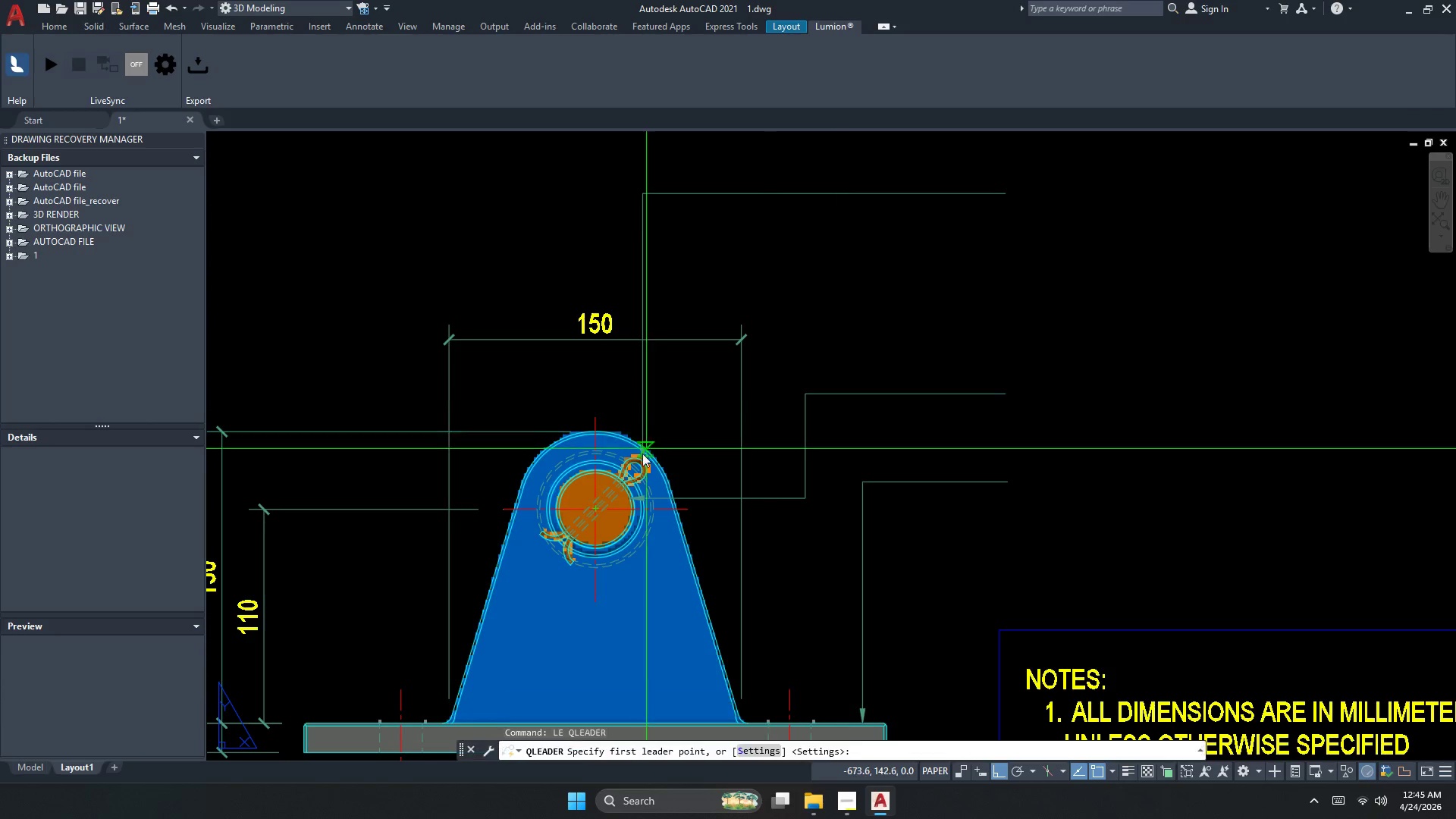 
scroll: coordinate [637, 463], scroll_direction: up, amount: 1.0
 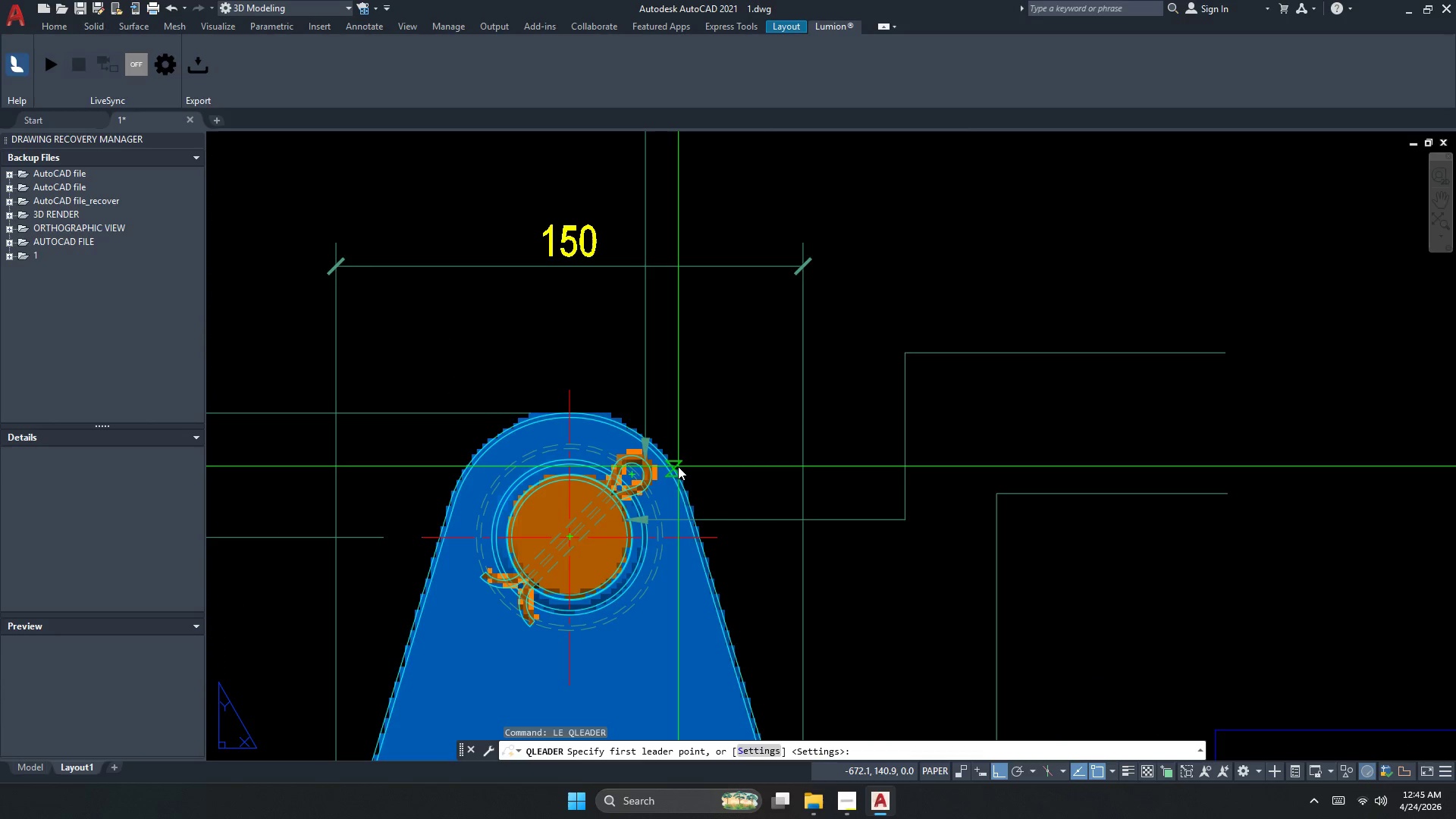 
left_click([678, 466])
 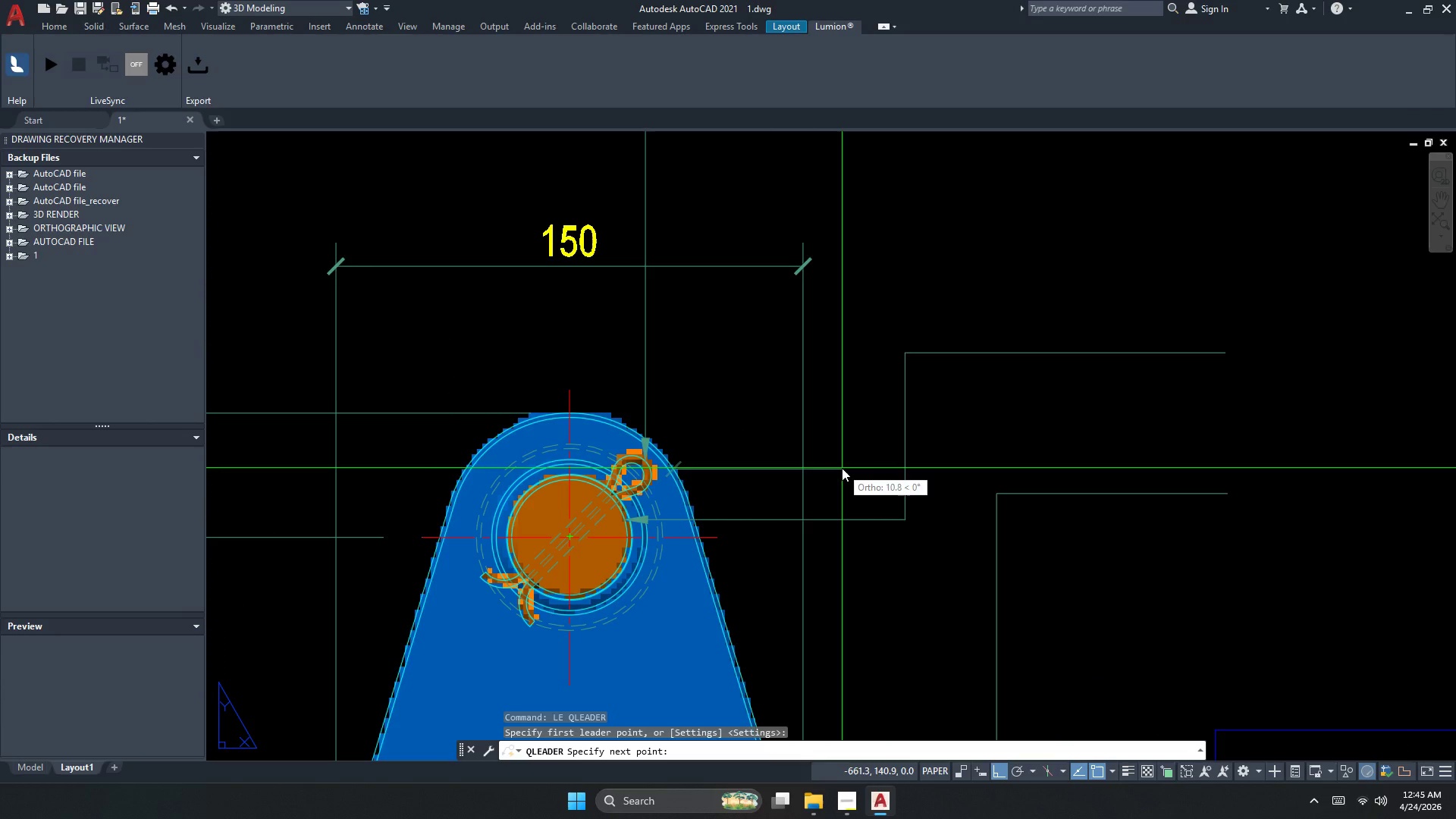 
key(Escape)
 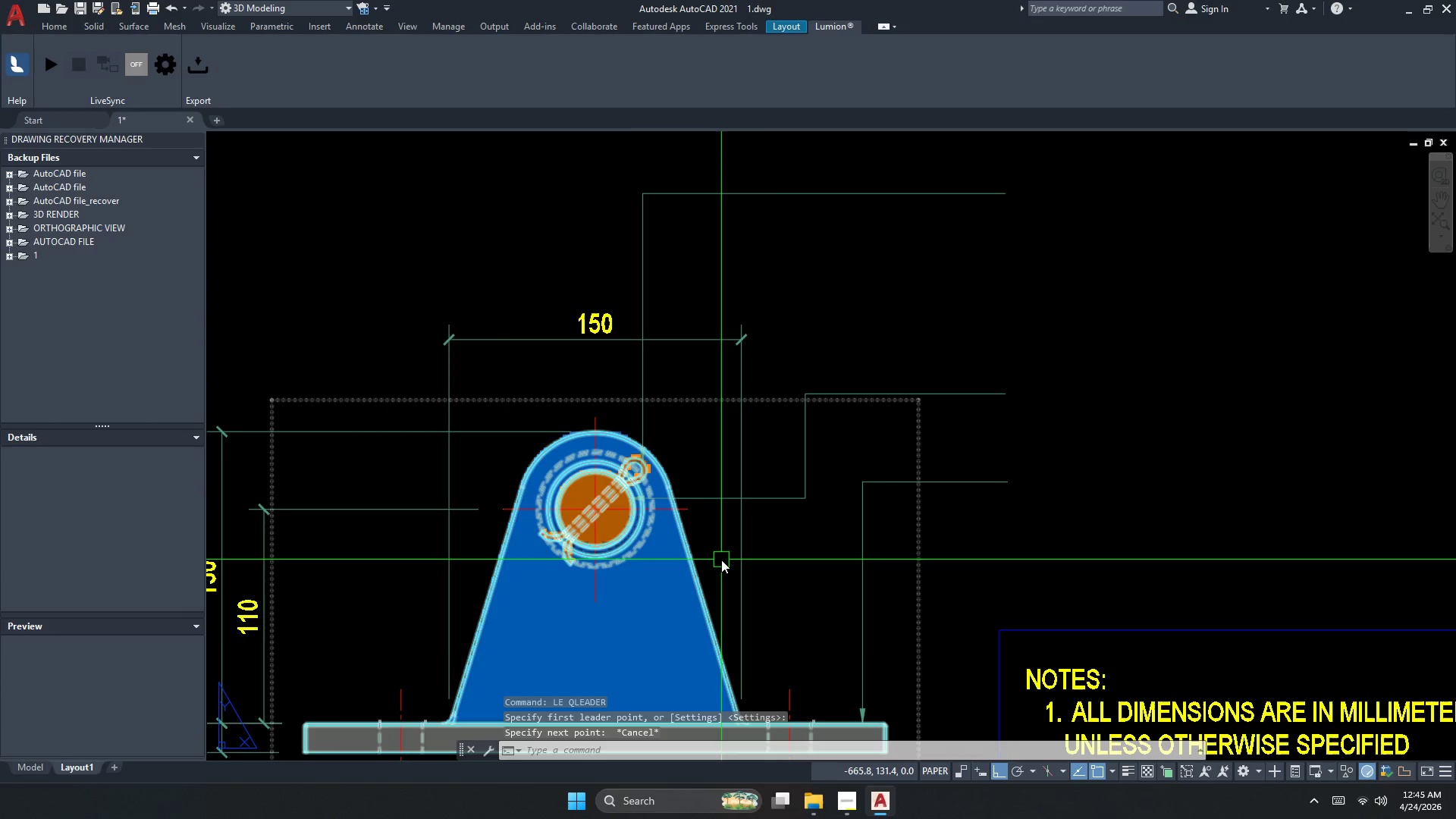 
key(S)
 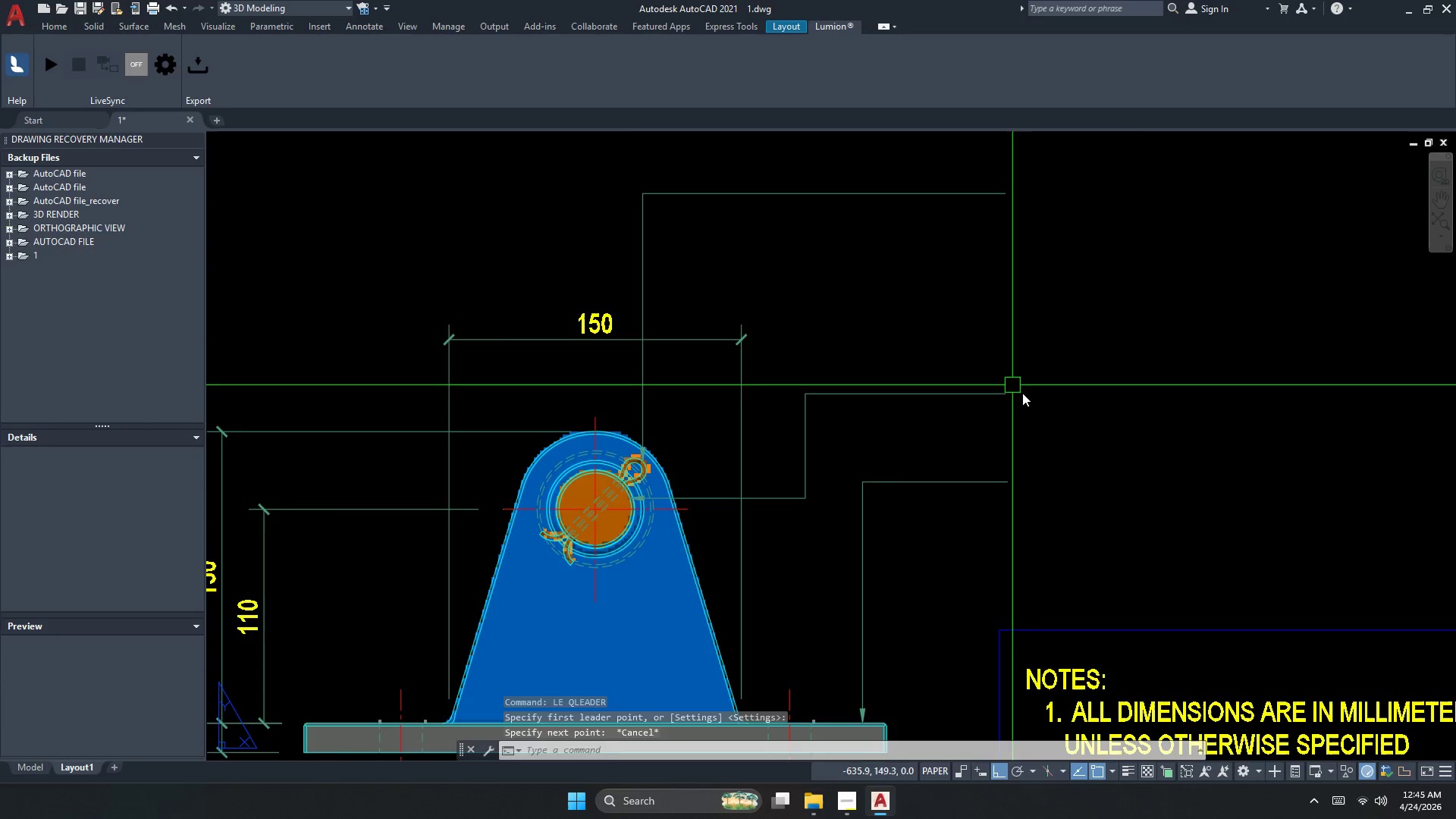 
key(Space)
 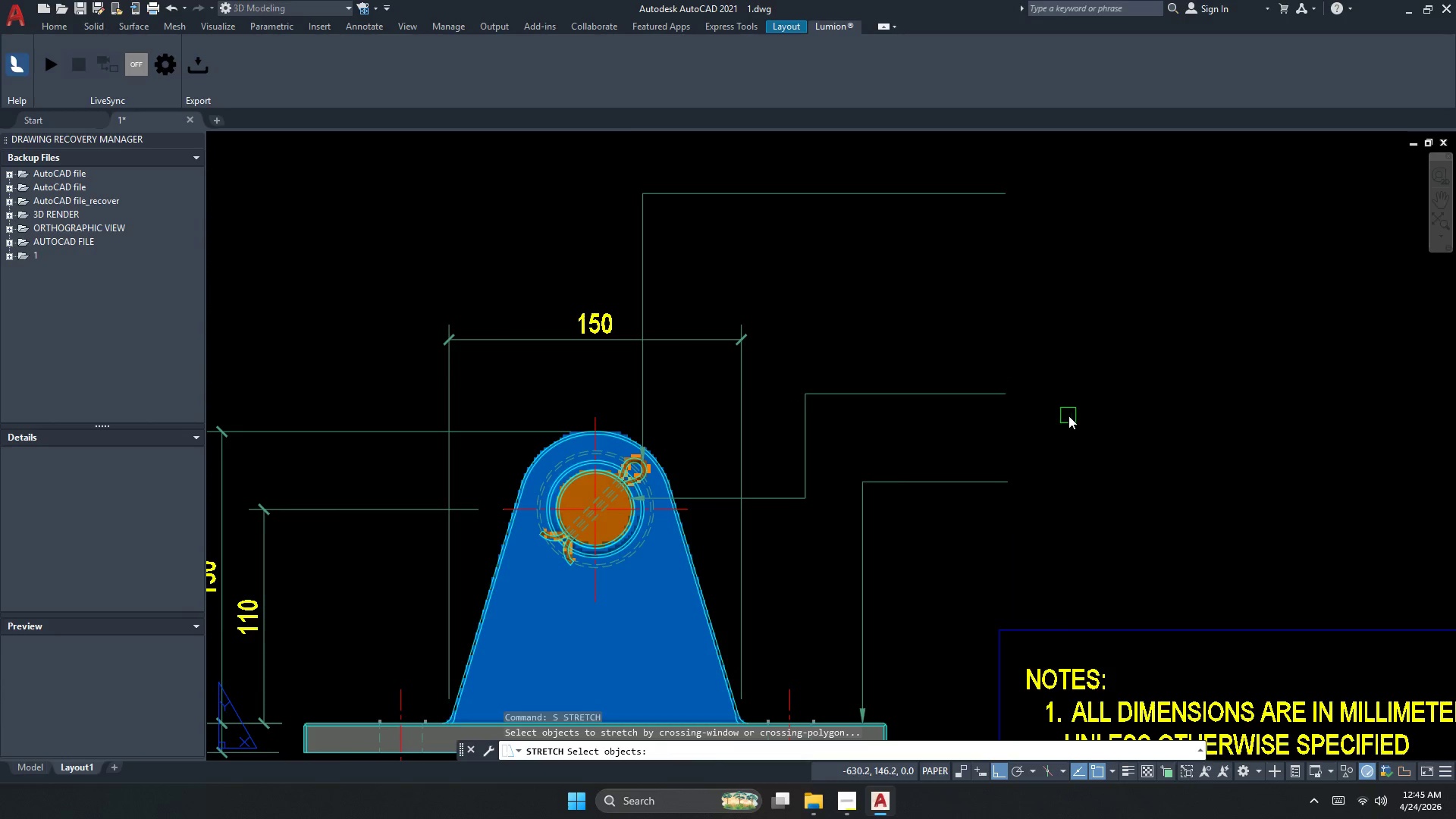 
left_click_drag(start_coordinate=[1065, 416], to_coordinate=[1003, 394])
 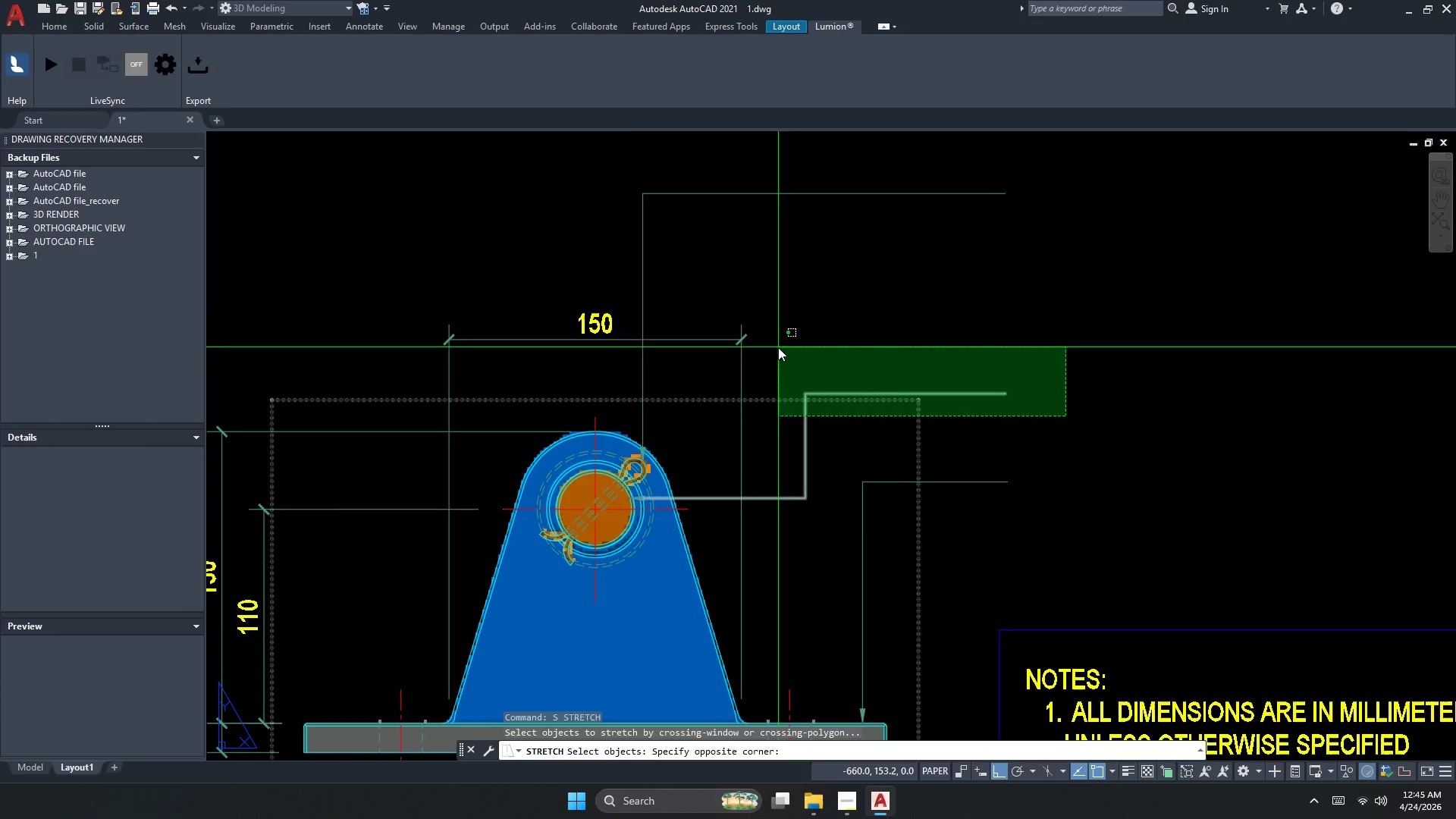 
key(Space)
 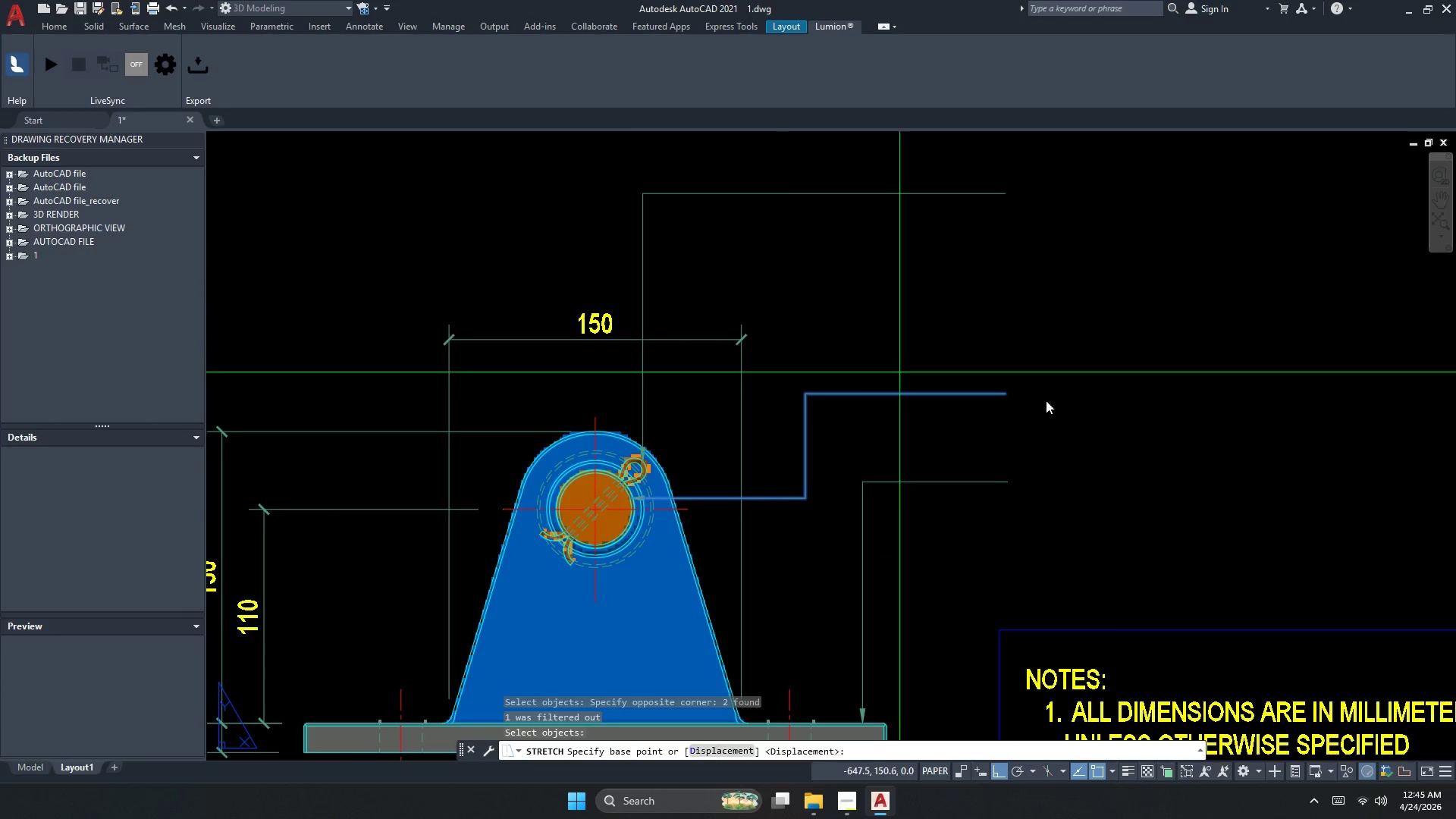 
left_click_drag(start_coordinate=[1114, 420], to_coordinate=[1111, 394])
 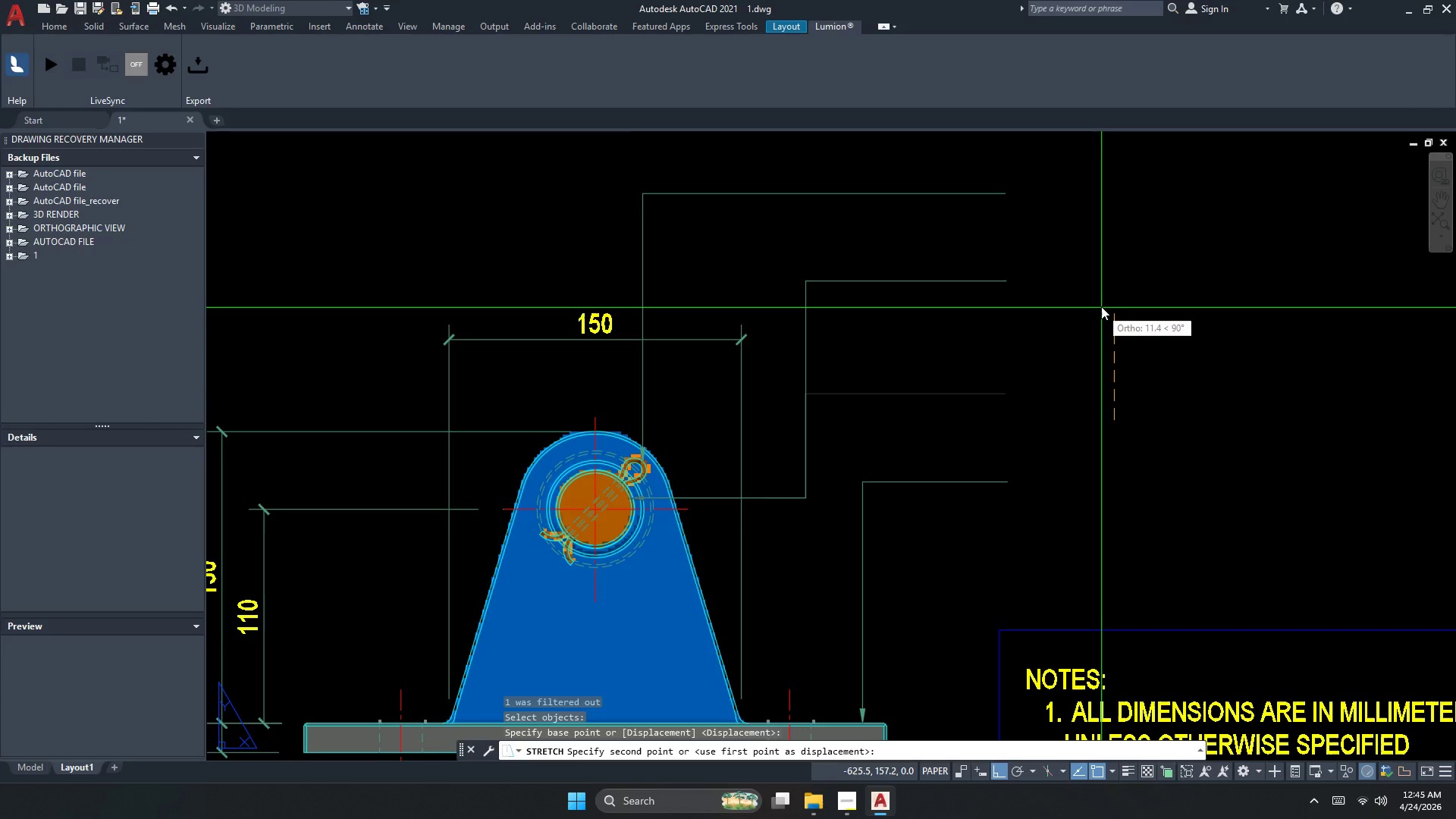 
left_click([1101, 301])
 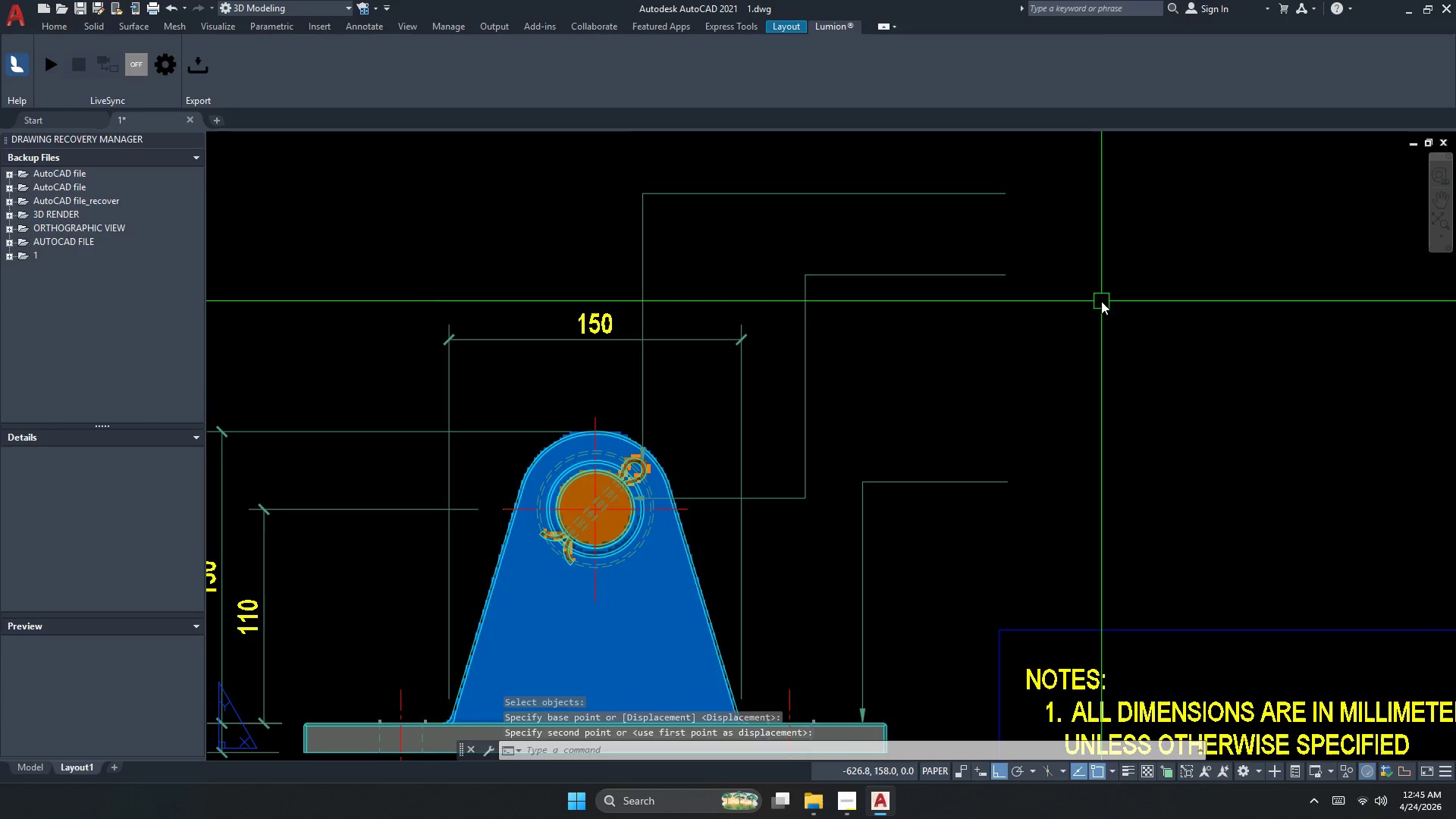 
key(Escape)
 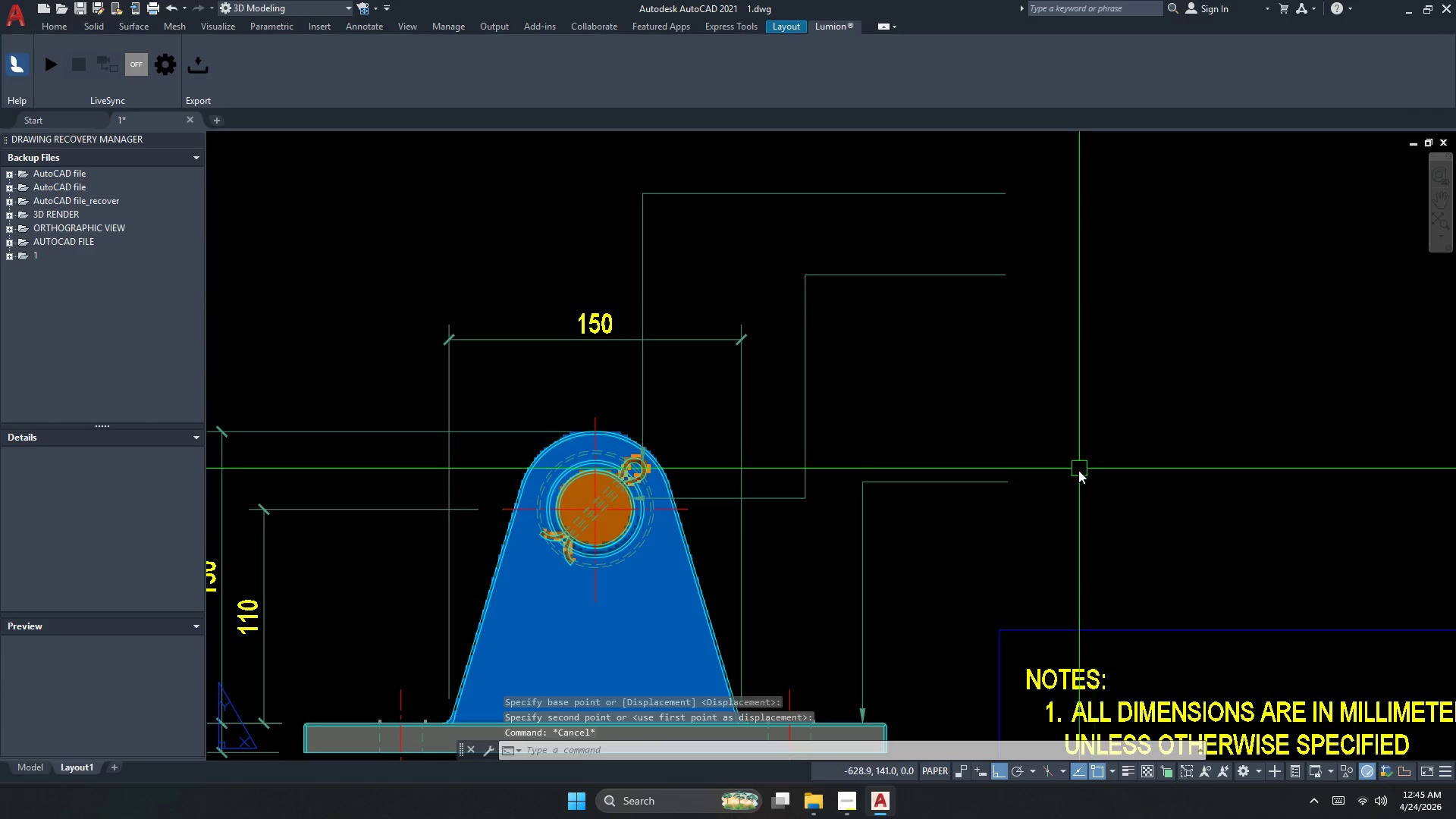 
key(S)
 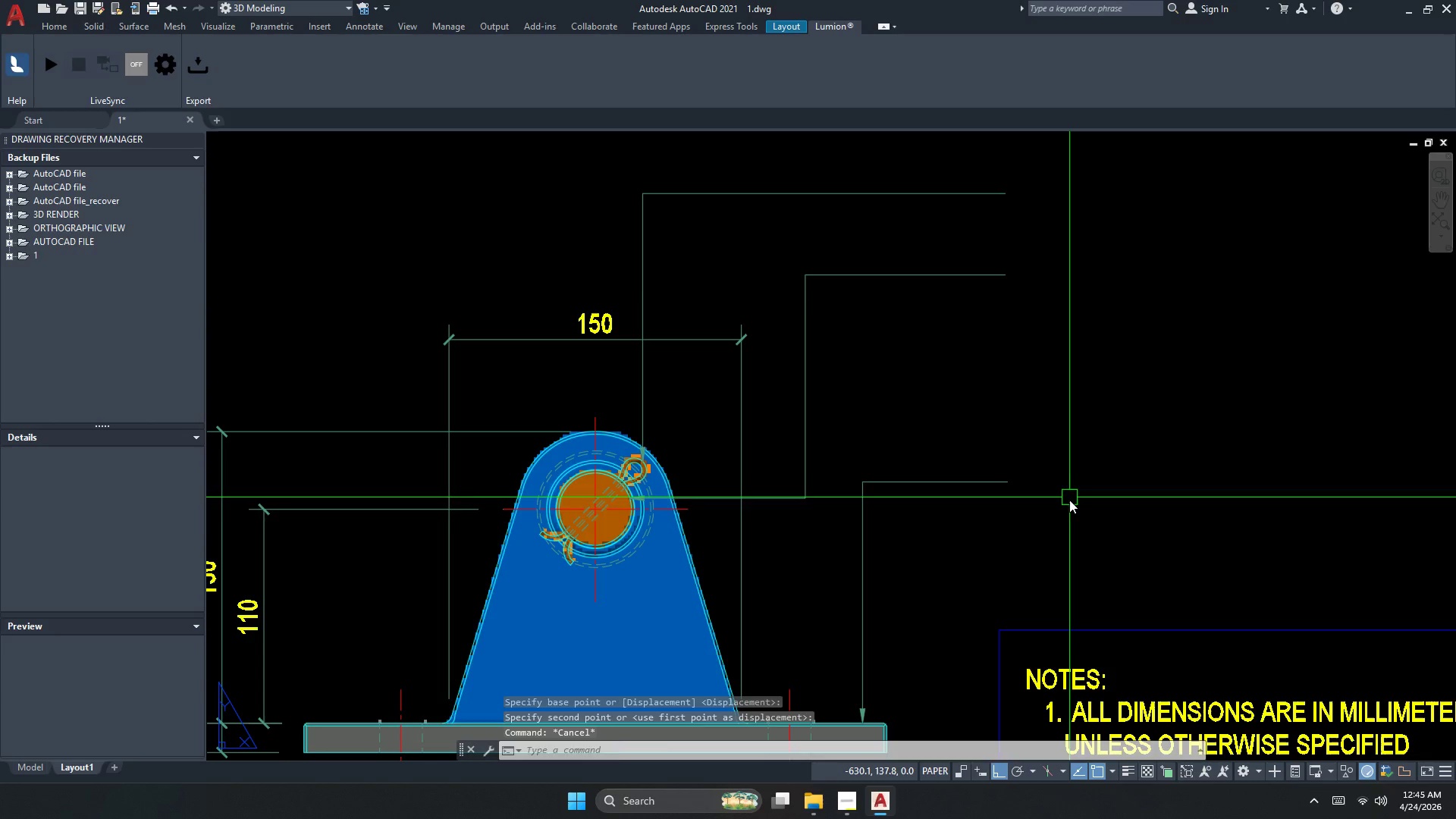 
key(Space)
 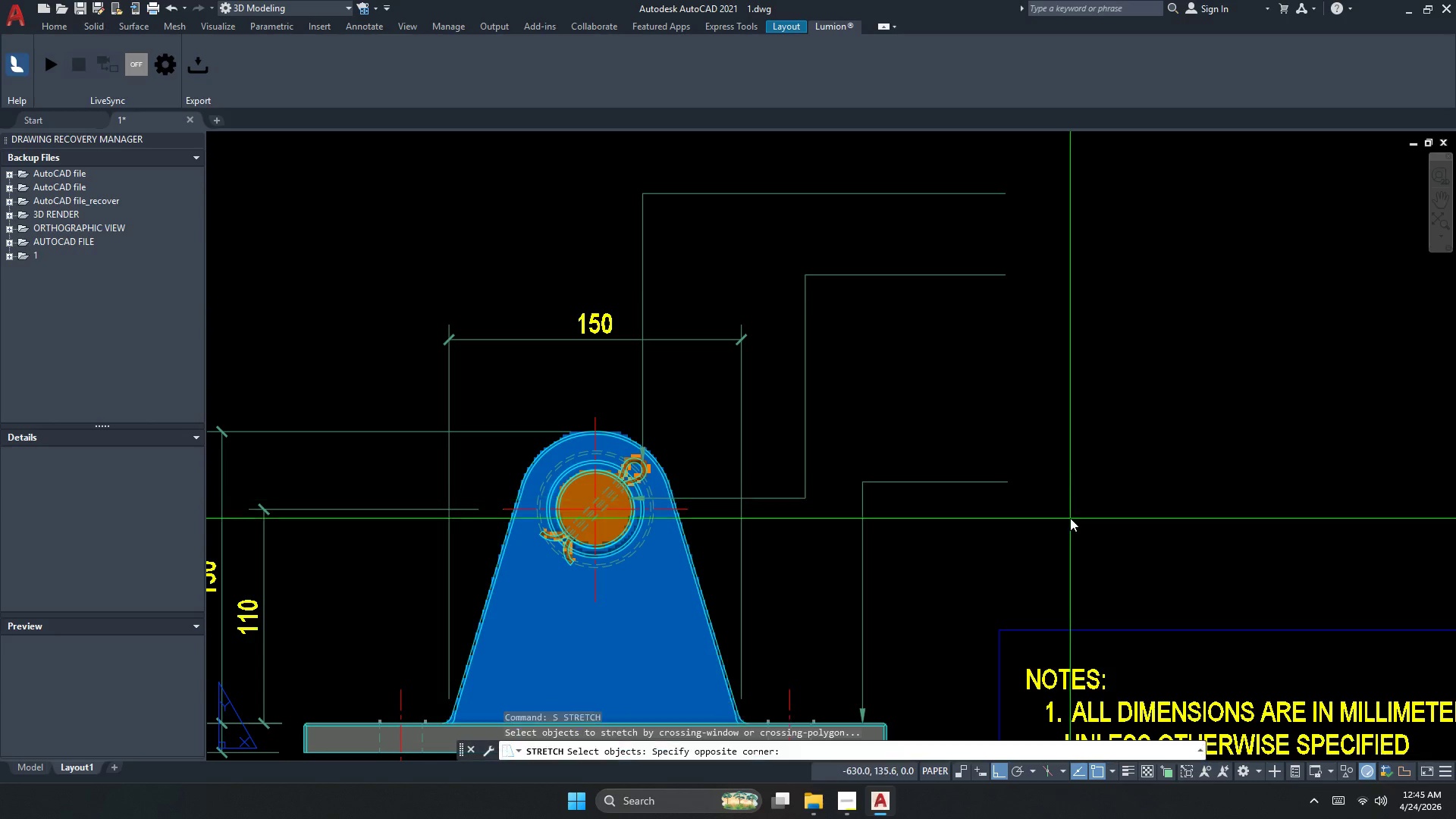 
left_click_drag(start_coordinate=[1070, 519], to_coordinate=[1002, 482])
 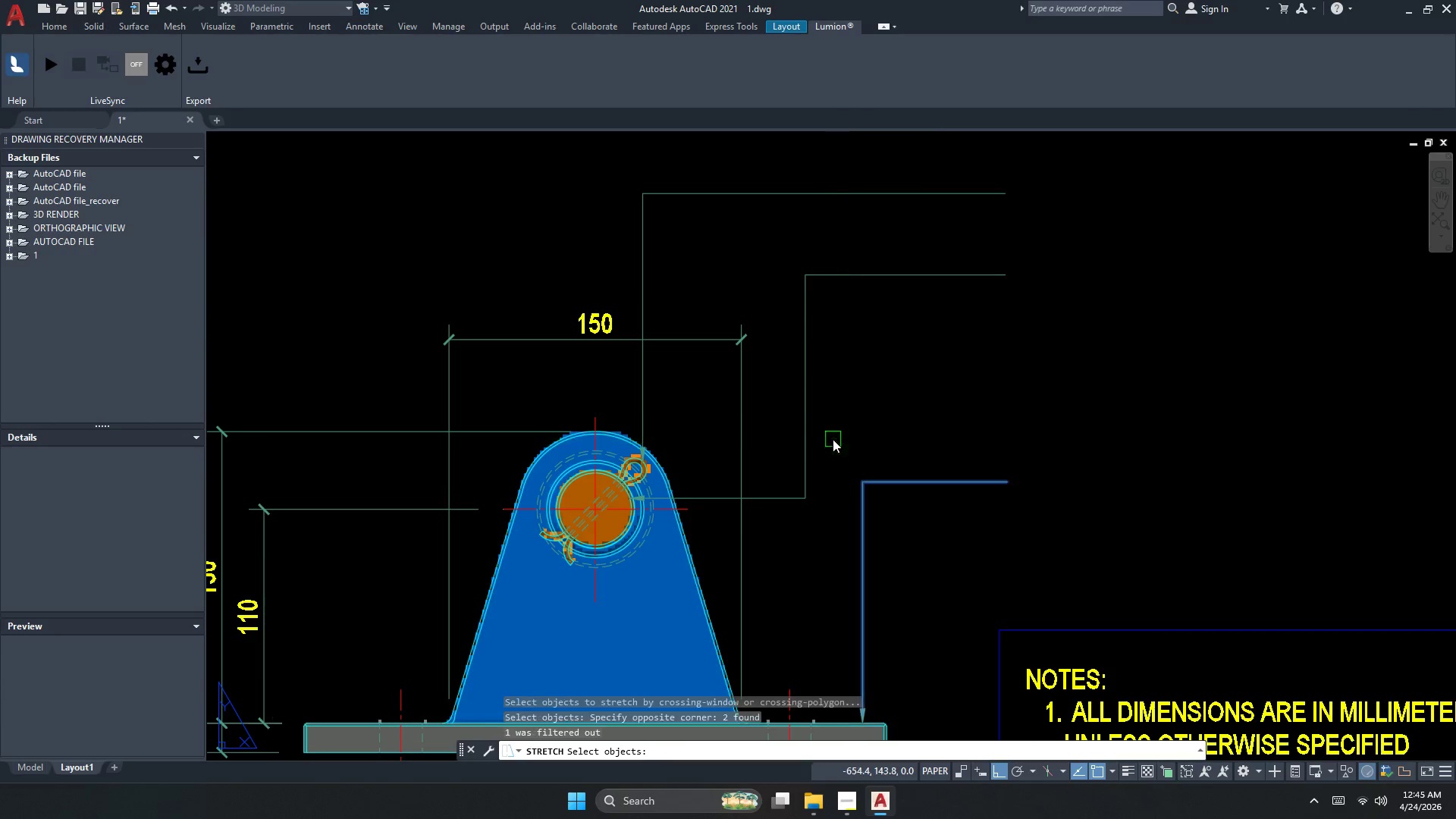 
key(Space)
 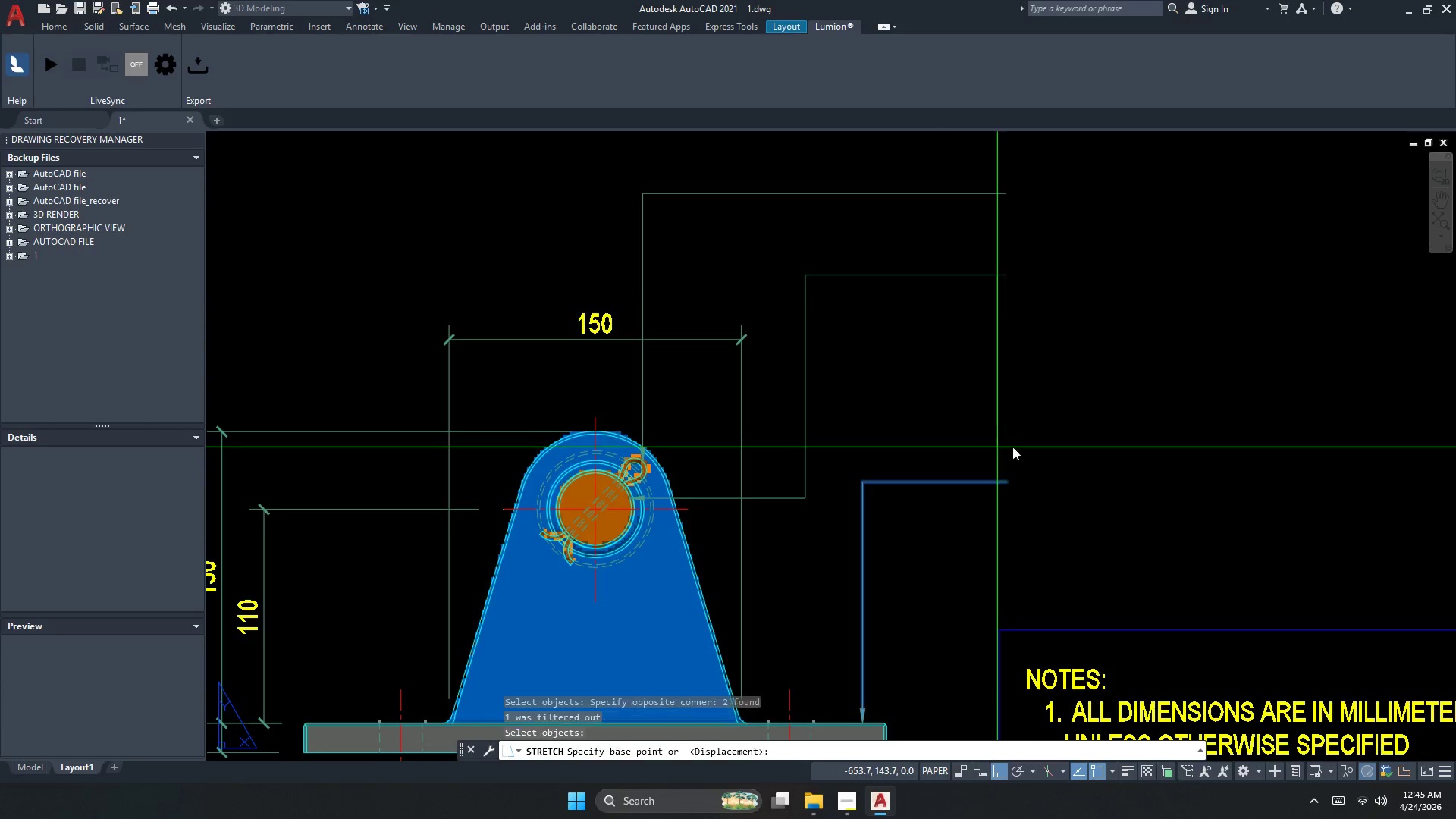 
left_click_drag(start_coordinate=[1089, 445], to_coordinate=[1090, 469])
 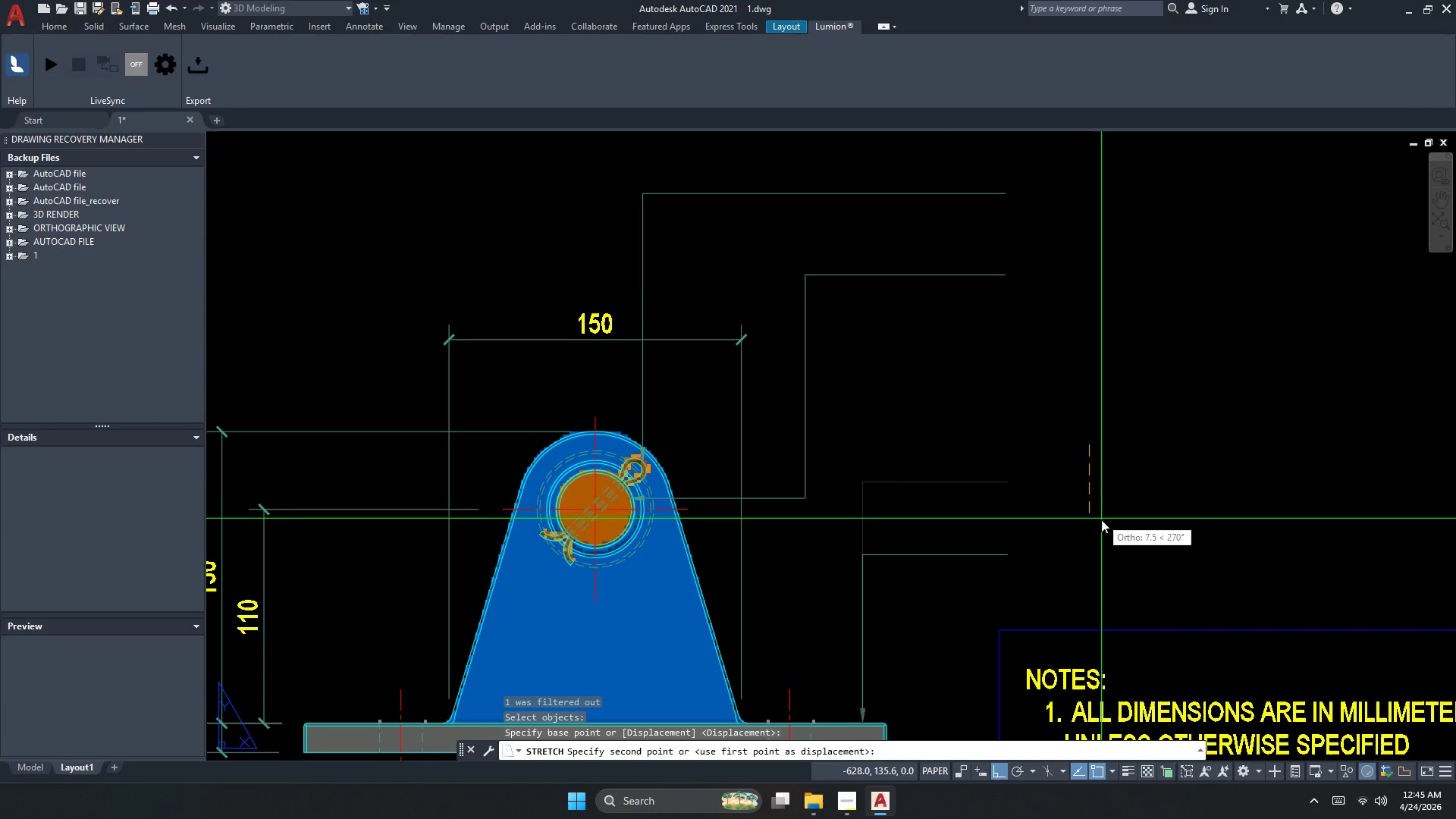 
left_click([1101, 520])
 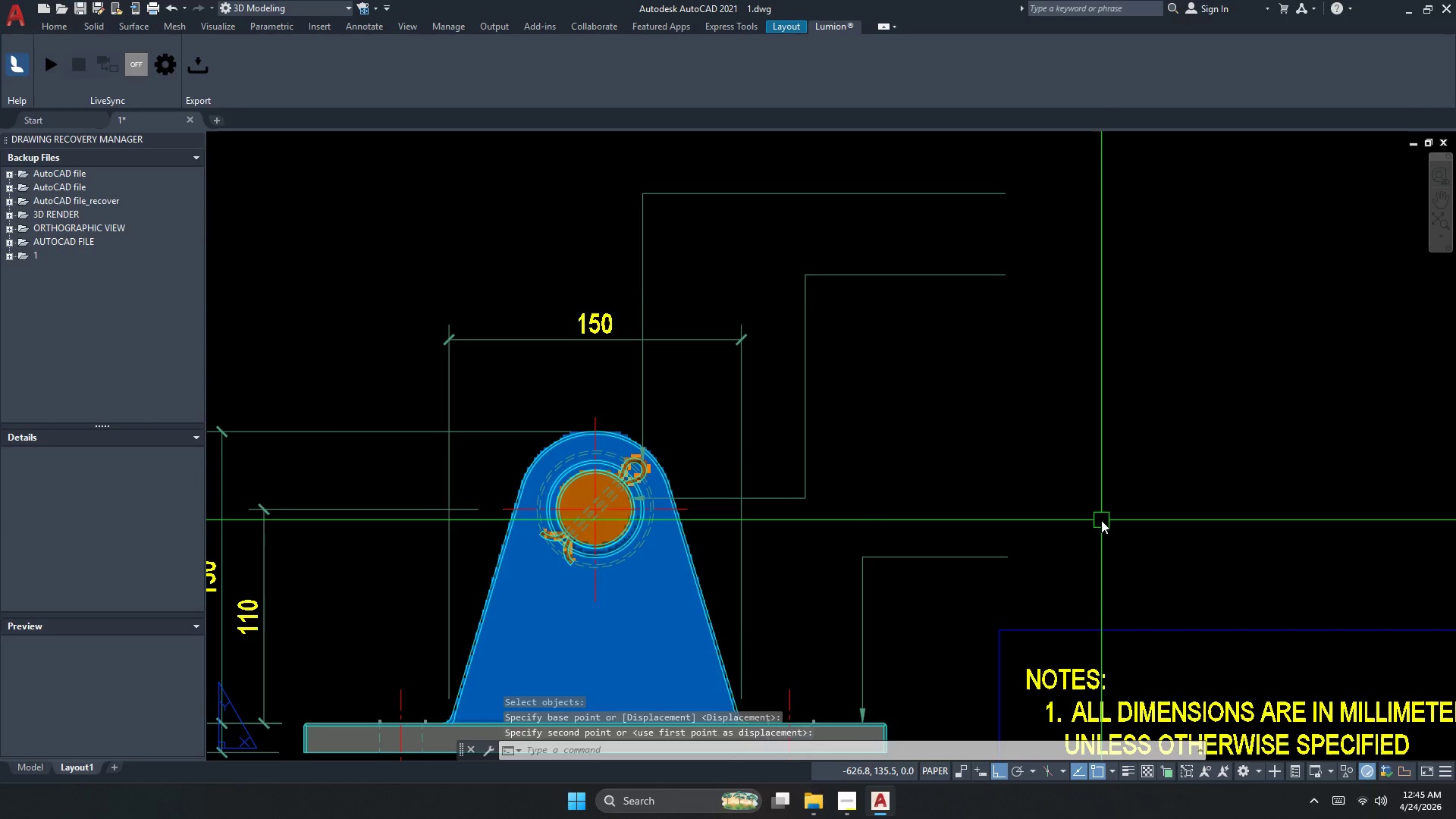 
key(Escape)
type(s )
key(Escape)
type(le )
 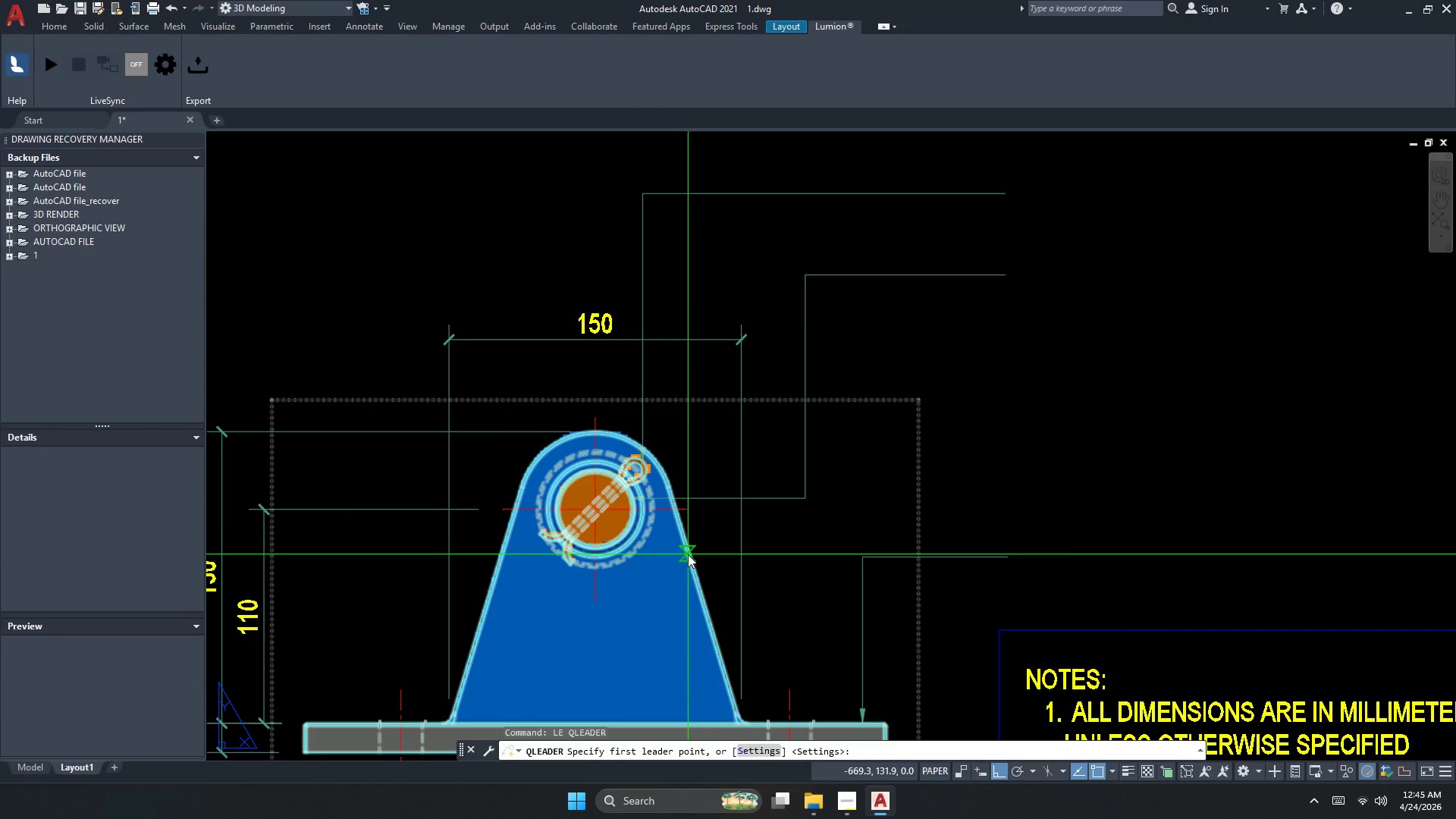 
left_click_drag(start_coordinate=[688, 557], to_coordinate=[693, 555])
 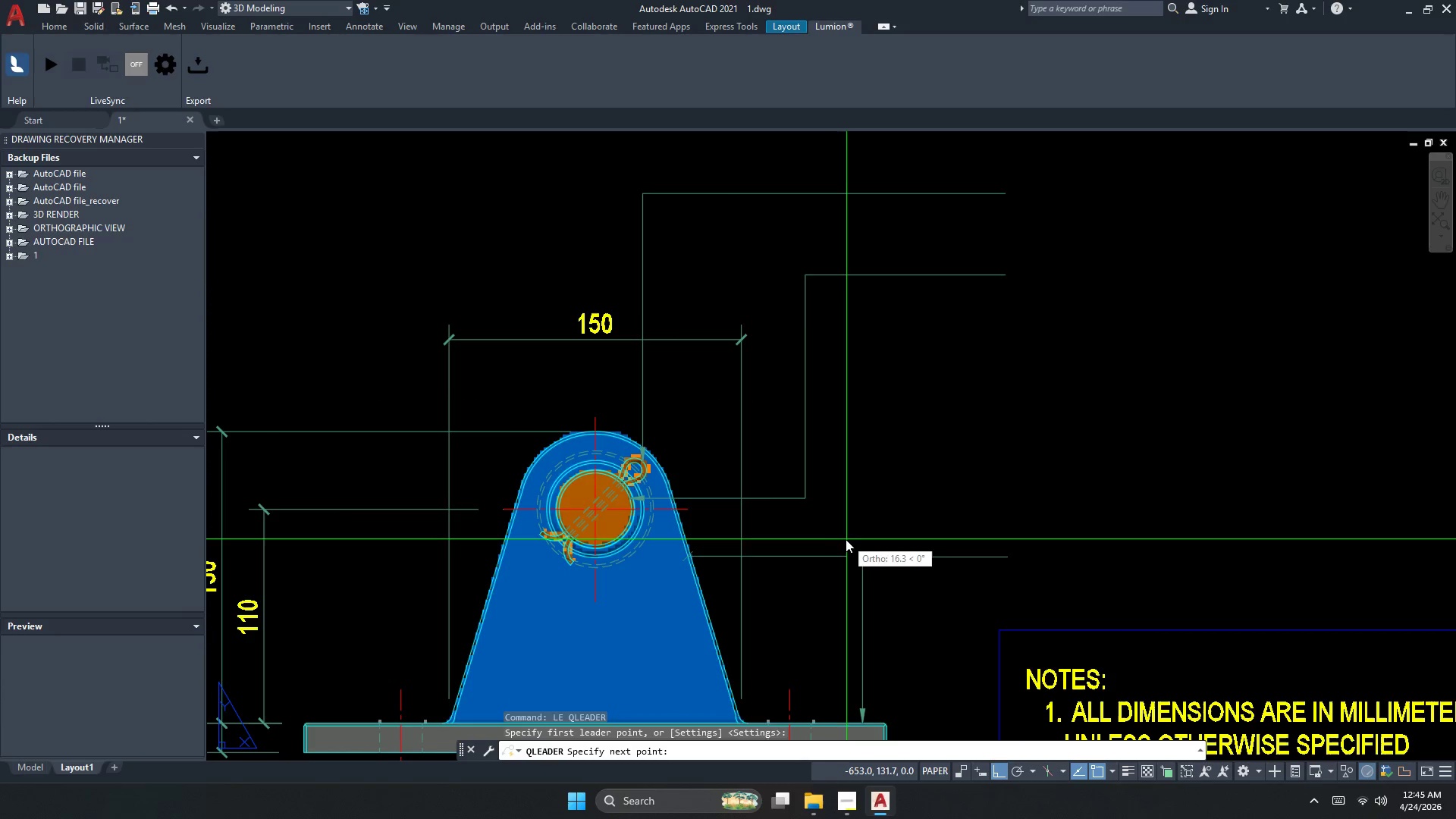 
left_click_drag(start_coordinate=[845, 539], to_coordinate=[845, 535])
 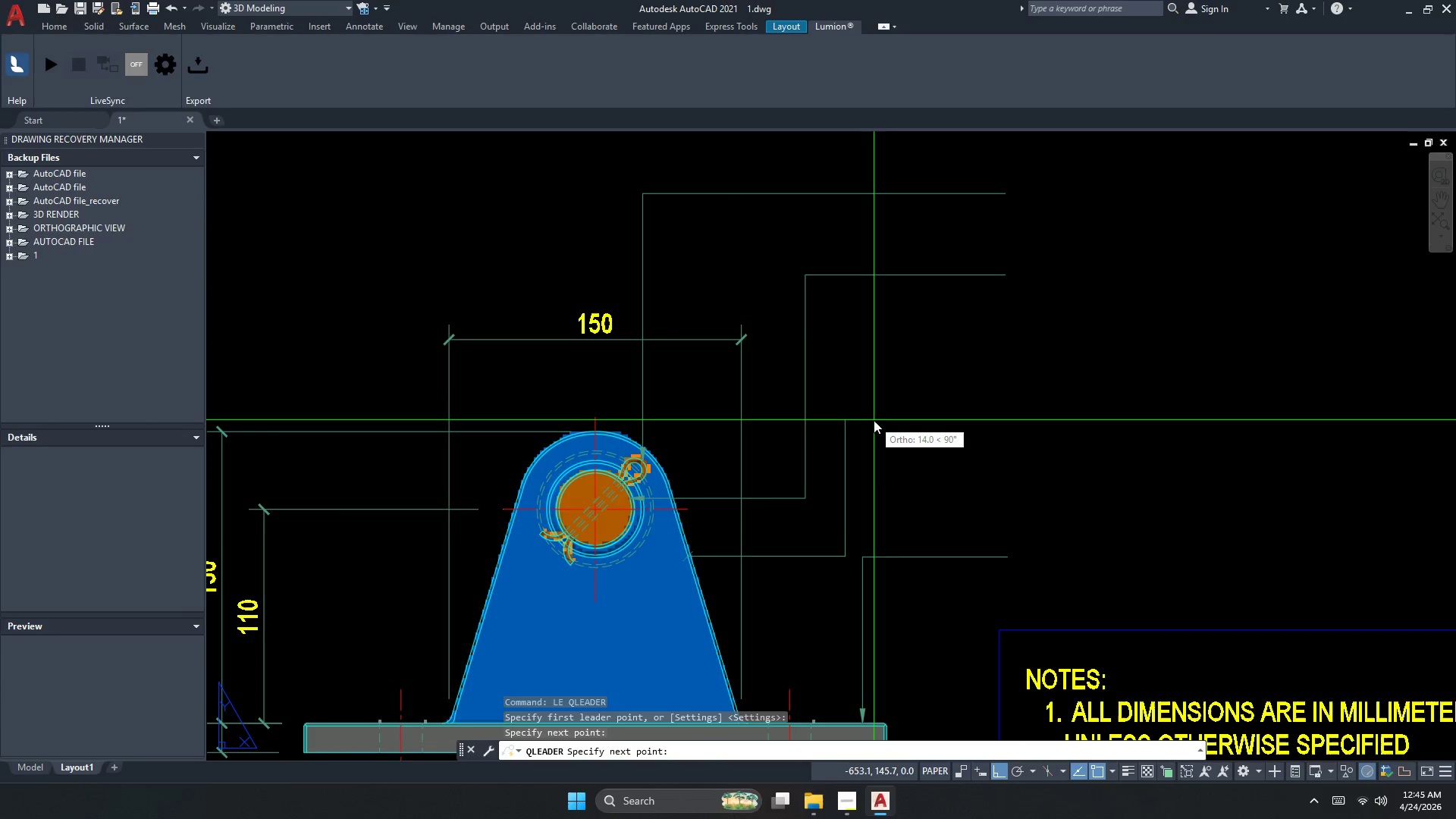 
left_click([872, 420])
 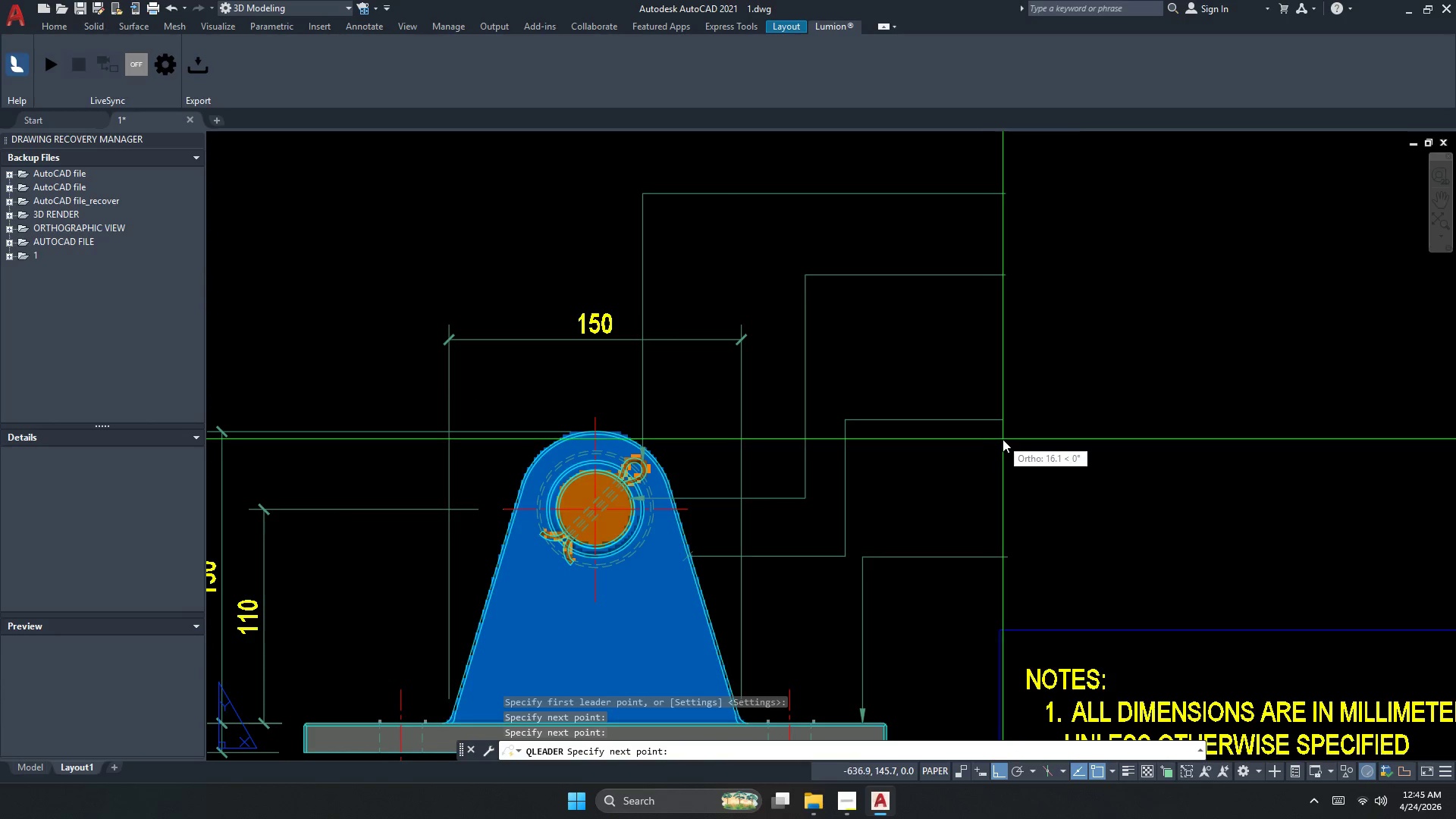 
left_click([1004, 438])
 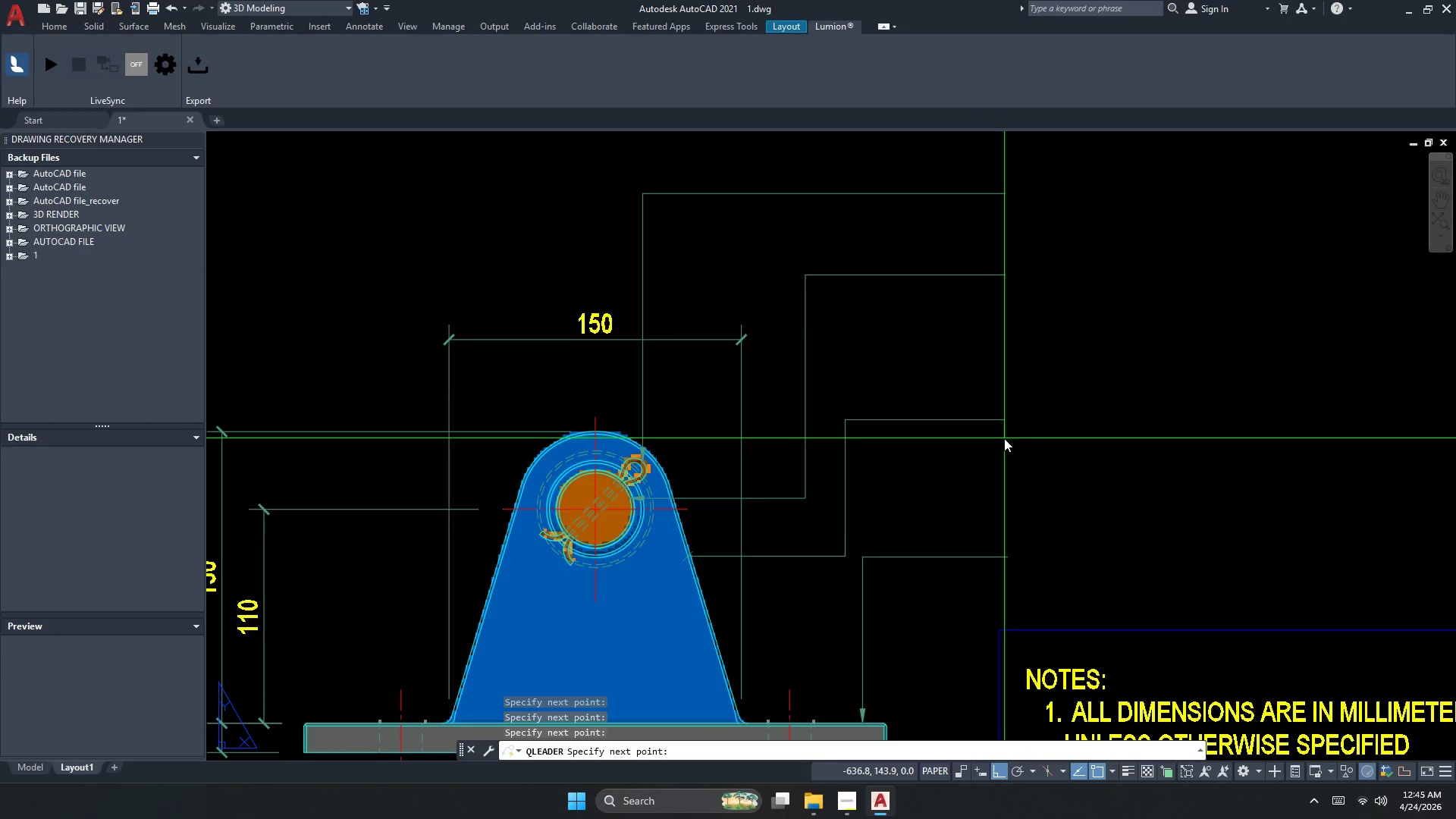 
key(Escape)
 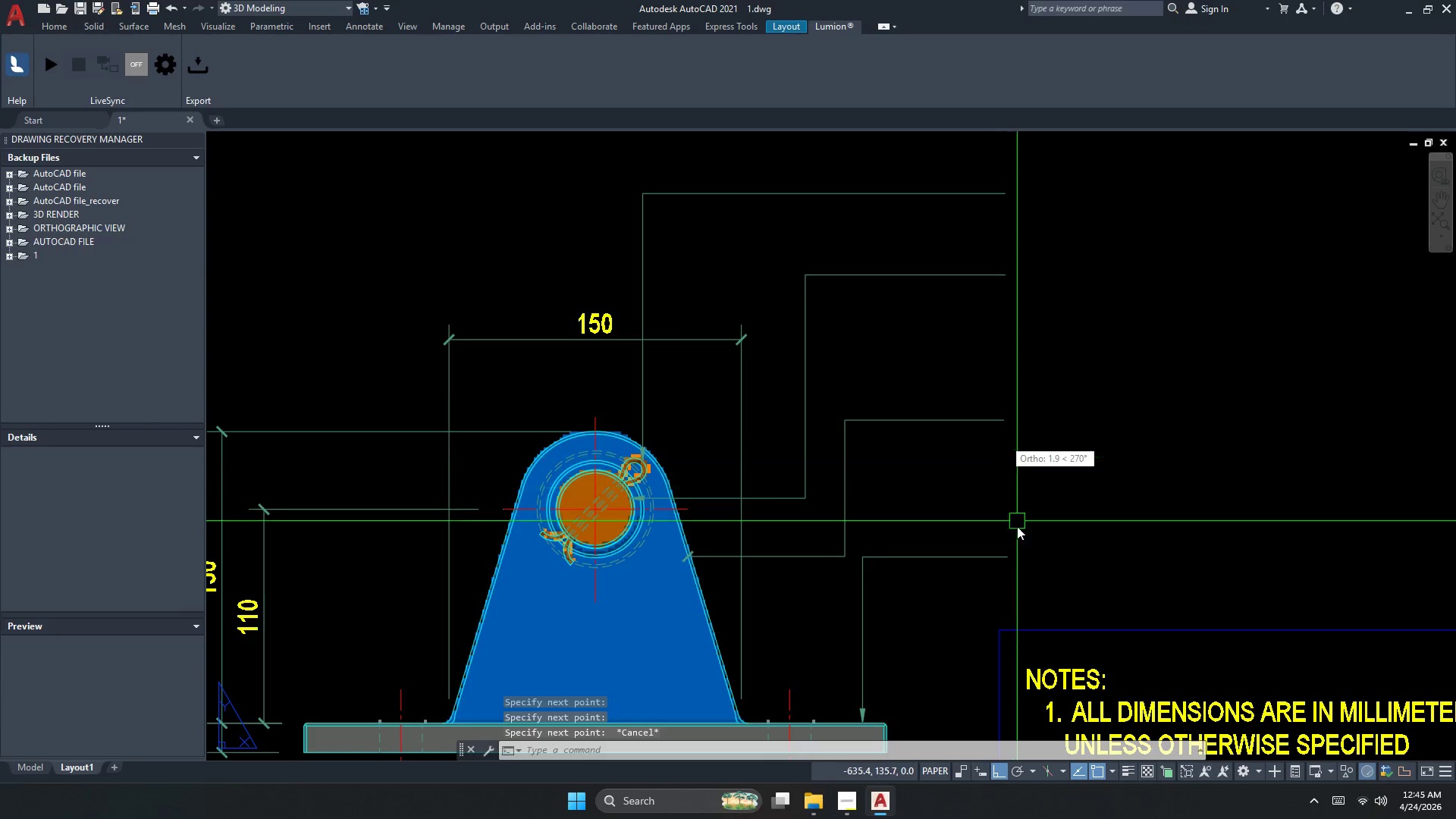 
key(S)
 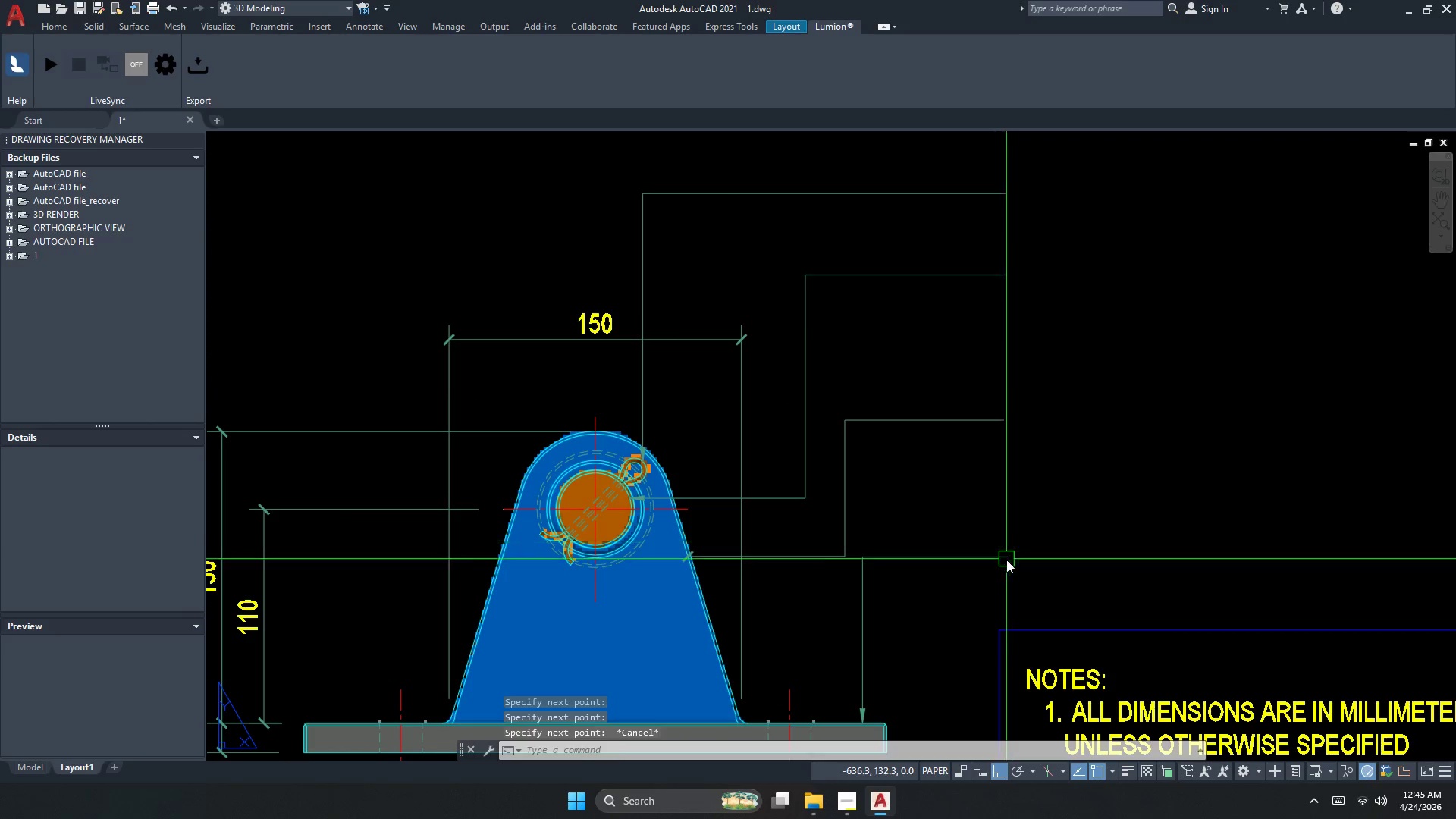 
key(Space)
 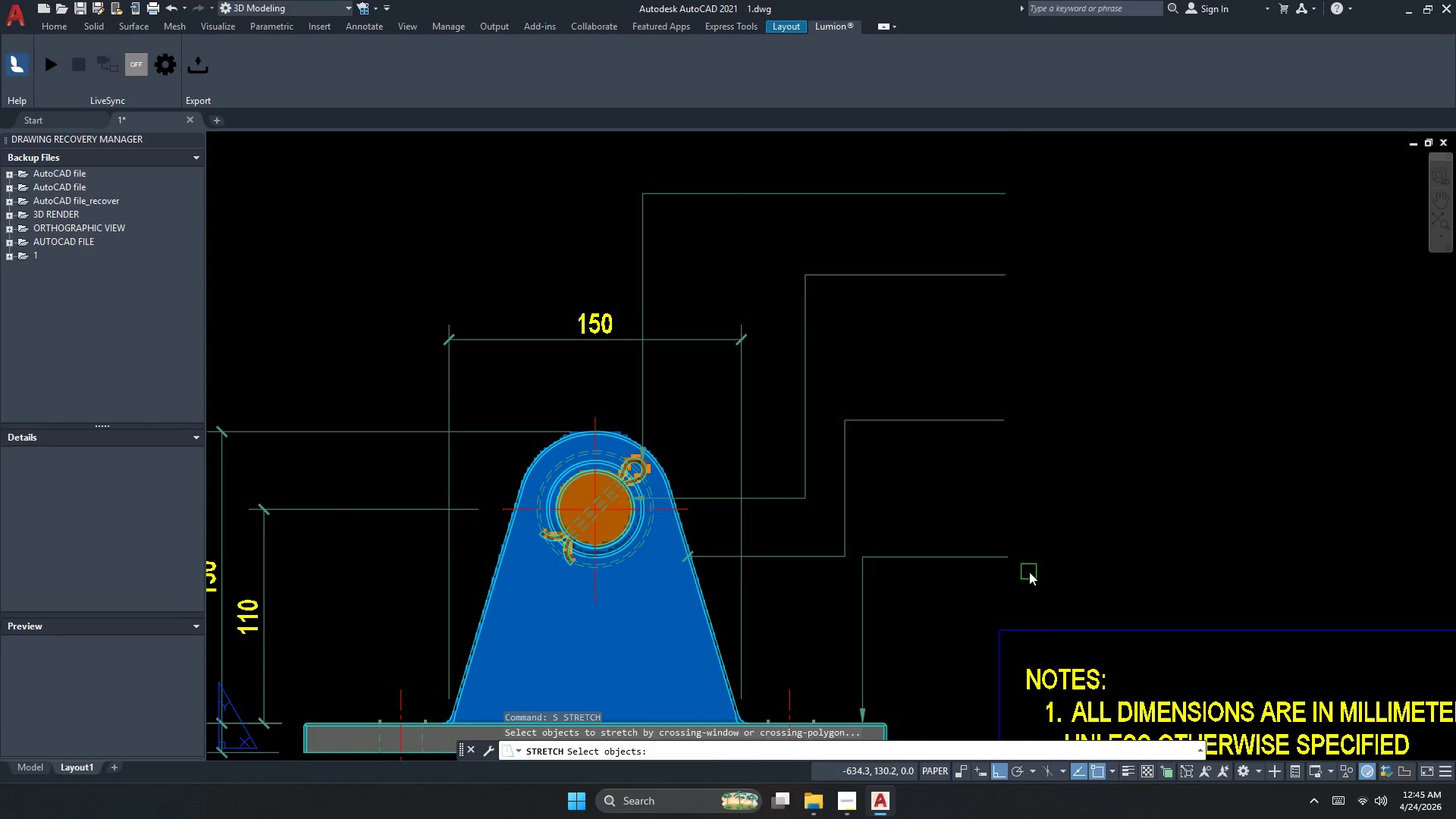 
left_click_drag(start_coordinate=[1029, 572], to_coordinate=[987, 558])
 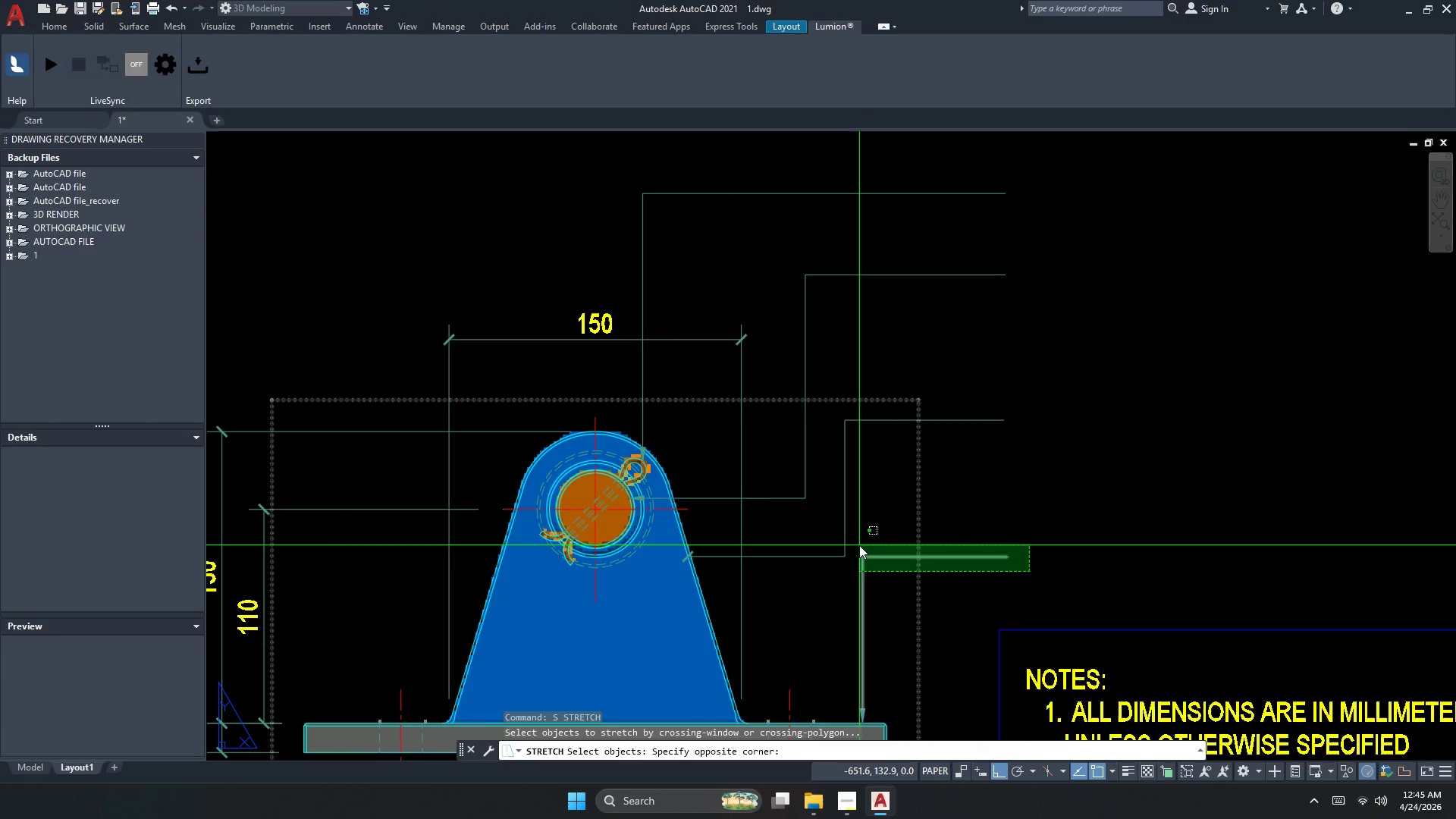 
key(Space)
 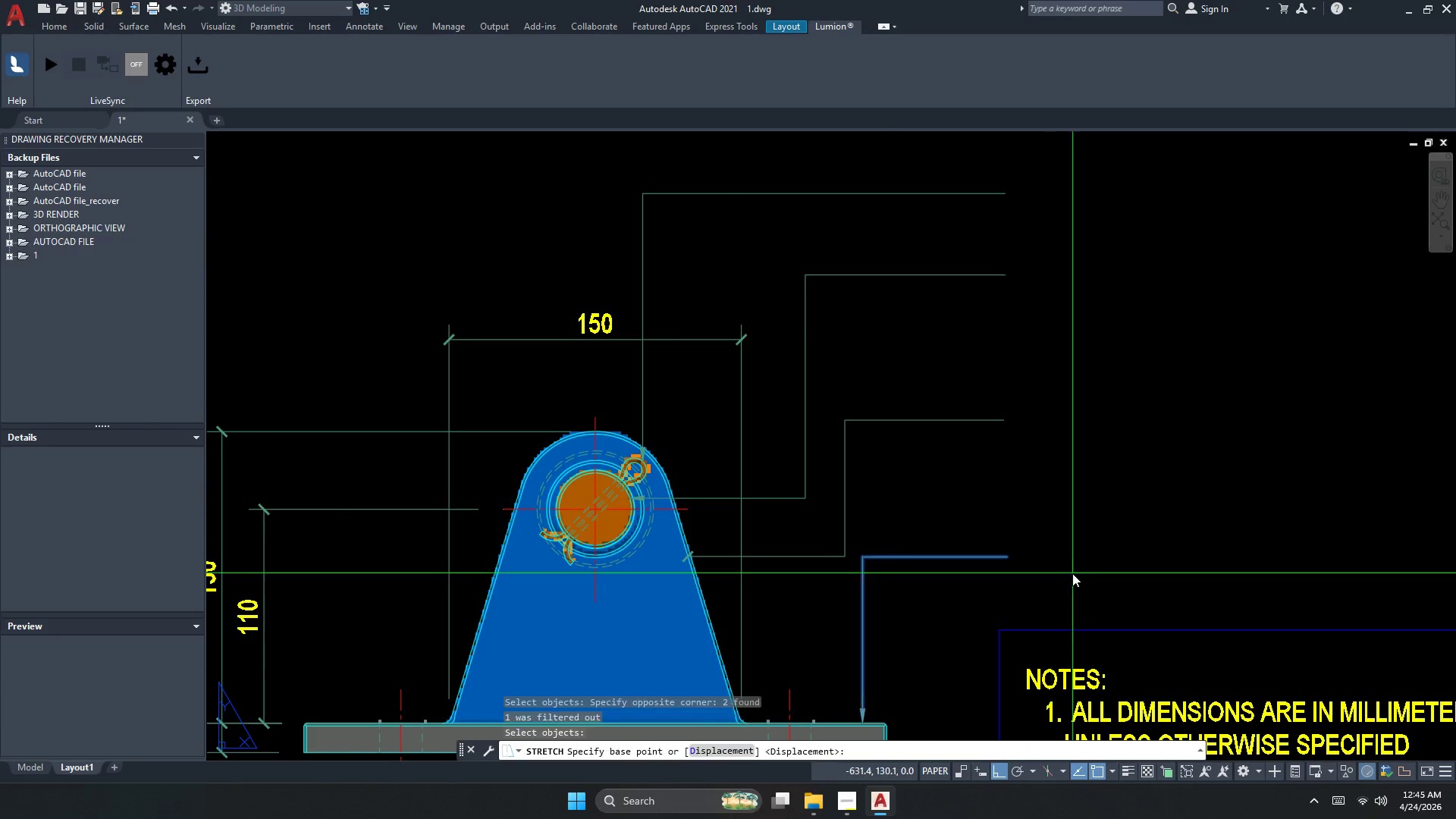 
left_click_drag(start_coordinate=[1072, 573], to_coordinate=[1074, 563])
 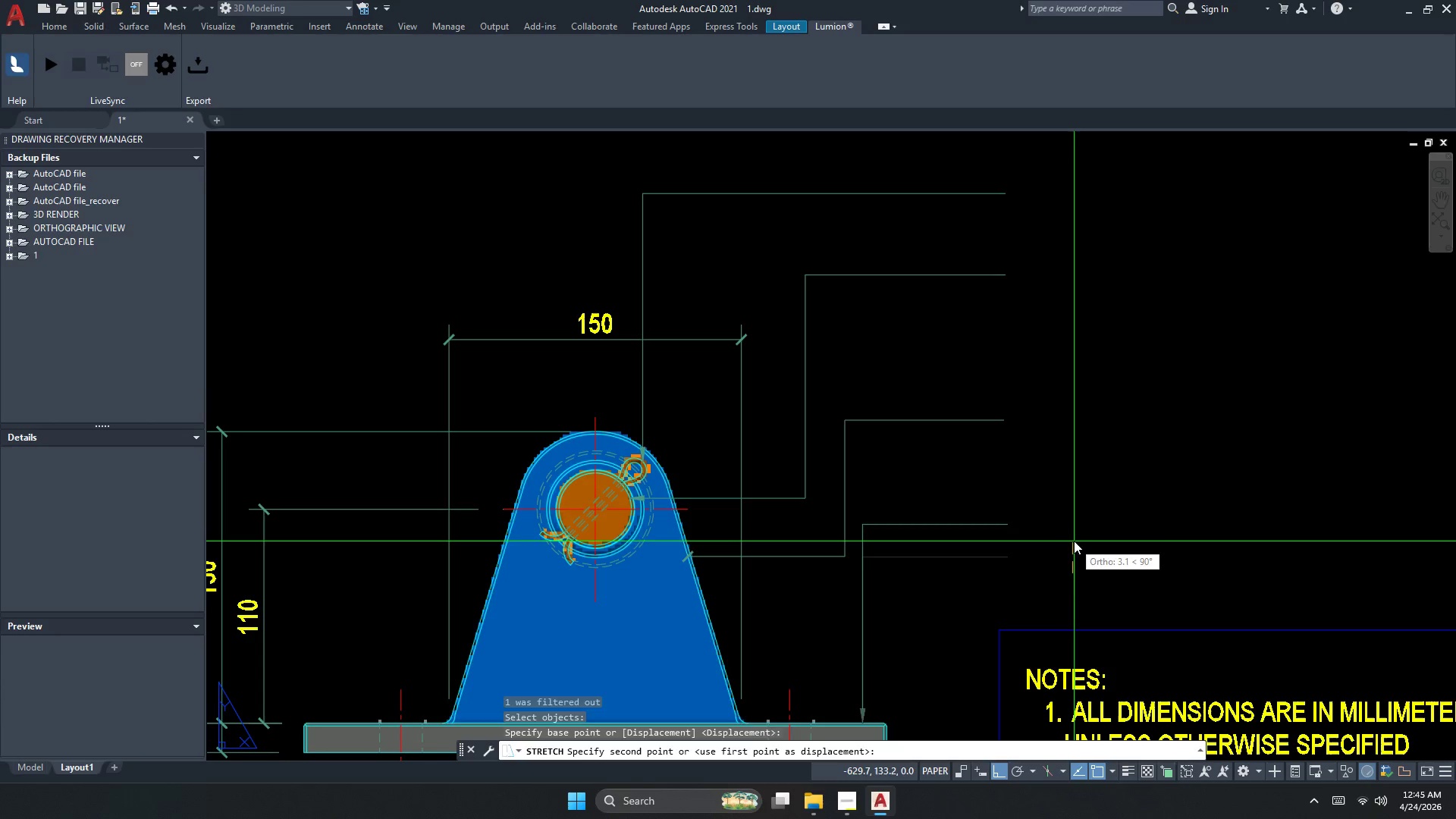 
left_click([1074, 535])
 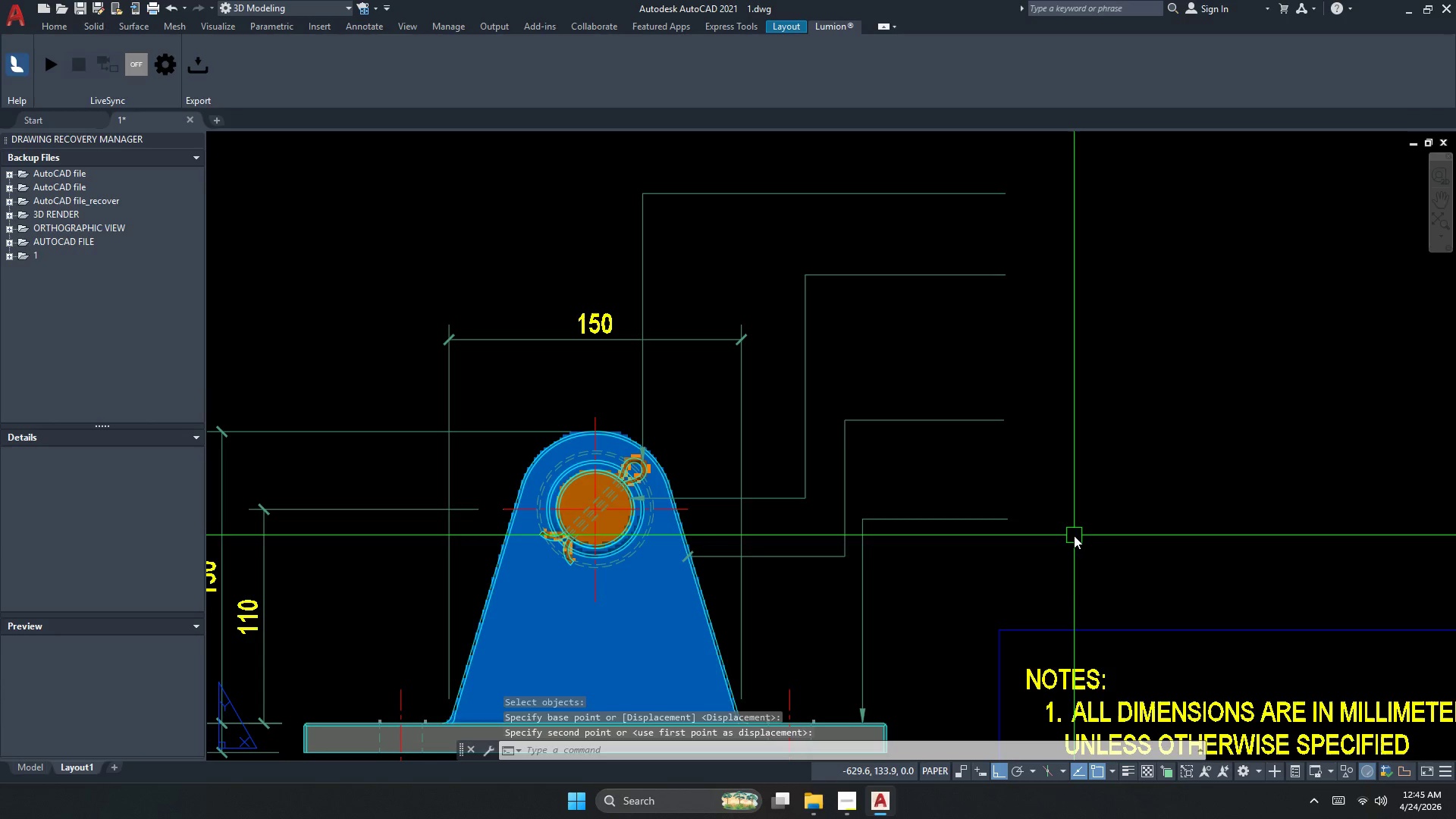 
key(Escape)
 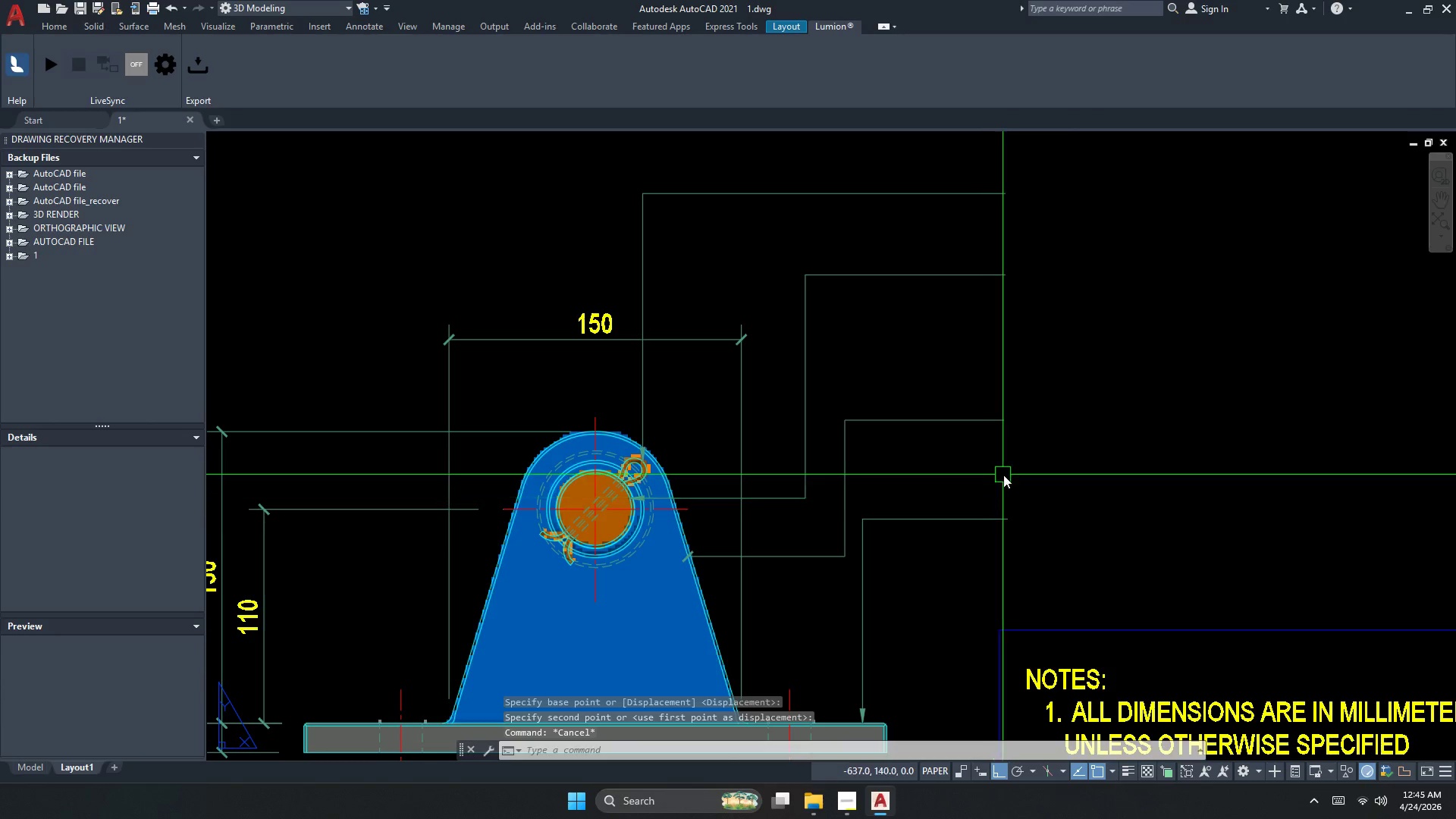 
key(S)
 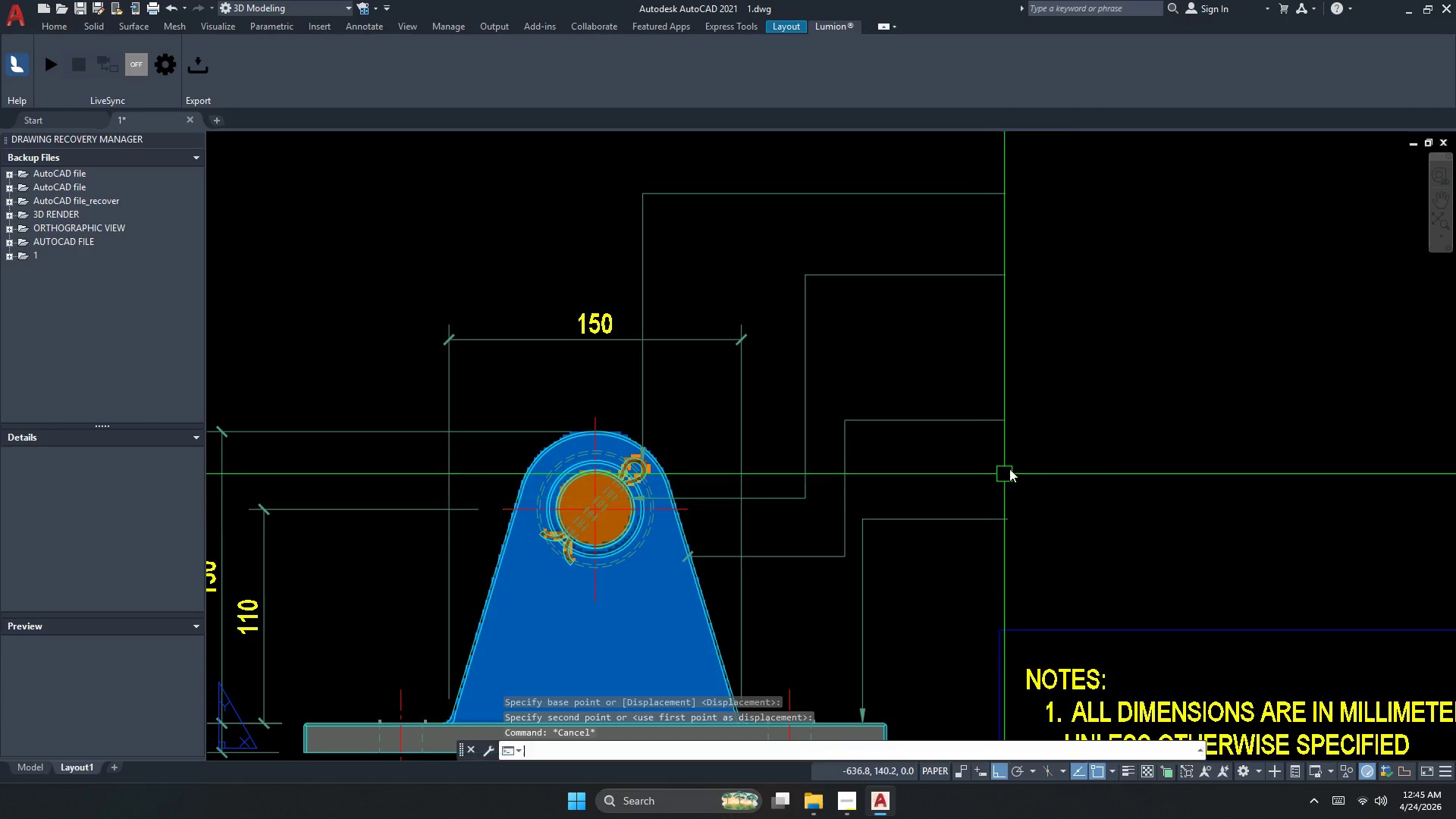 
key(Space)
 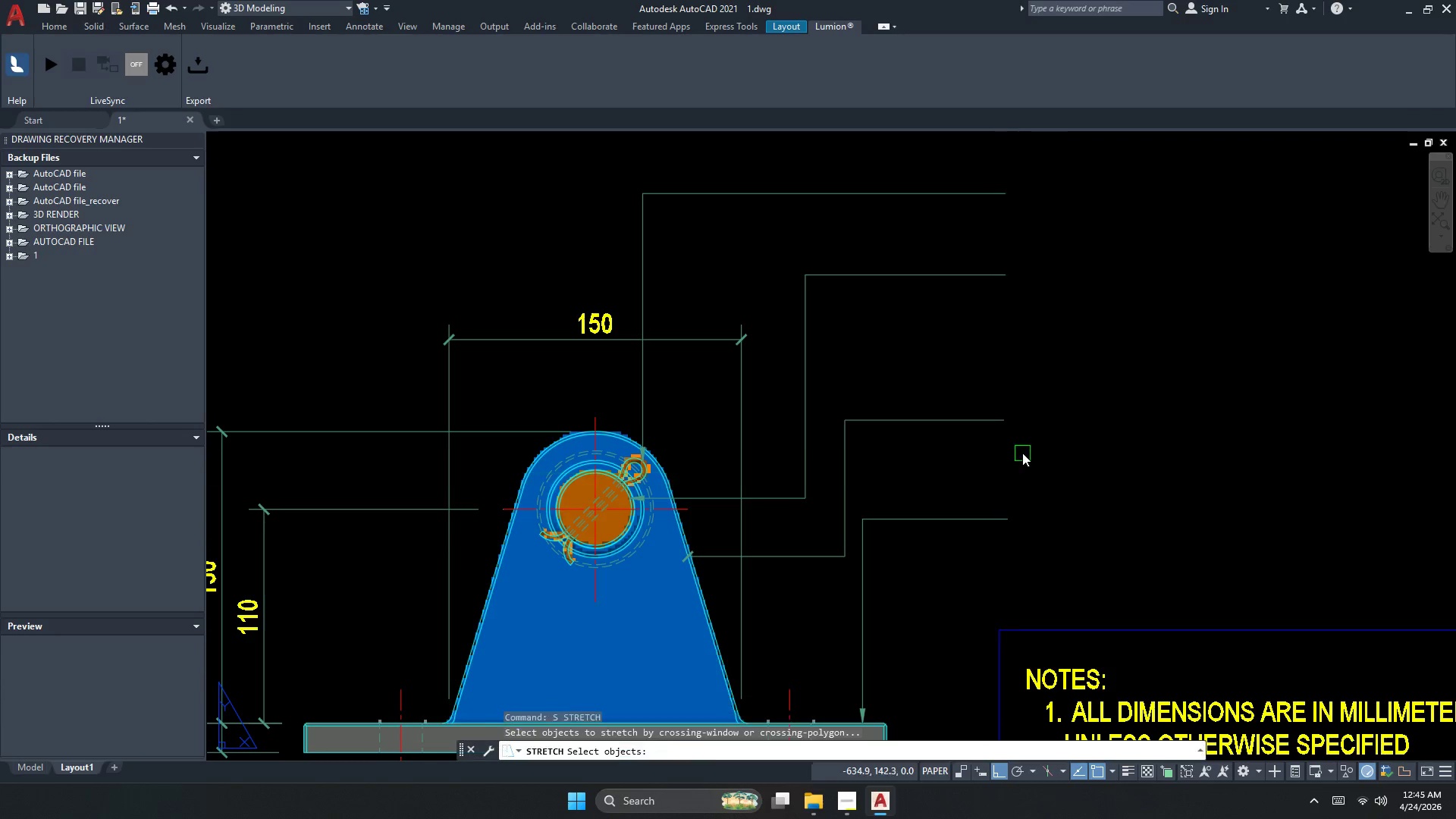 
left_click_drag(start_coordinate=[1022, 452], to_coordinate=[974, 432])
 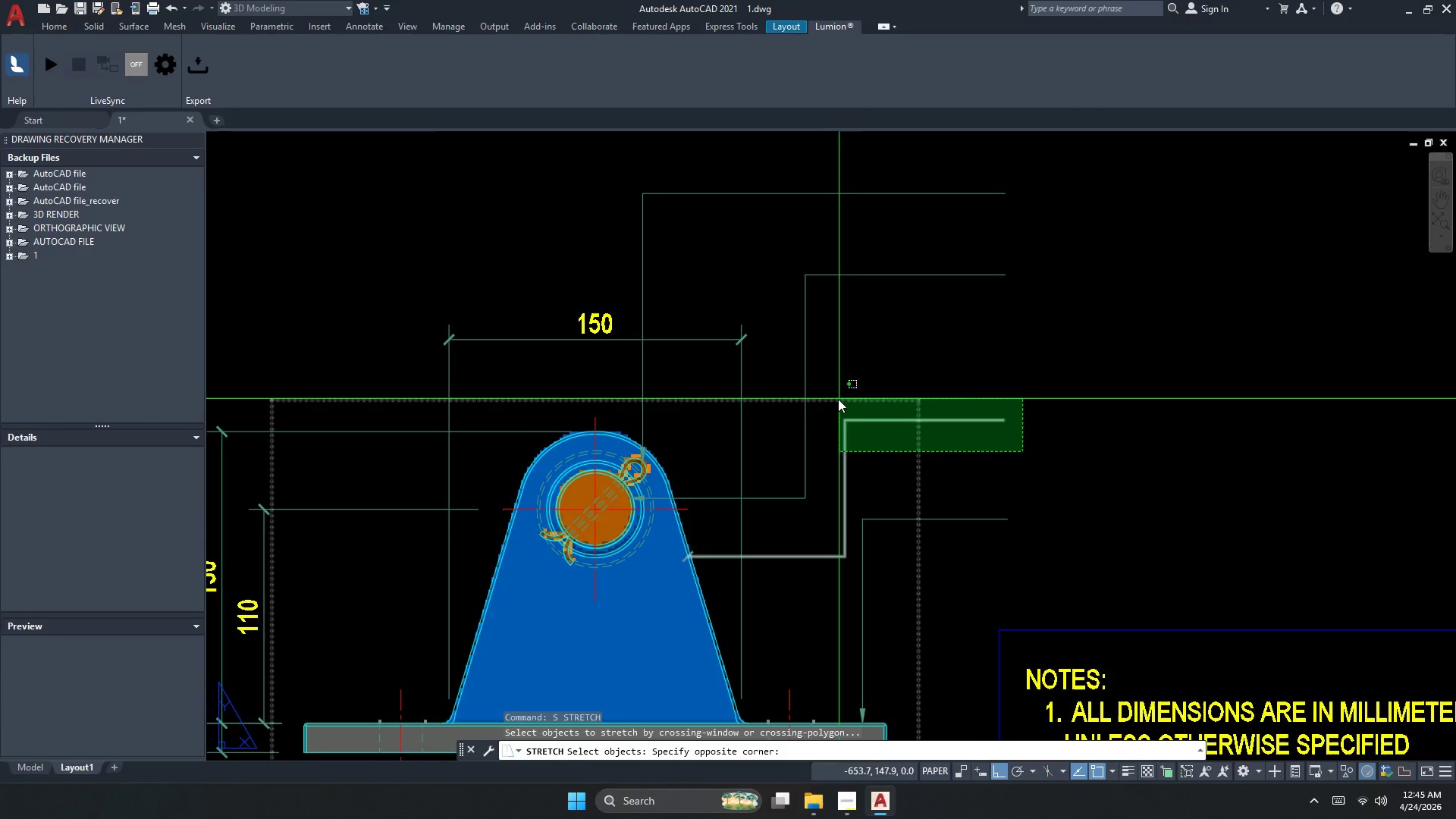 
double_click([827, 397])
 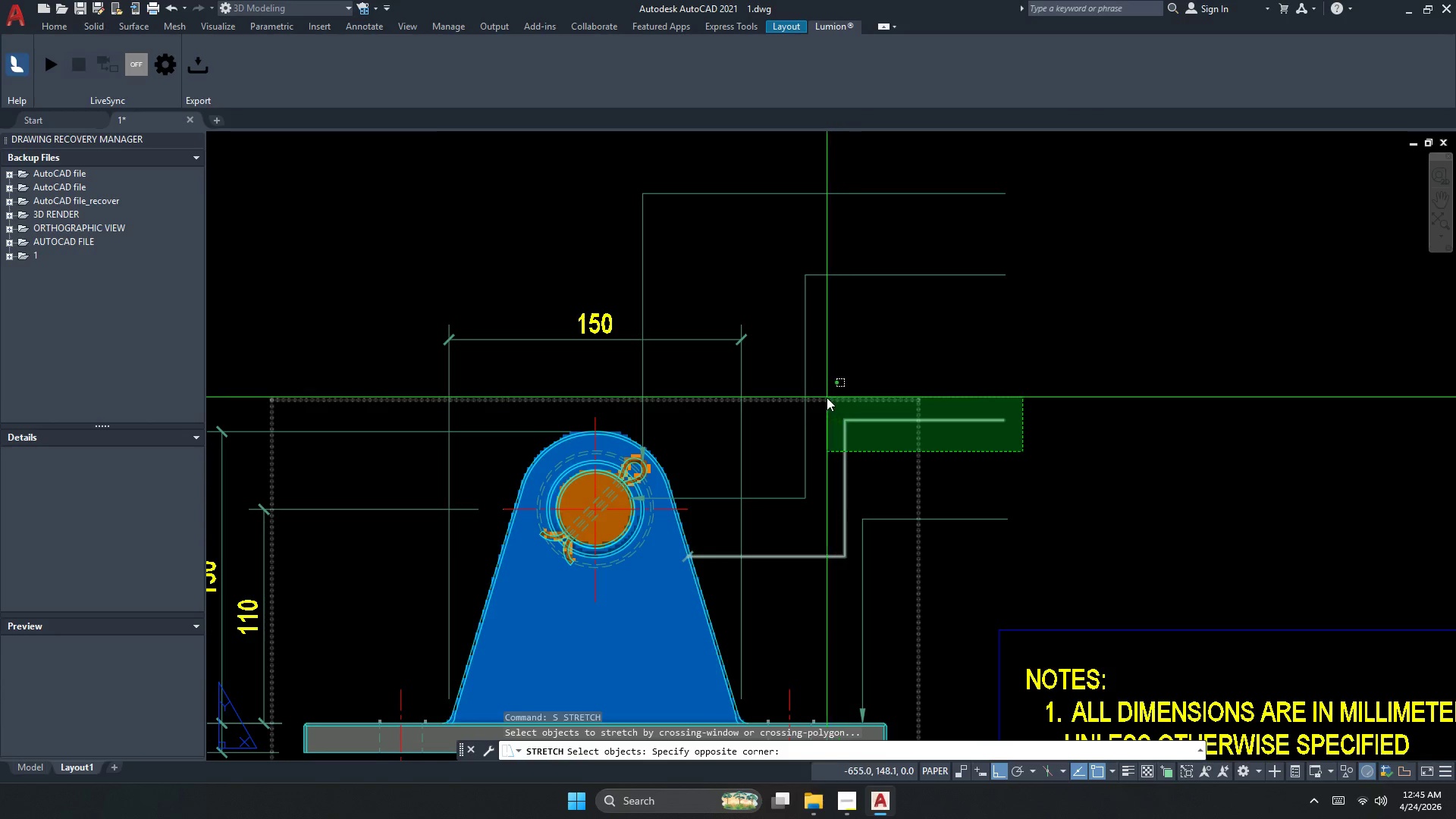 
key(Space)
 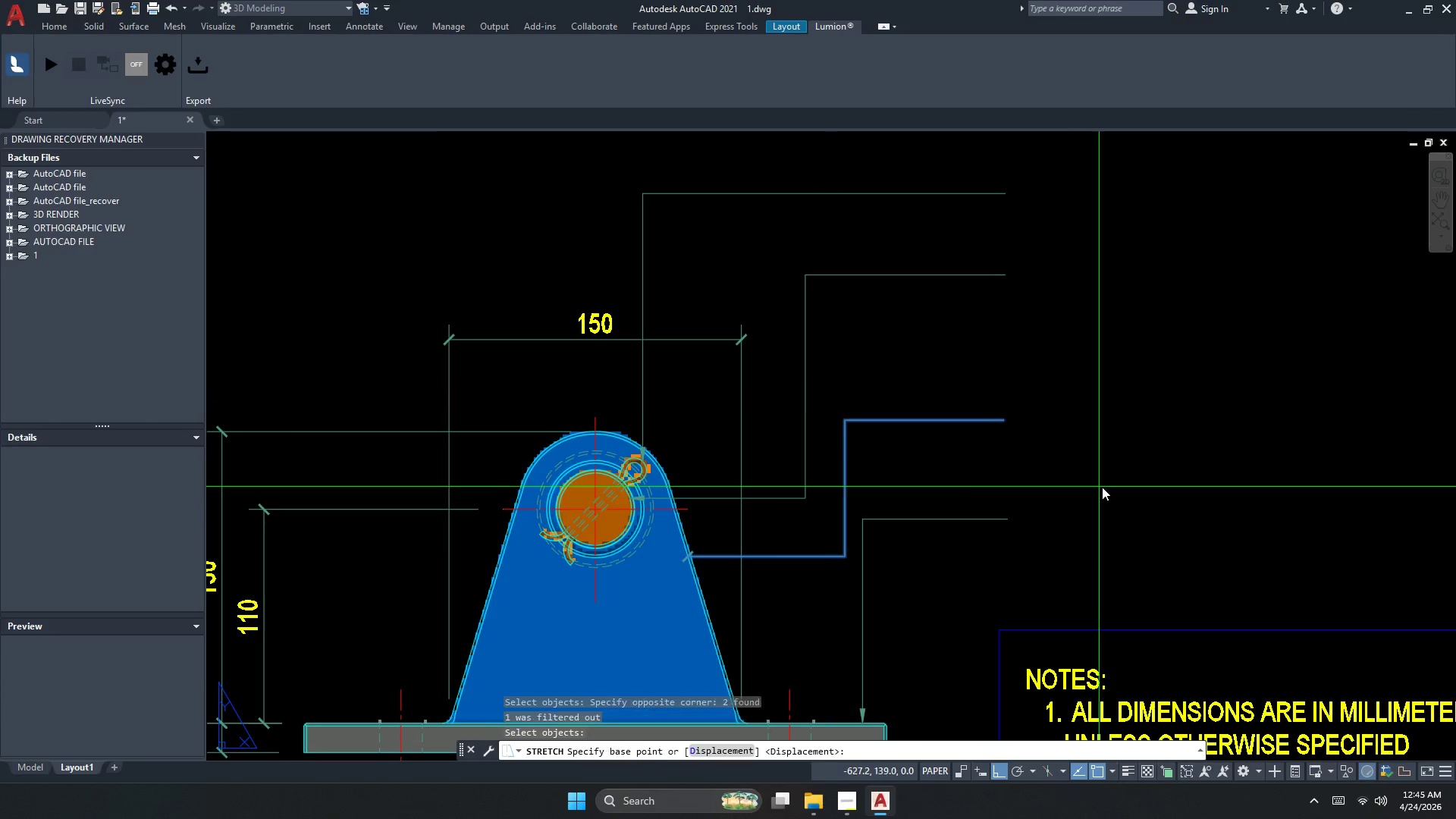 
left_click_drag(start_coordinate=[1102, 487], to_coordinate=[1101, 477])
 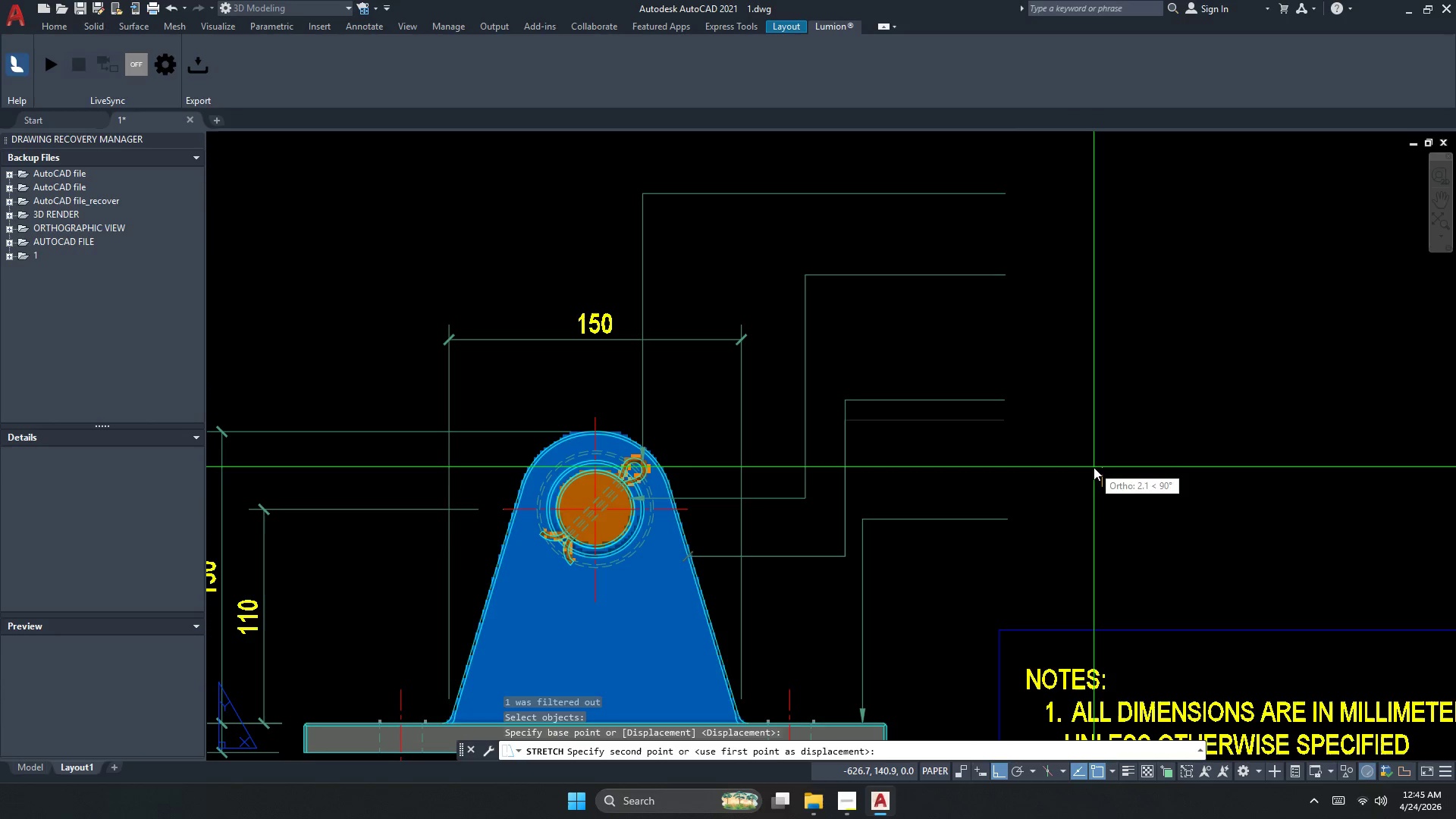 
left_click([1094, 466])
 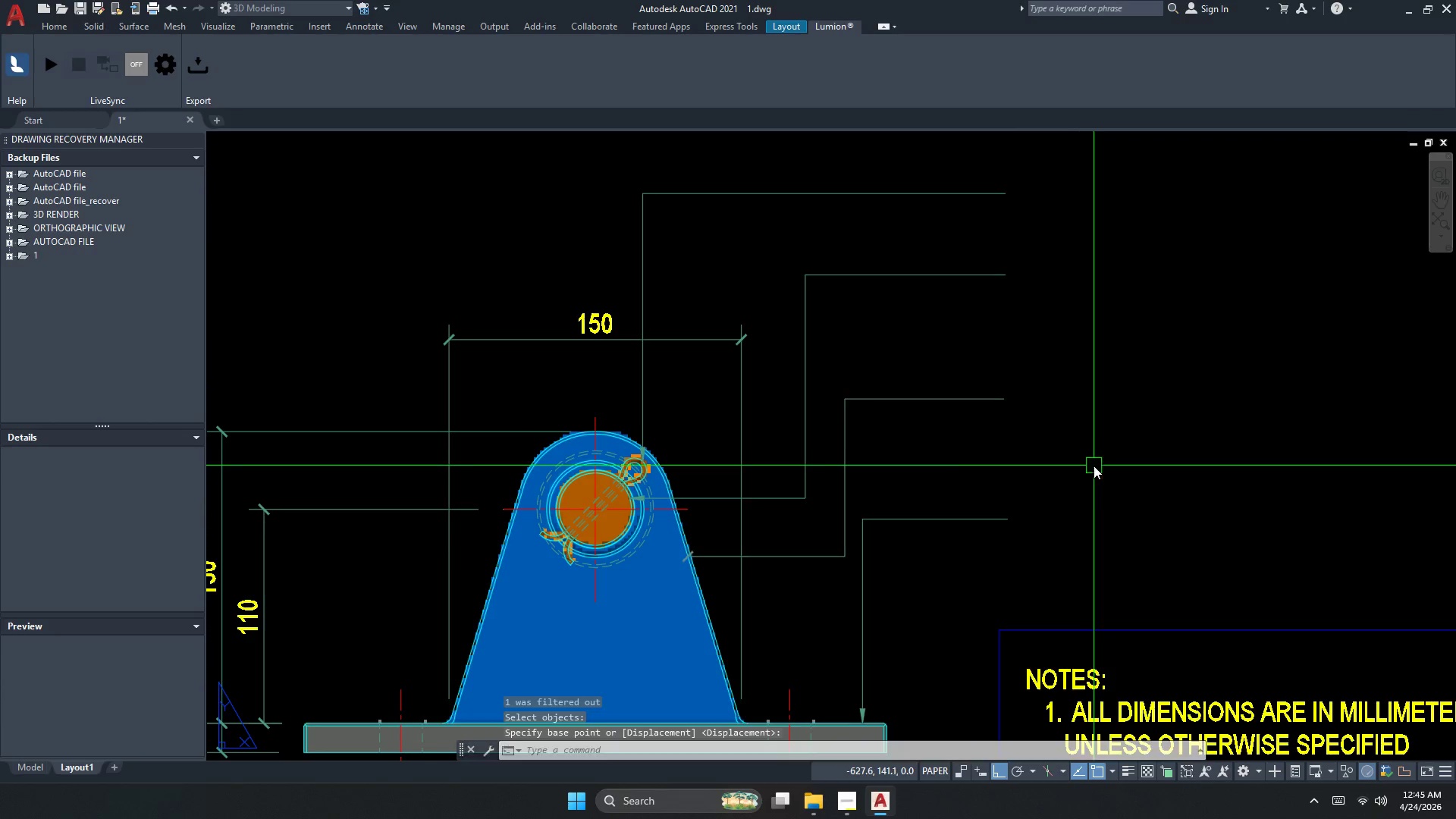 
key(Escape)
 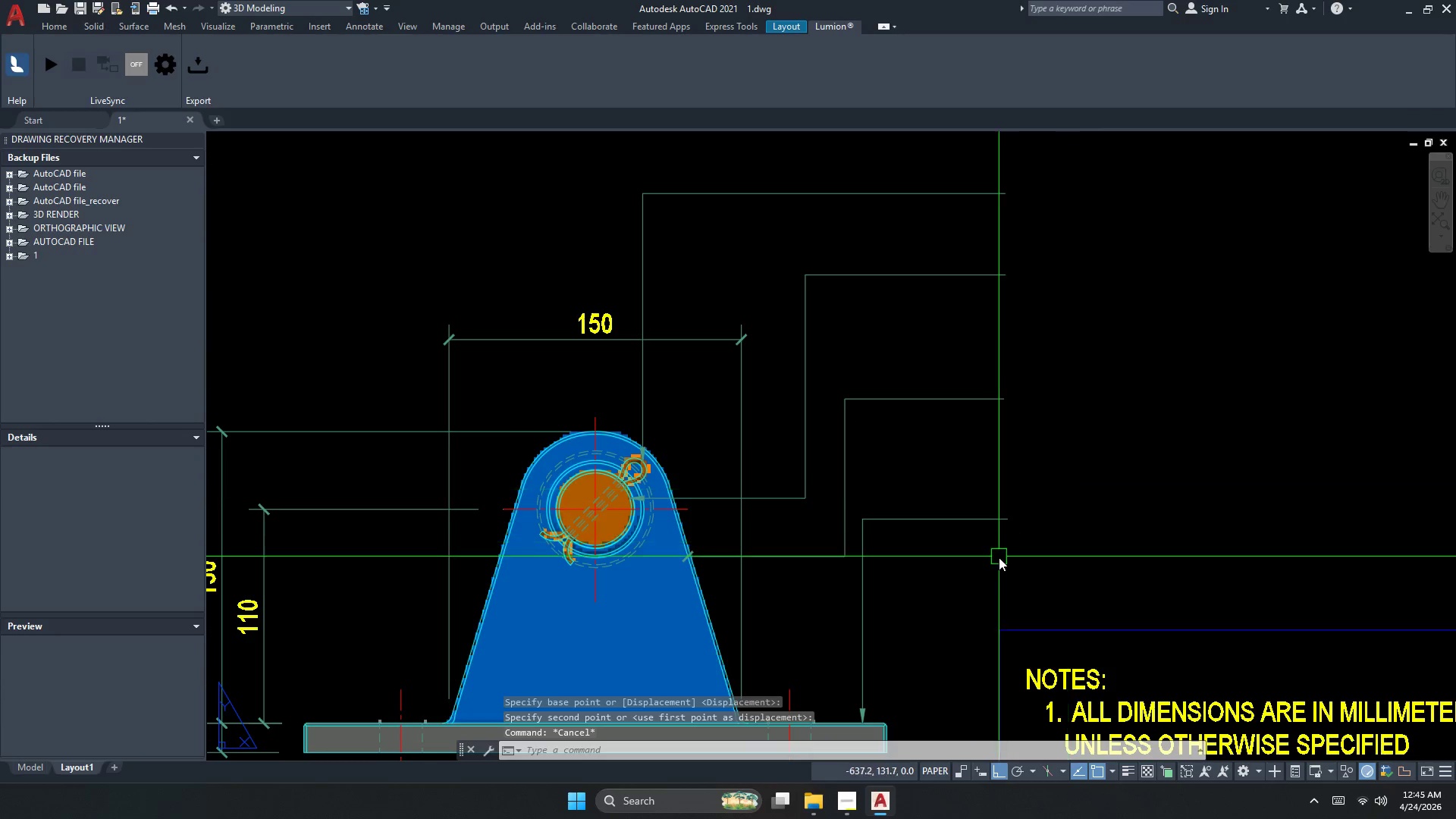 
key(S)
 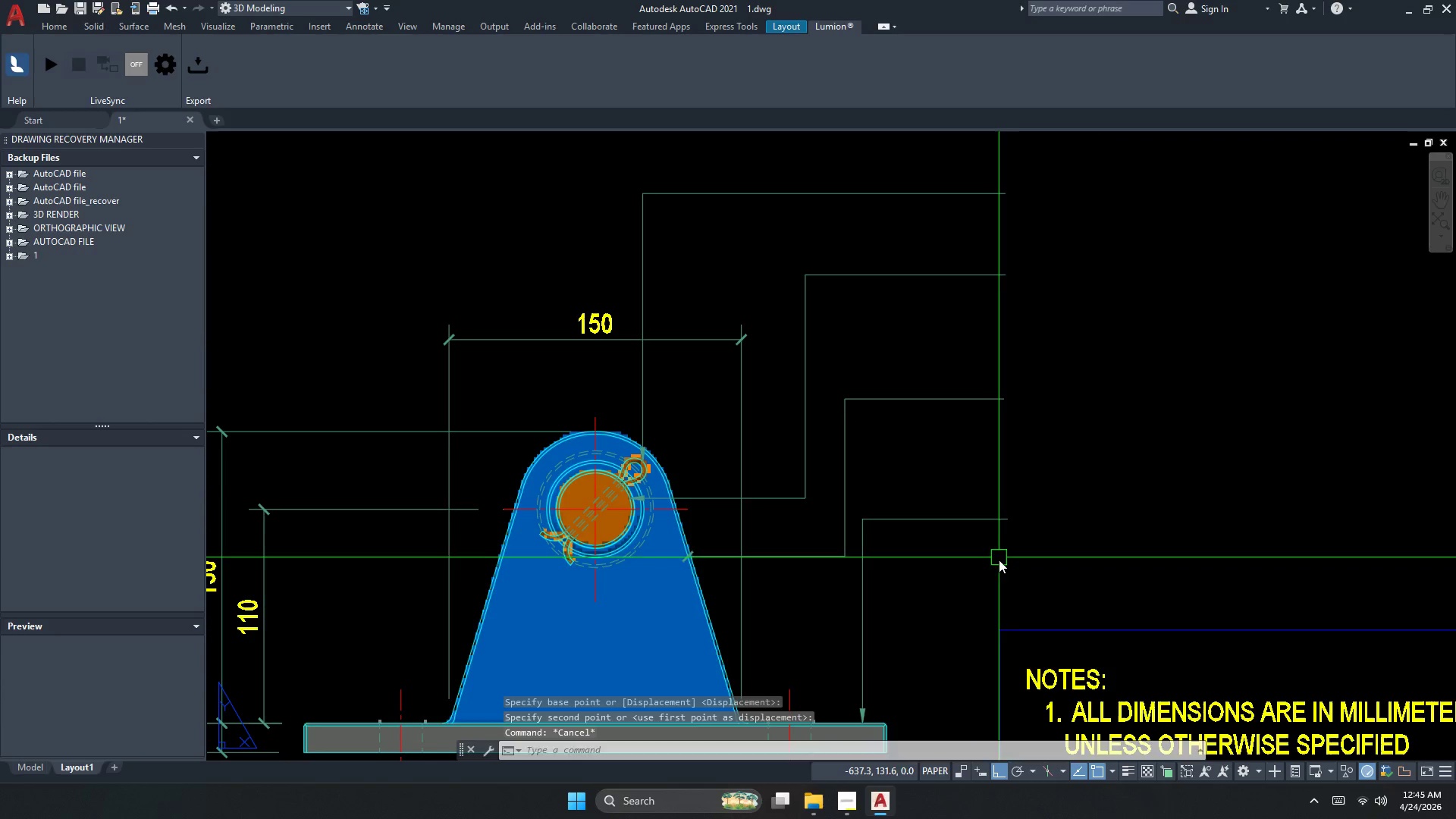 
key(Space)
 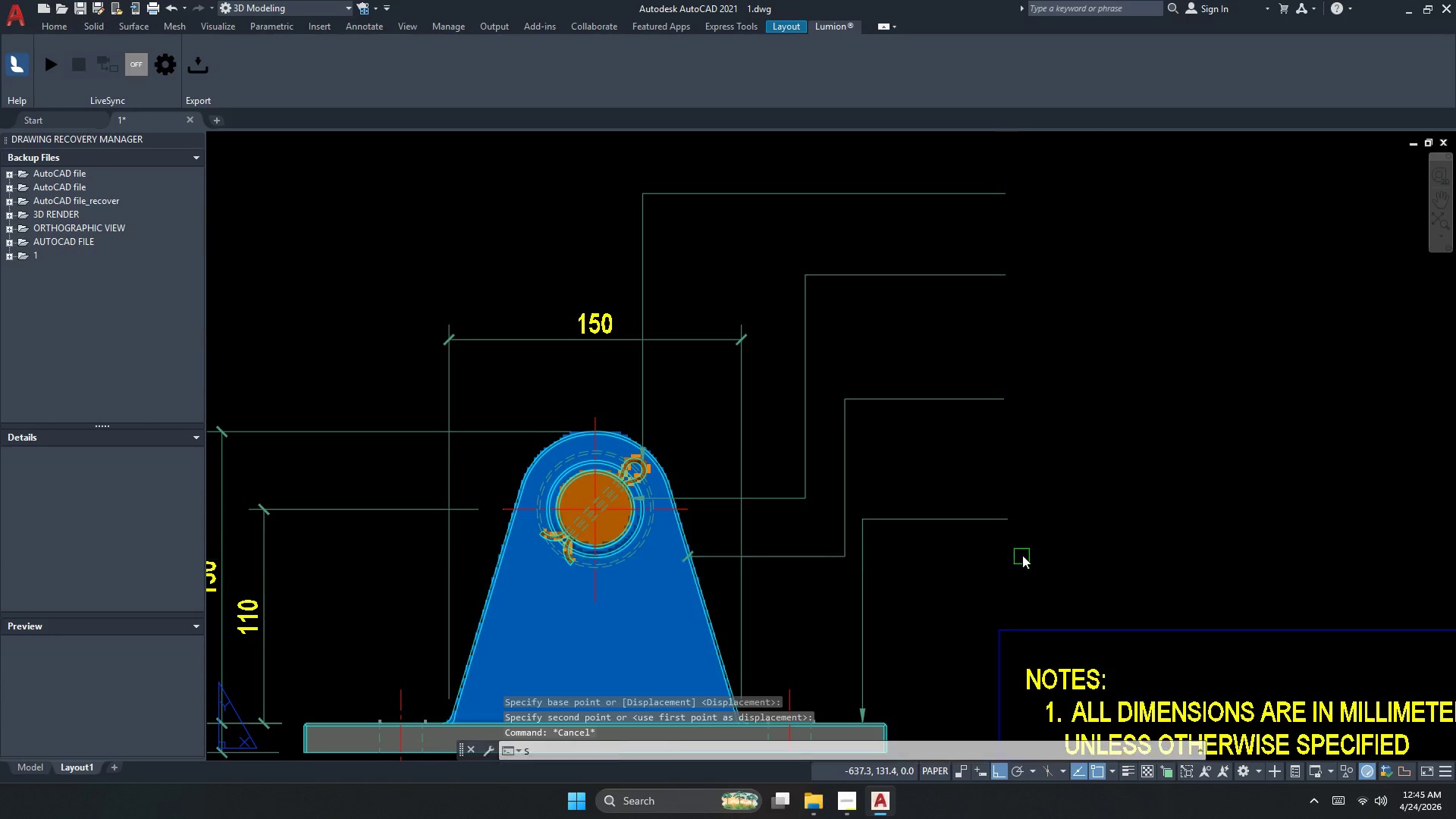 
left_click_drag(start_coordinate=[1022, 555], to_coordinate=[986, 541])
 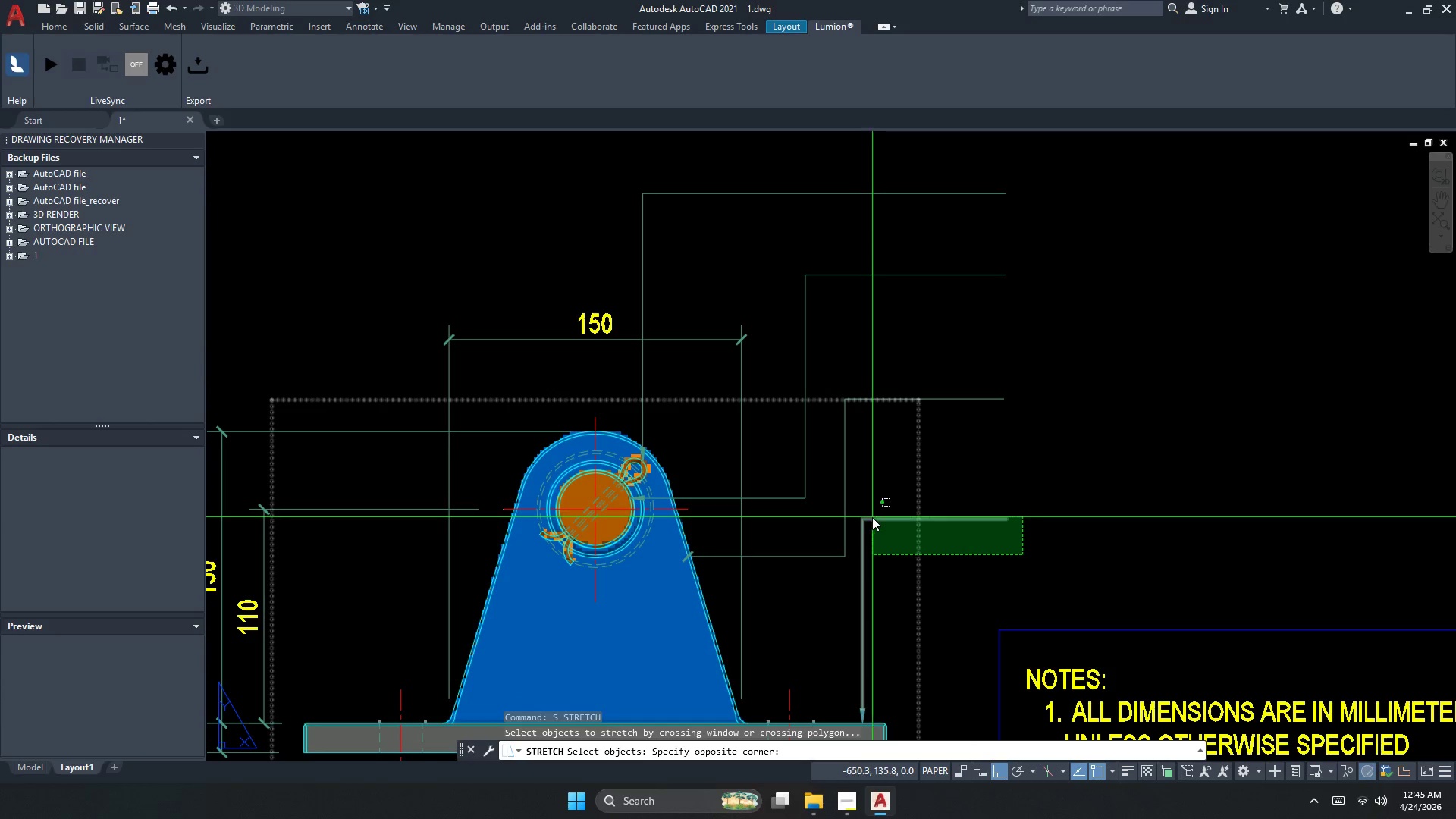 
key(Escape)
 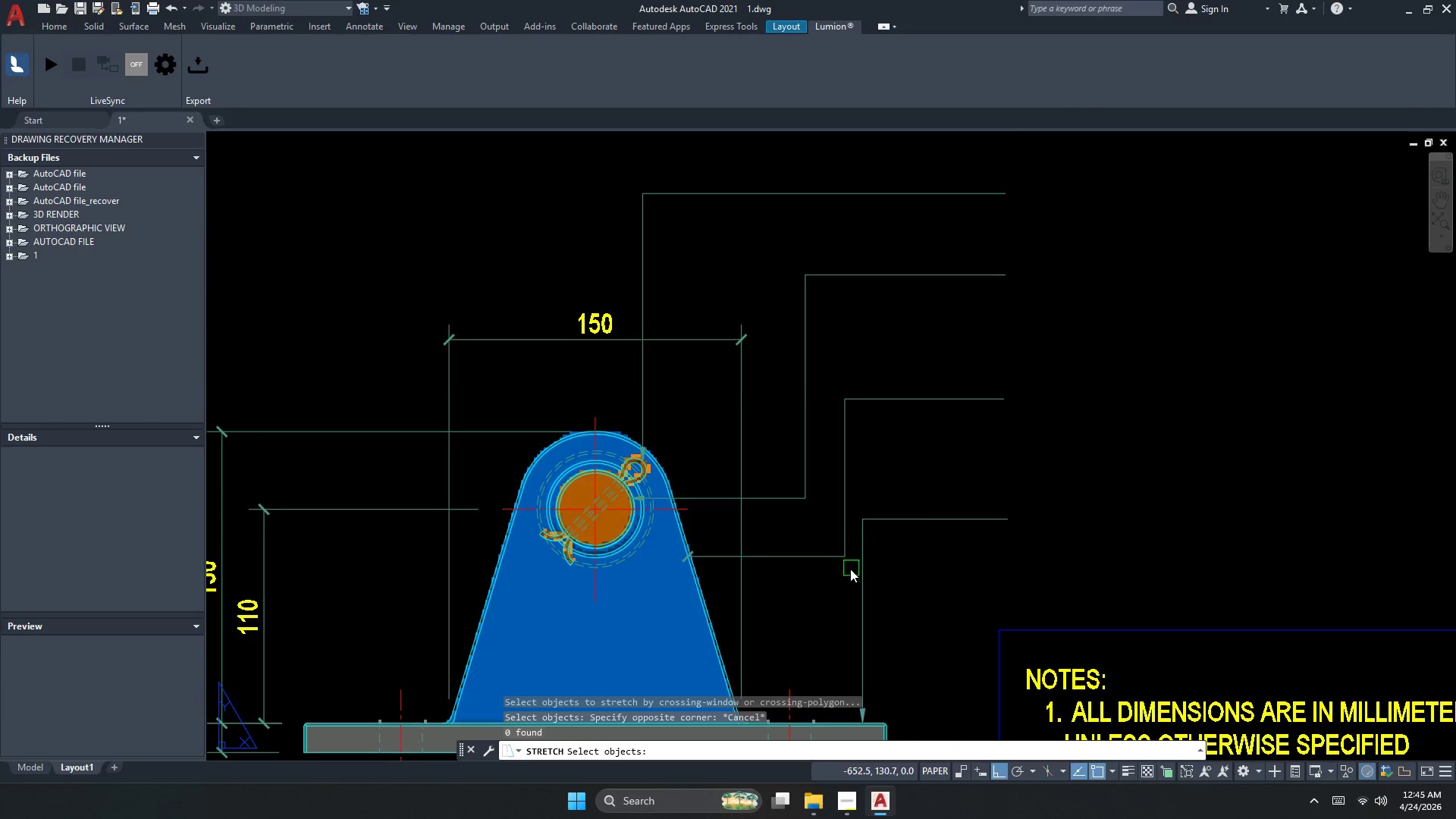 
key(S)
 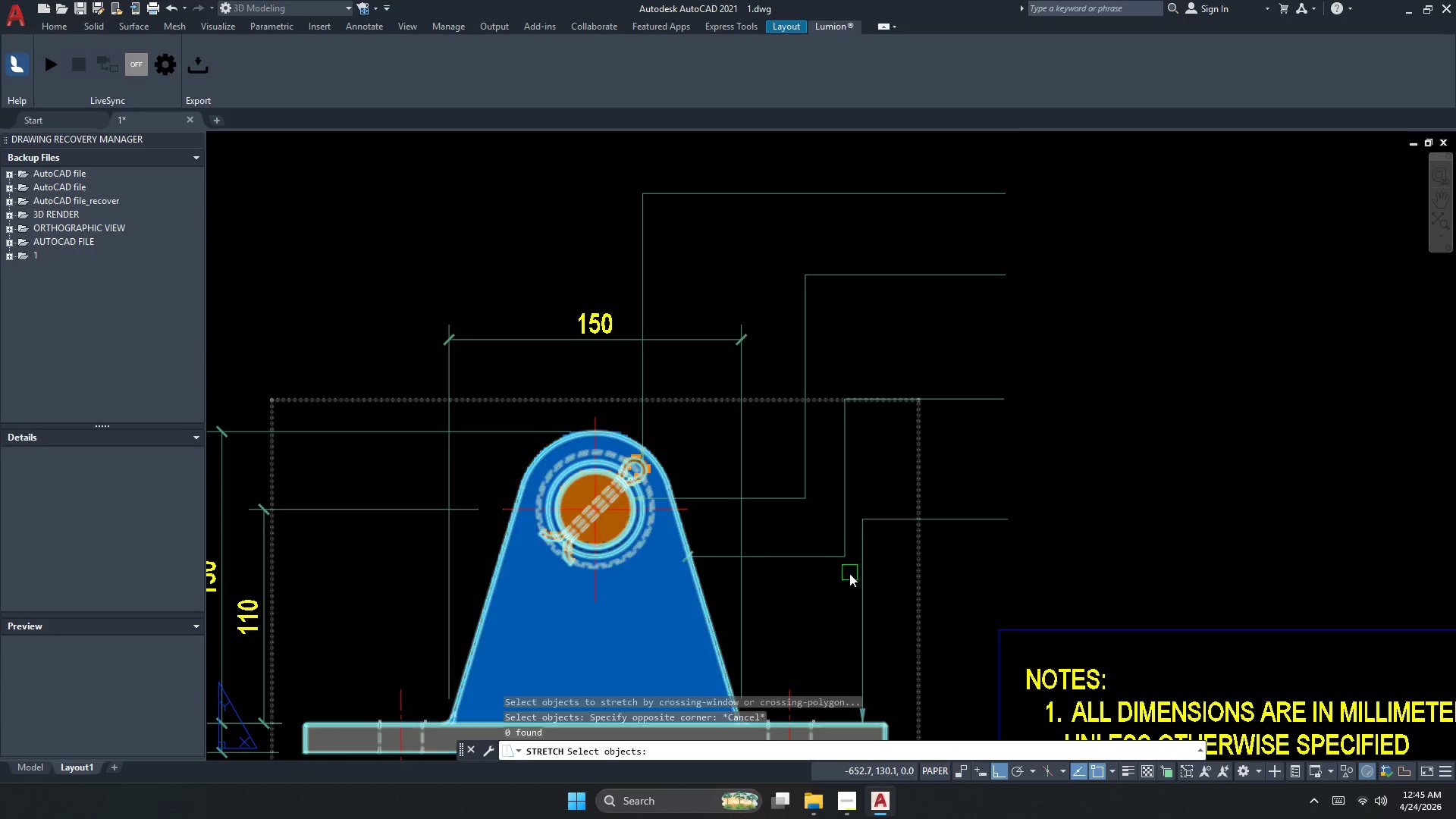 
key(Space)
 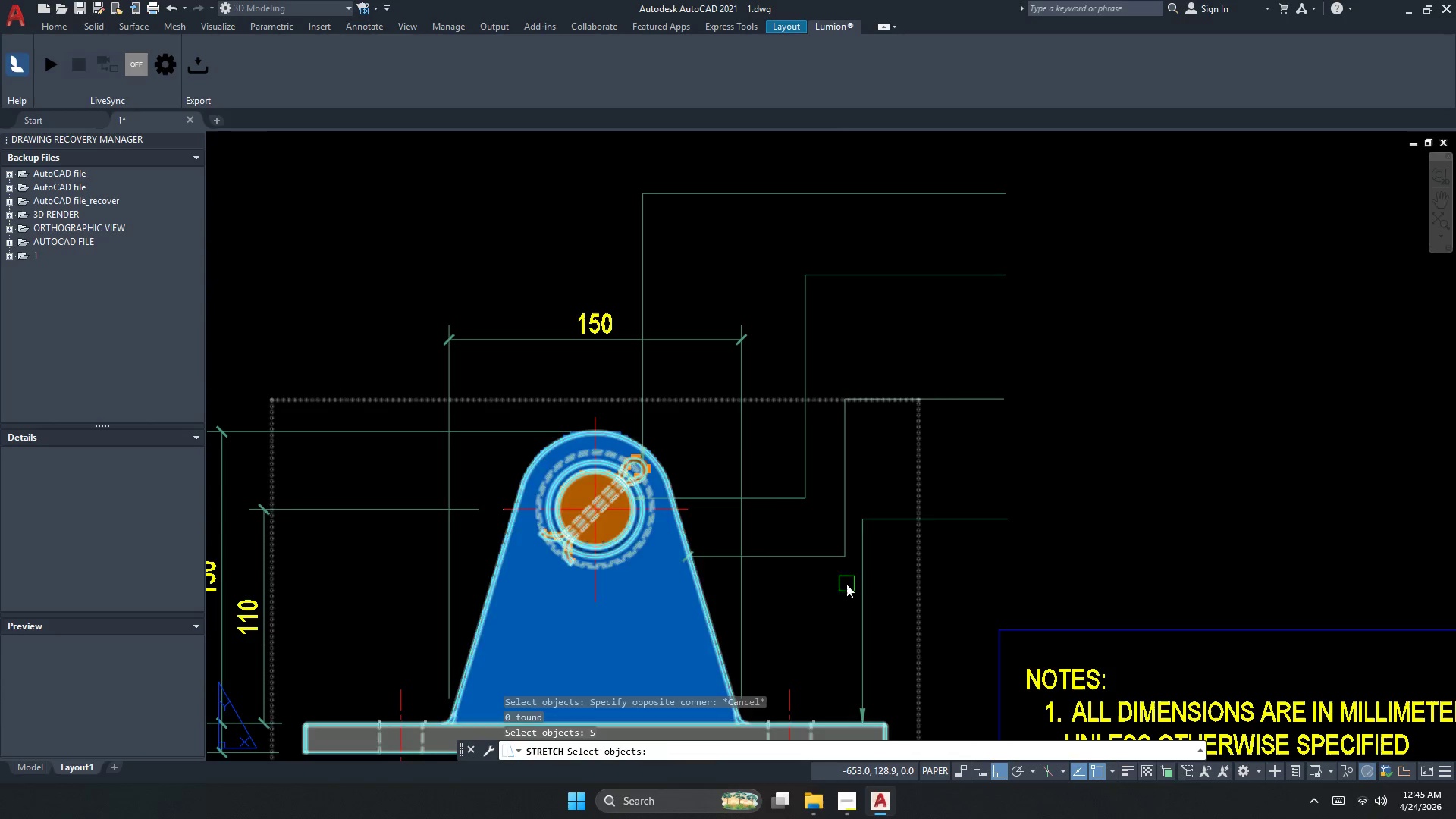 
left_click_drag(start_coordinate=[846, 583], to_coordinate=[846, 566])
 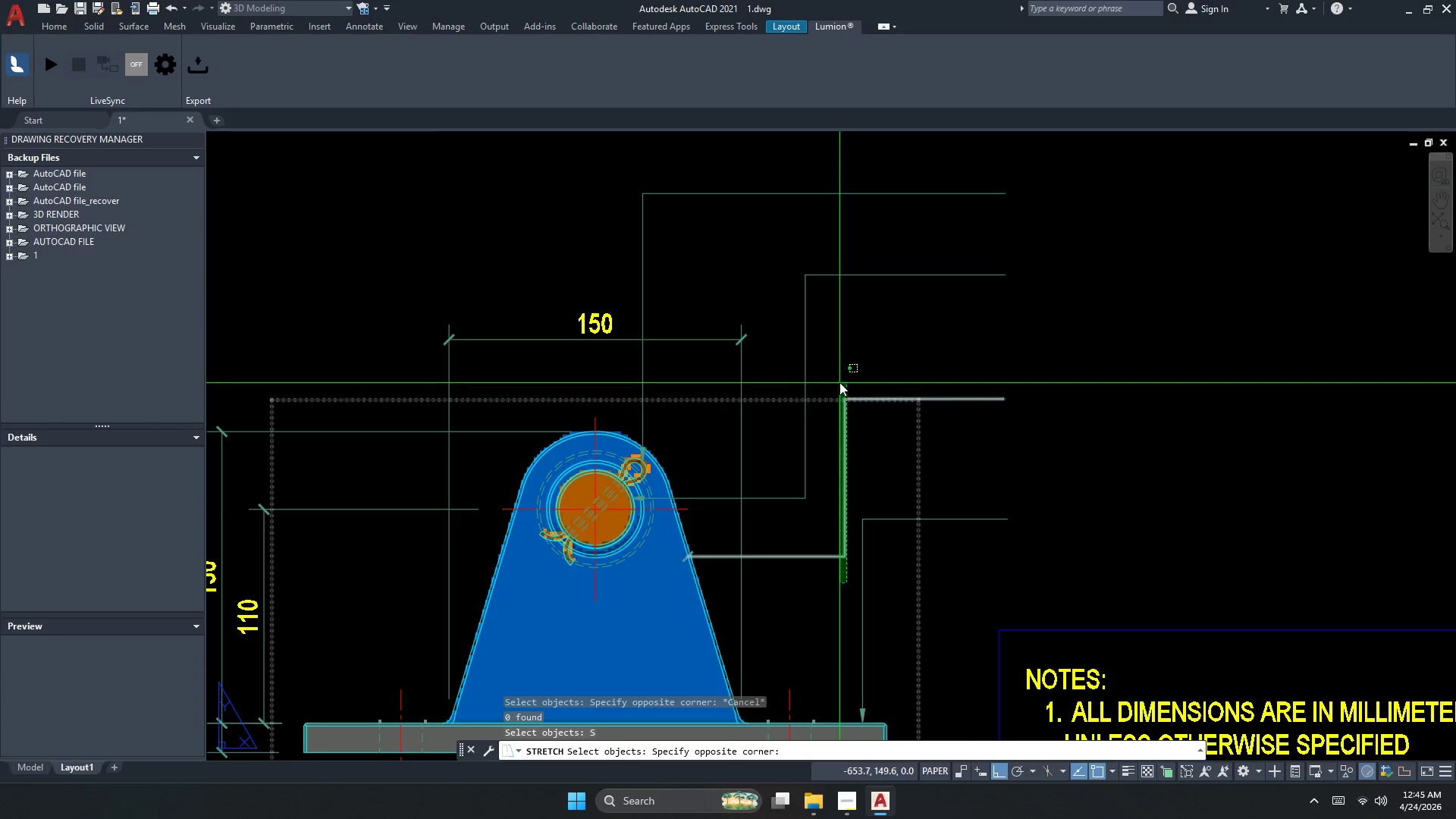 
key(Space)
 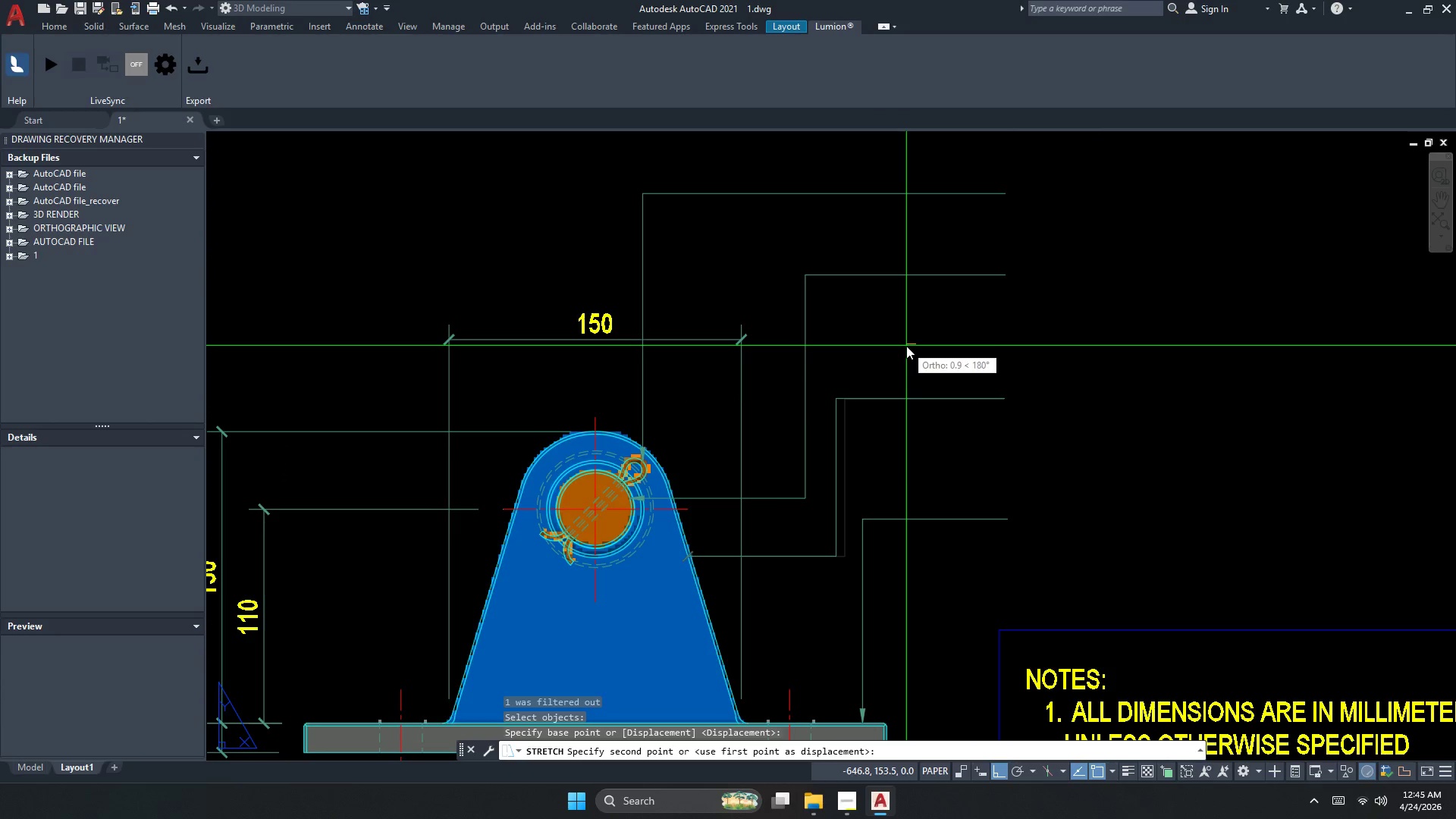 
left_click([906, 346])
 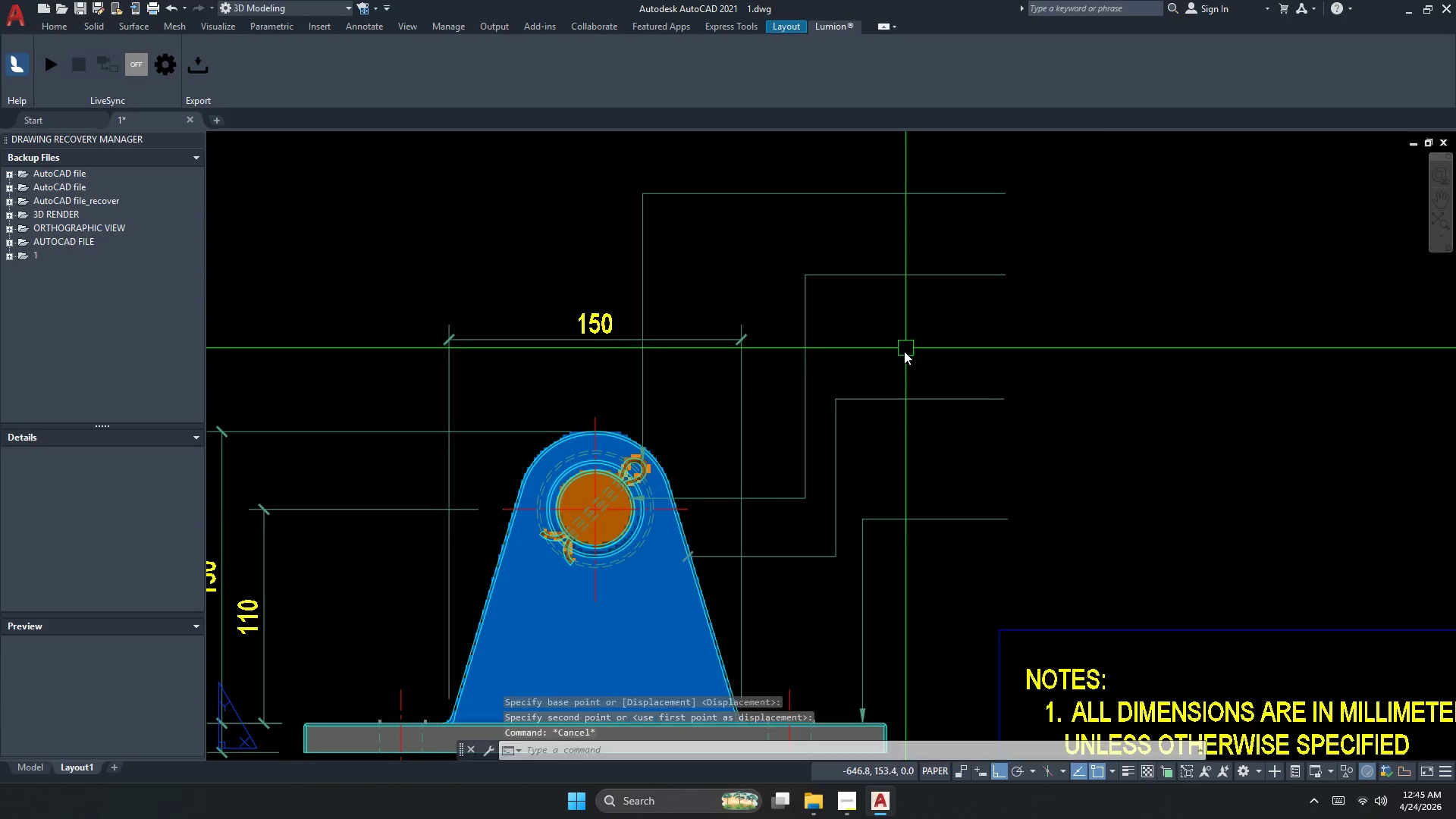 
key(Escape)
 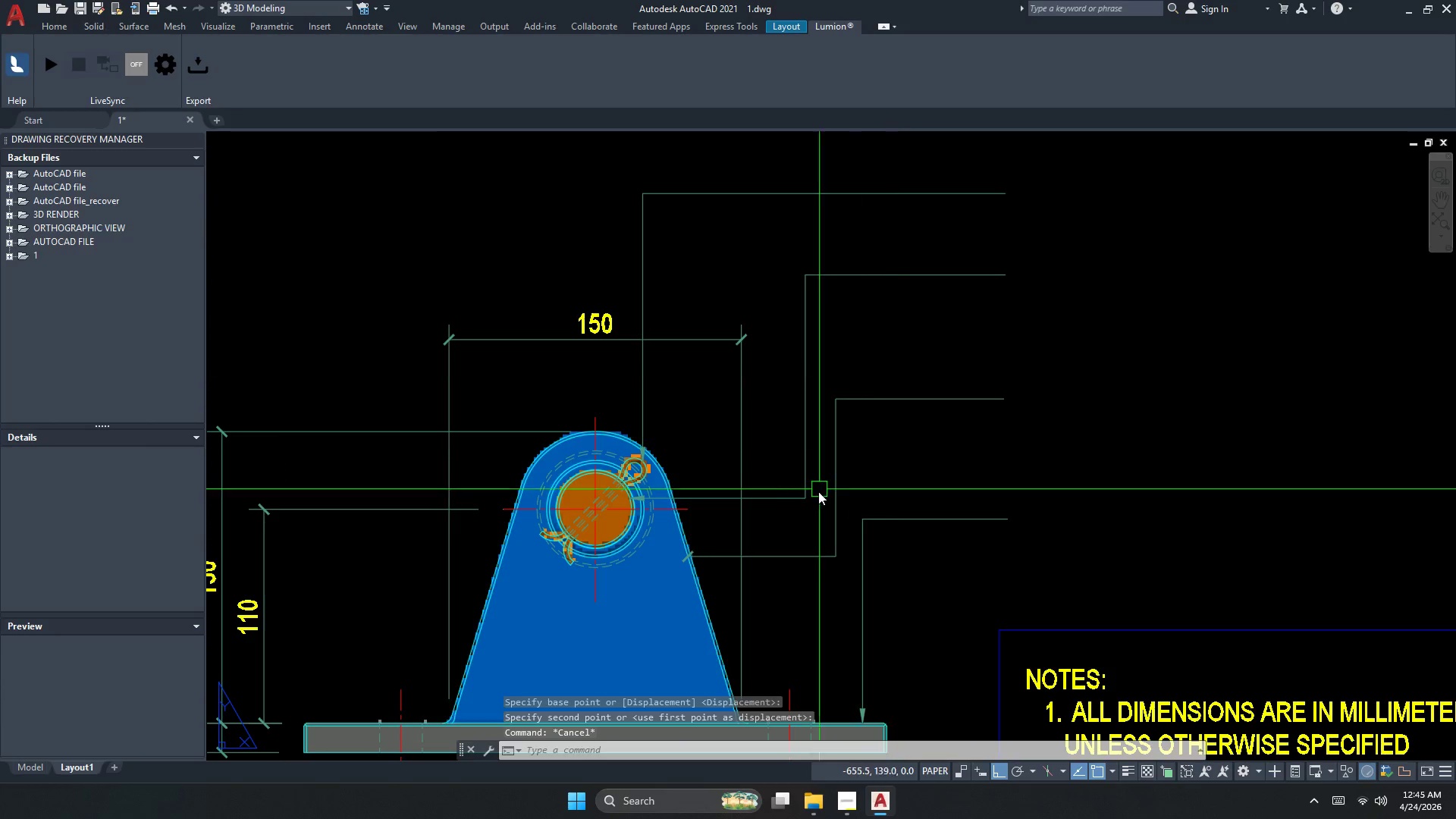 
key(S)
 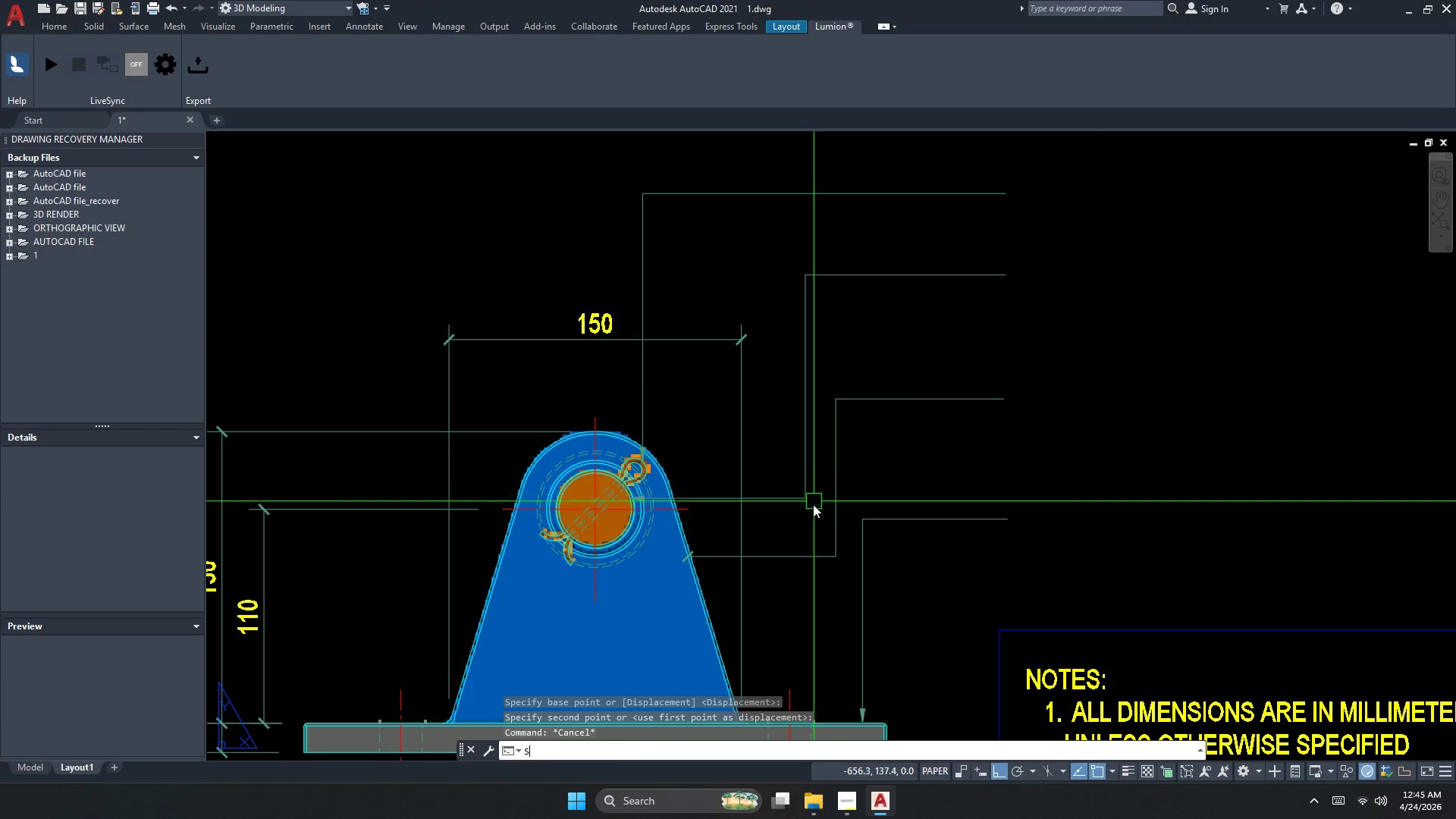 
key(Space)
 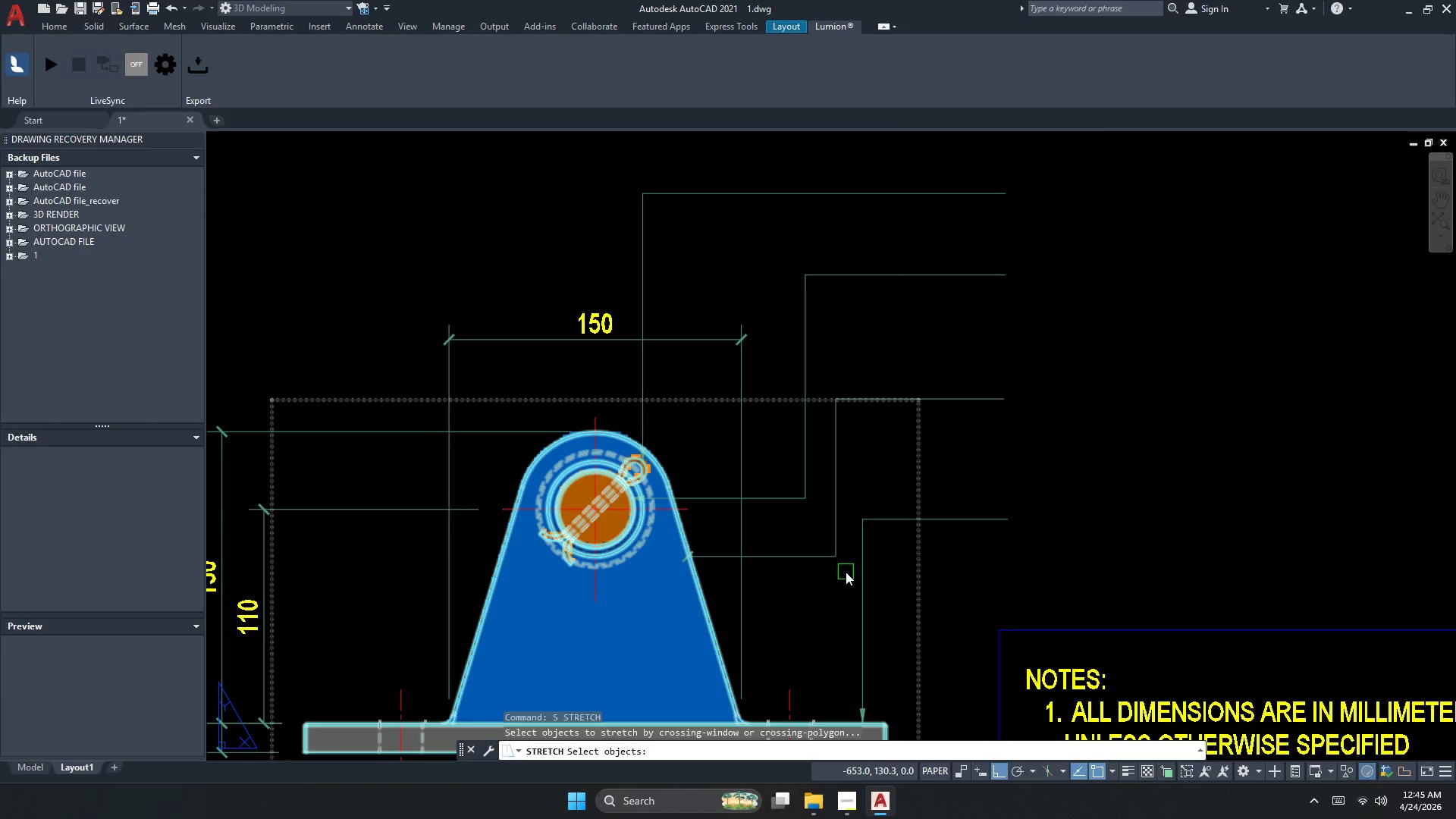 
left_click_drag(start_coordinate=[846, 579], to_coordinate=[835, 522])
 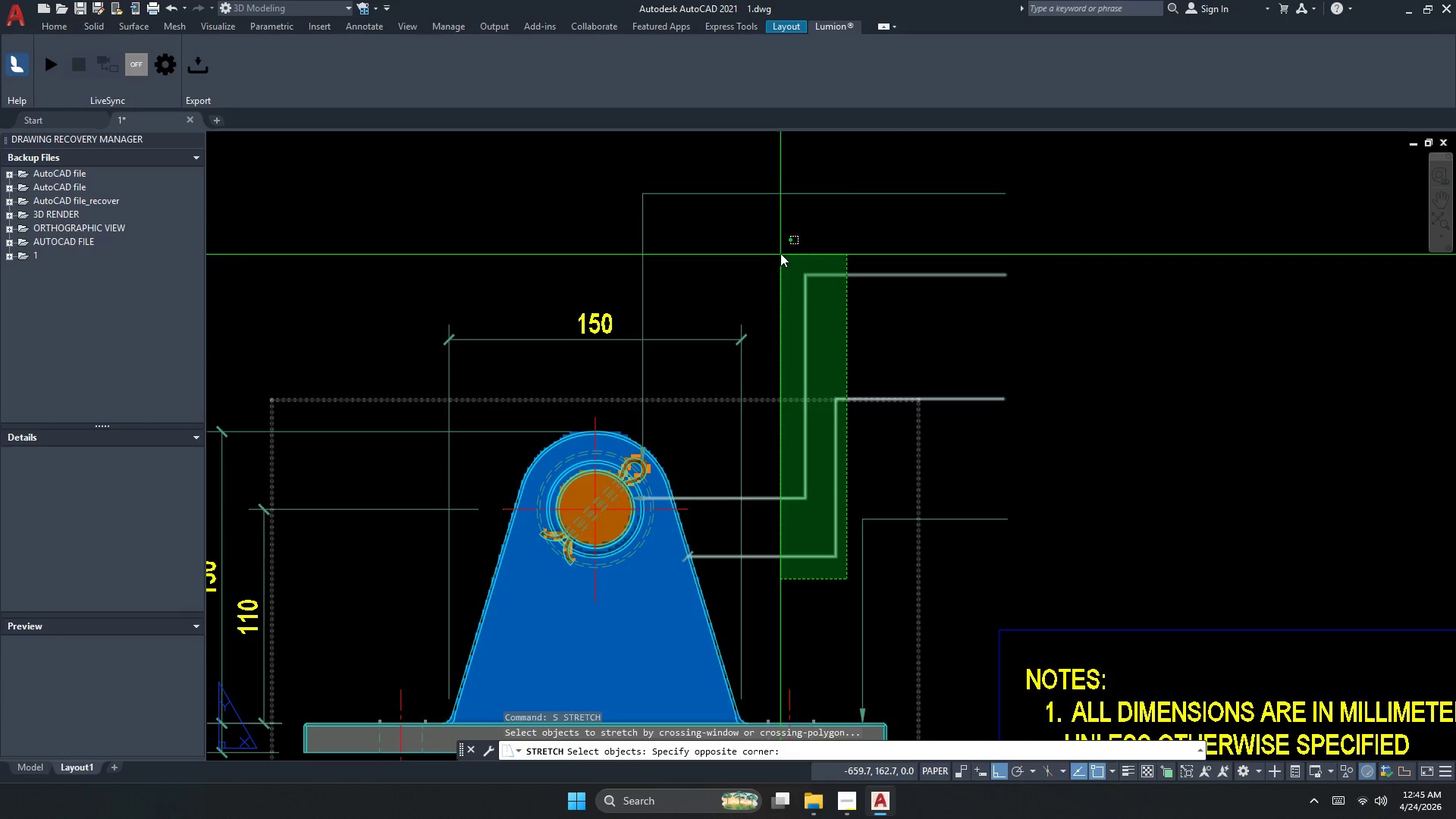 
key(Space)
 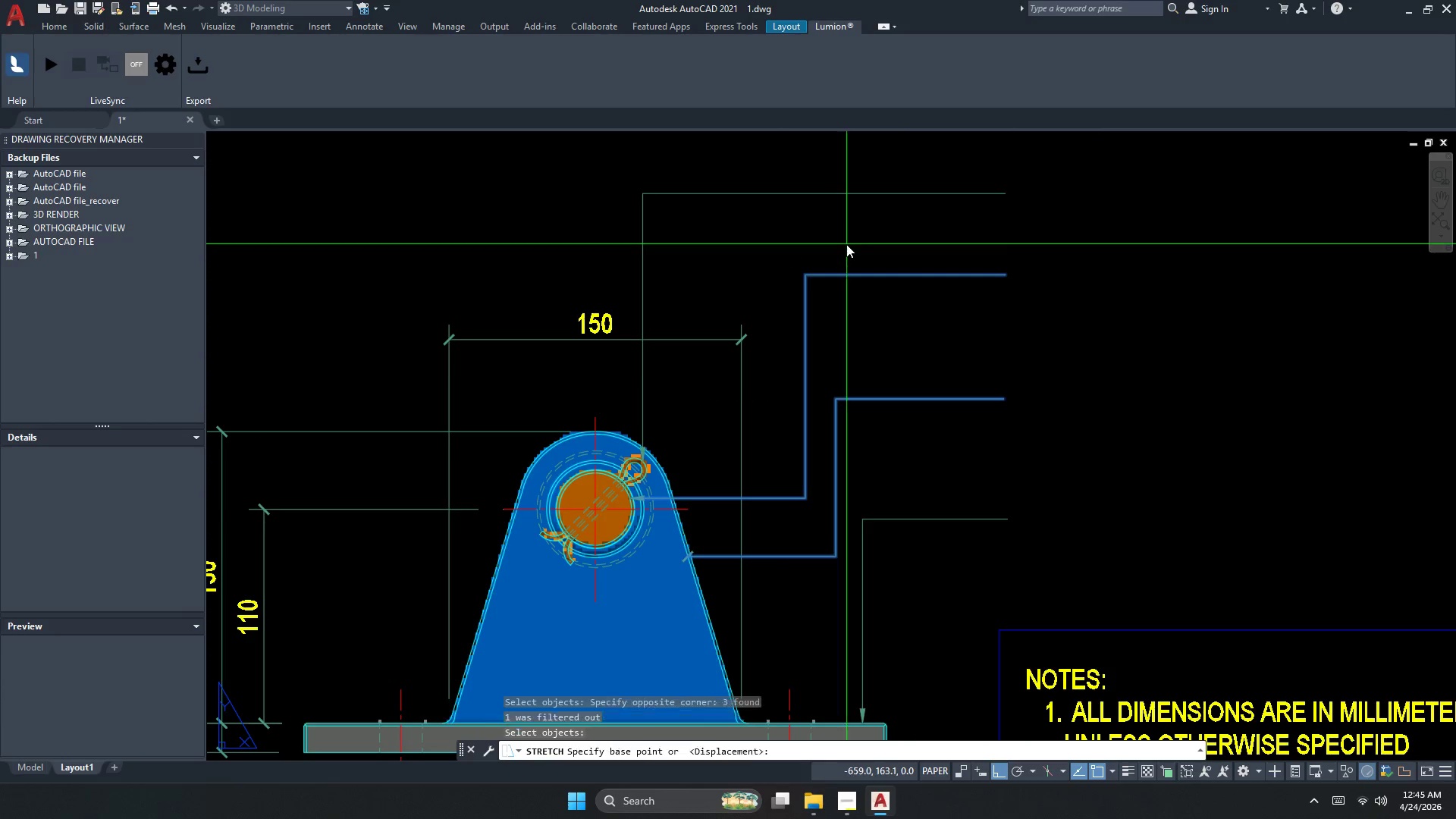 
left_click_drag(start_coordinate=[846, 244], to_coordinate=[842, 245])
 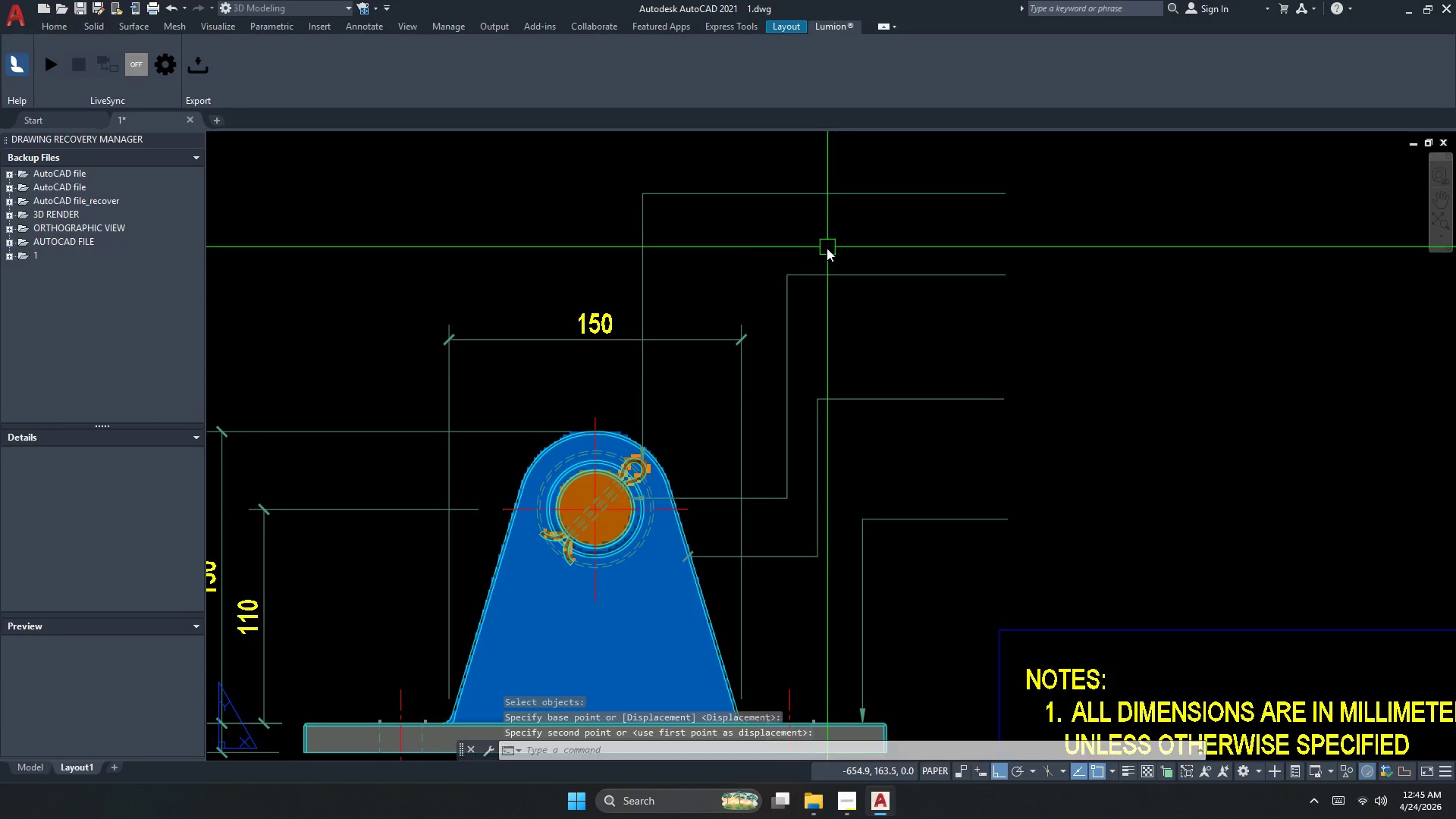 
key(Escape)
 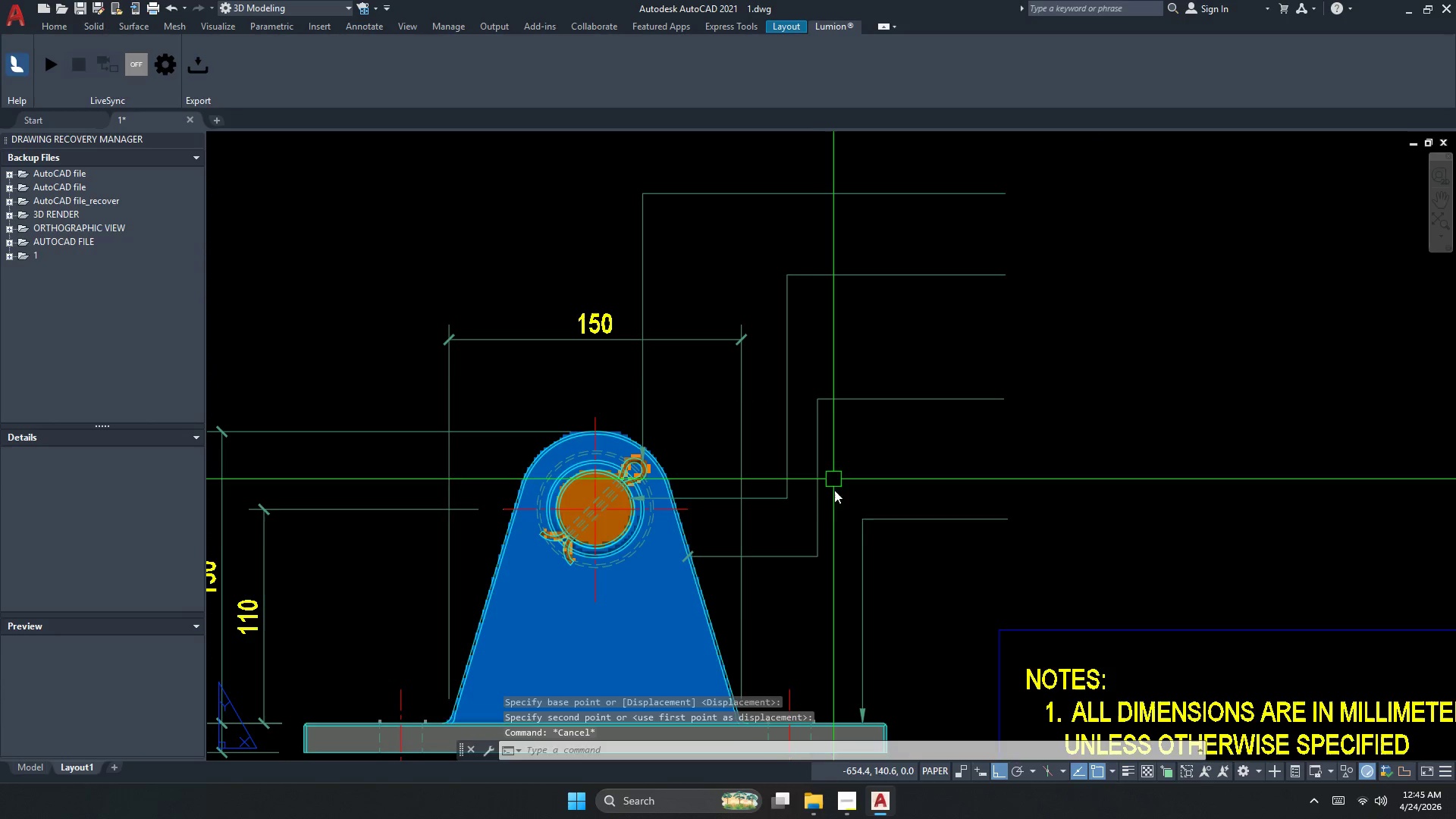 
key(S)
 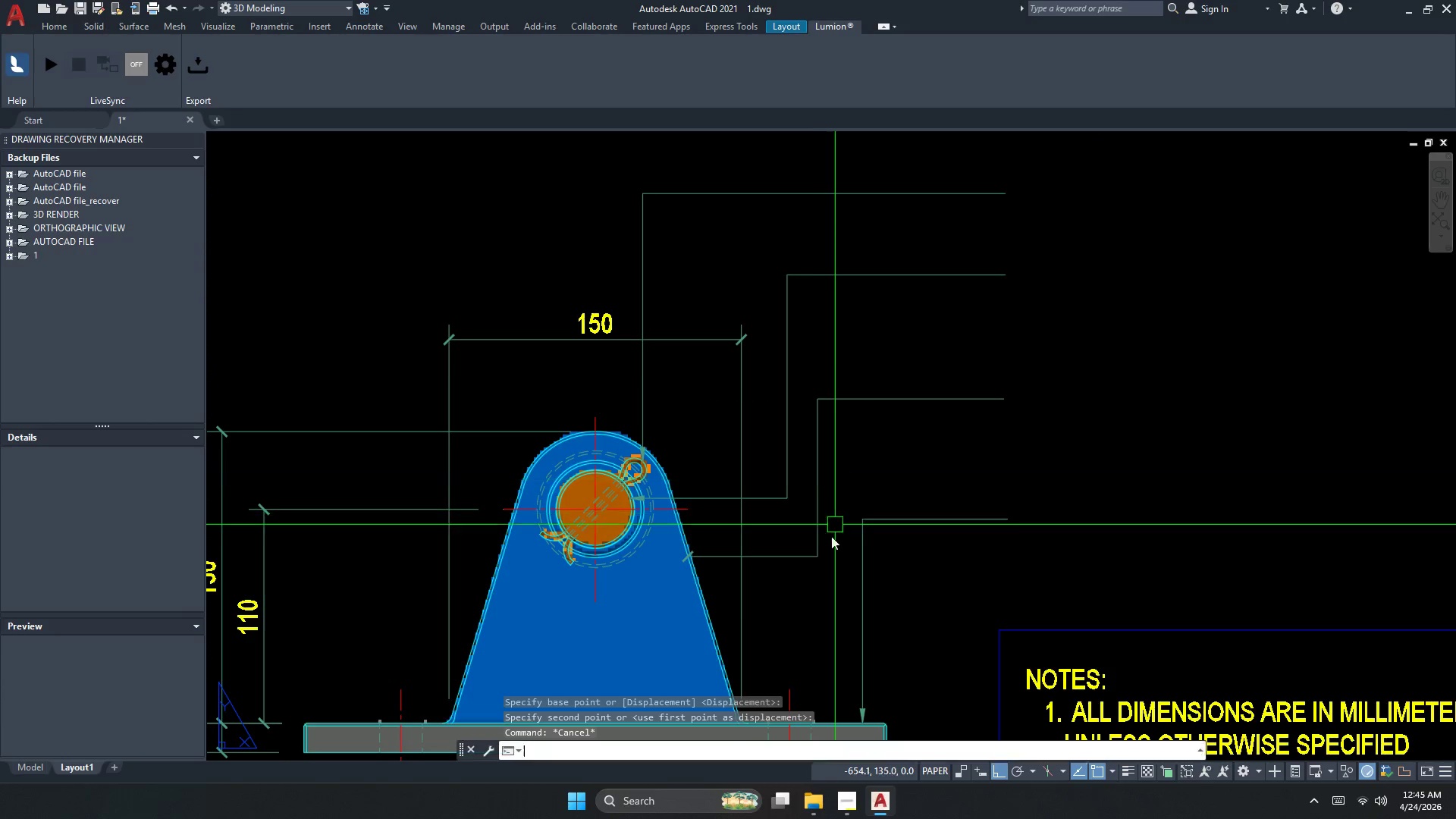 
key(Space)
 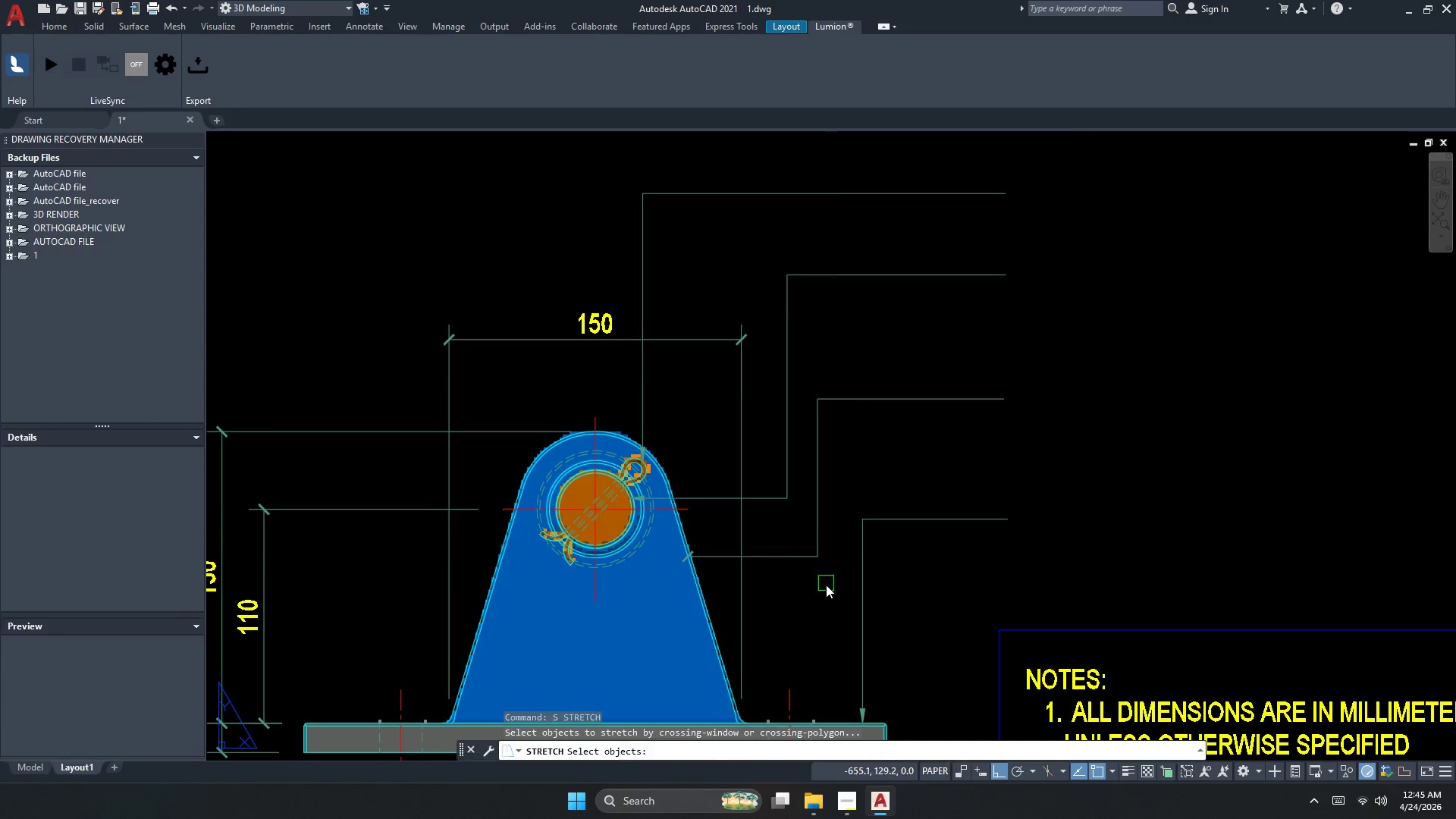 
left_click_drag(start_coordinate=[828, 592], to_coordinate=[827, 566])
 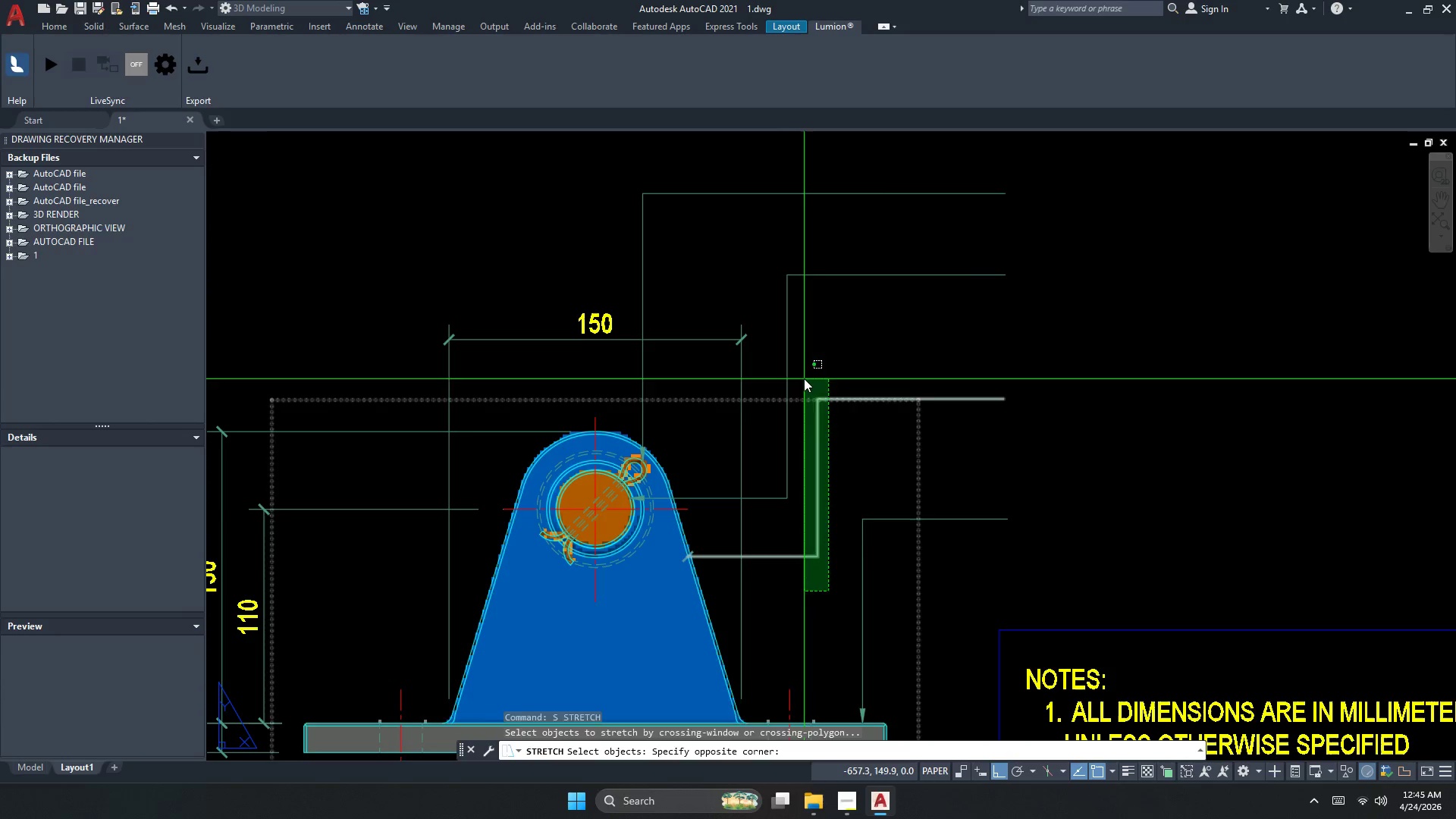 
key(Space)
 